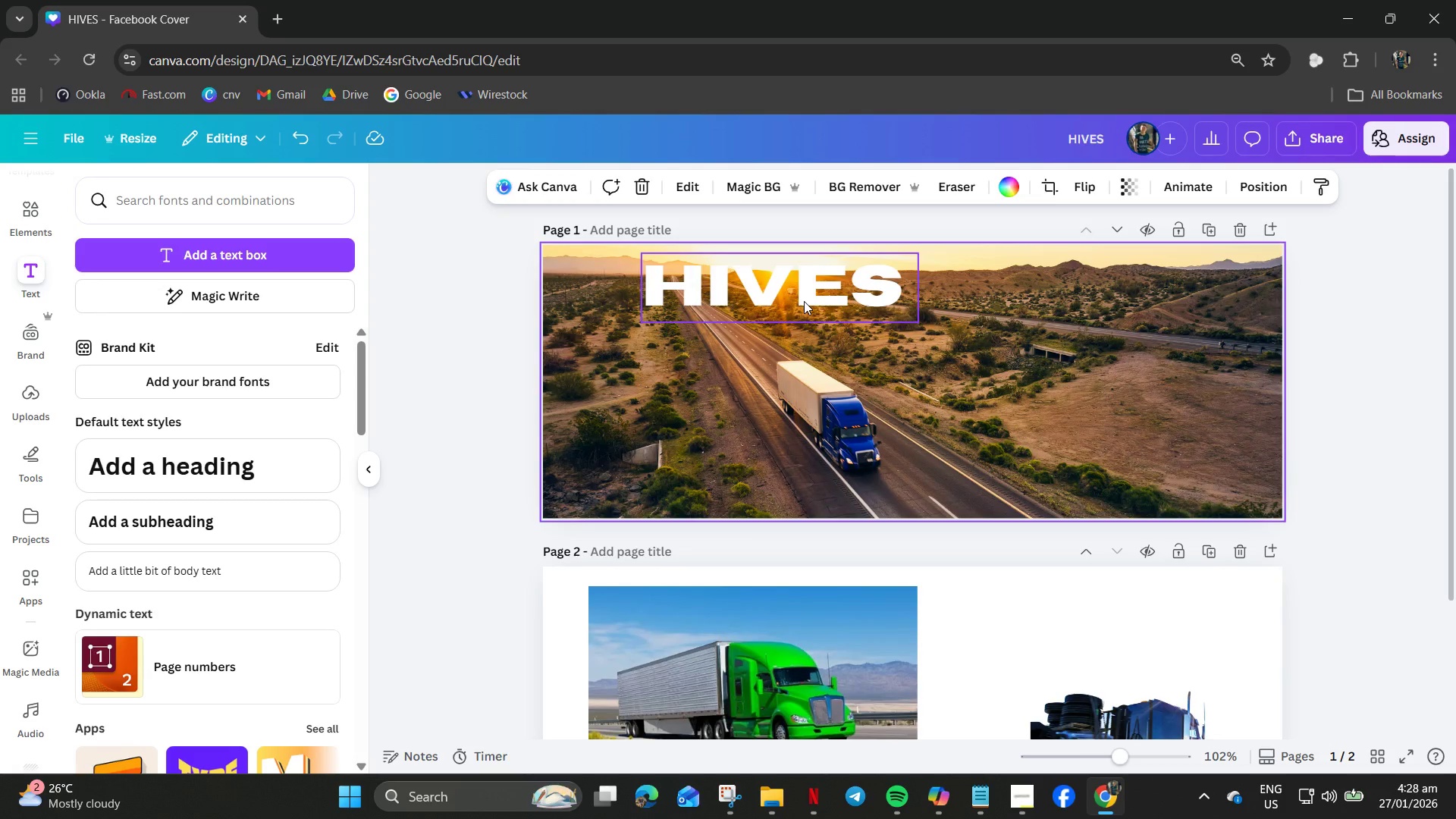 
left_click([804, 301])
 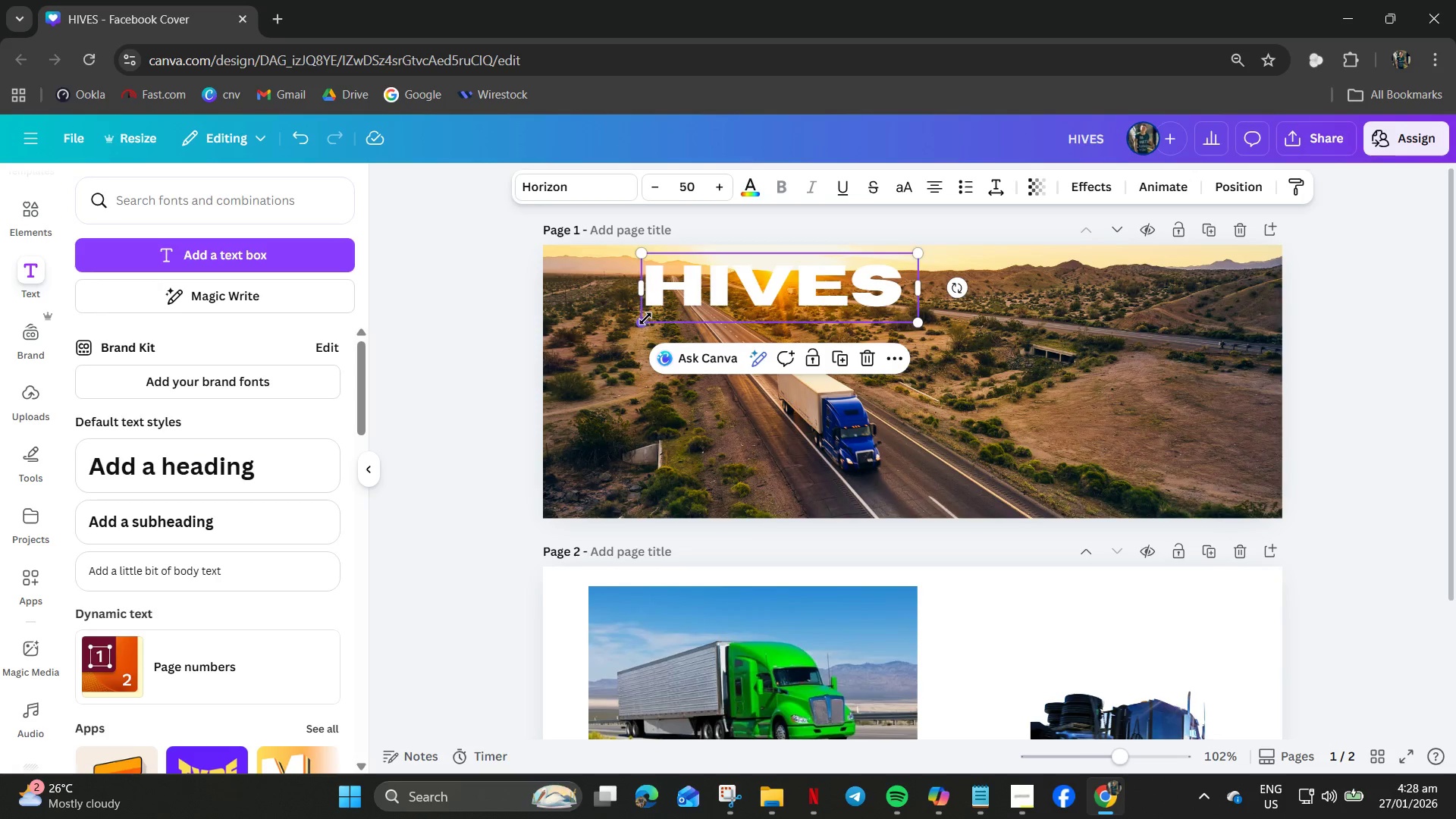 
left_click_drag(start_coordinate=[642, 319], to_coordinate=[697, 301])
 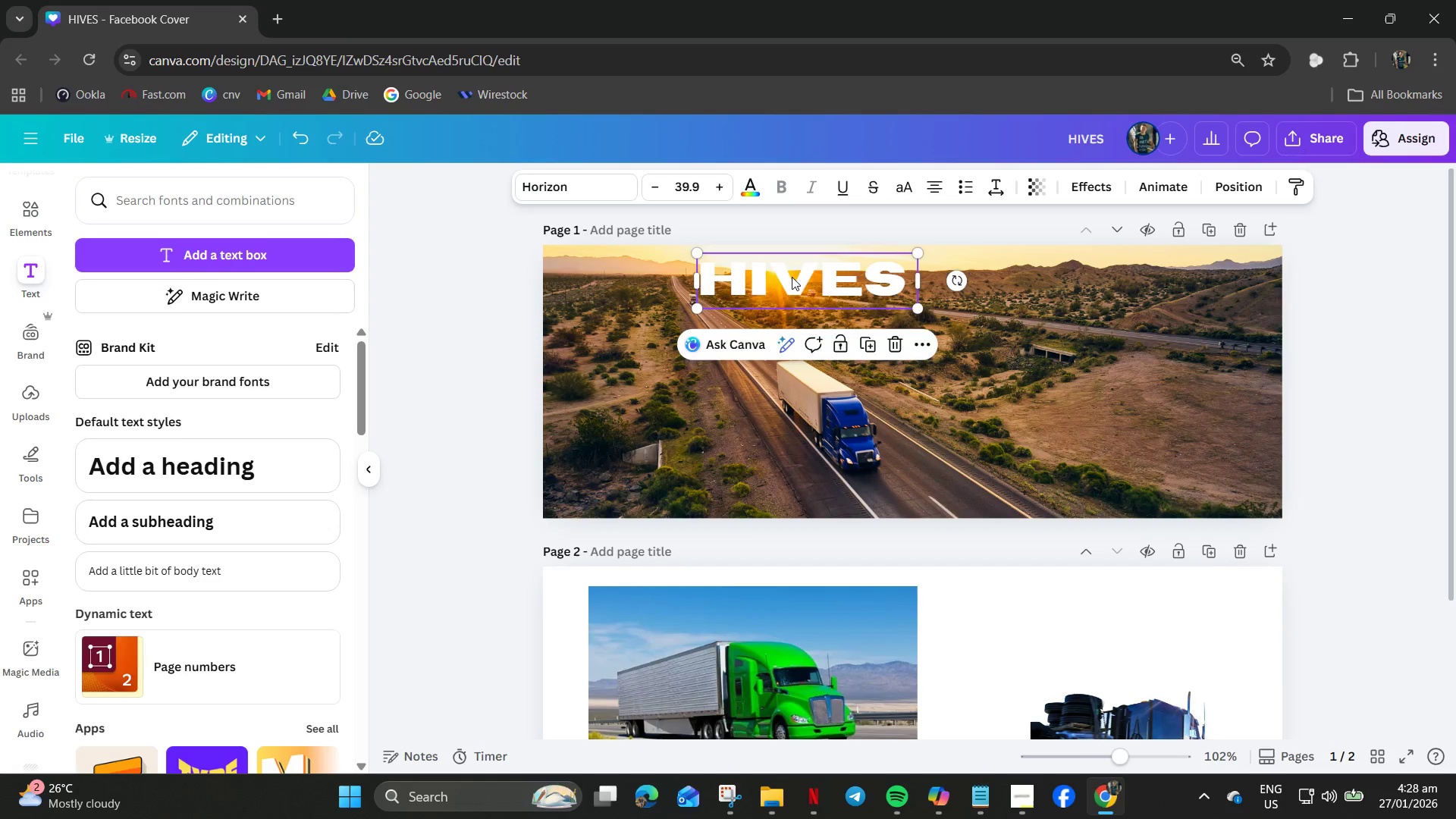 
left_click_drag(start_coordinate=[792, 277], to_coordinate=[701, 289])
 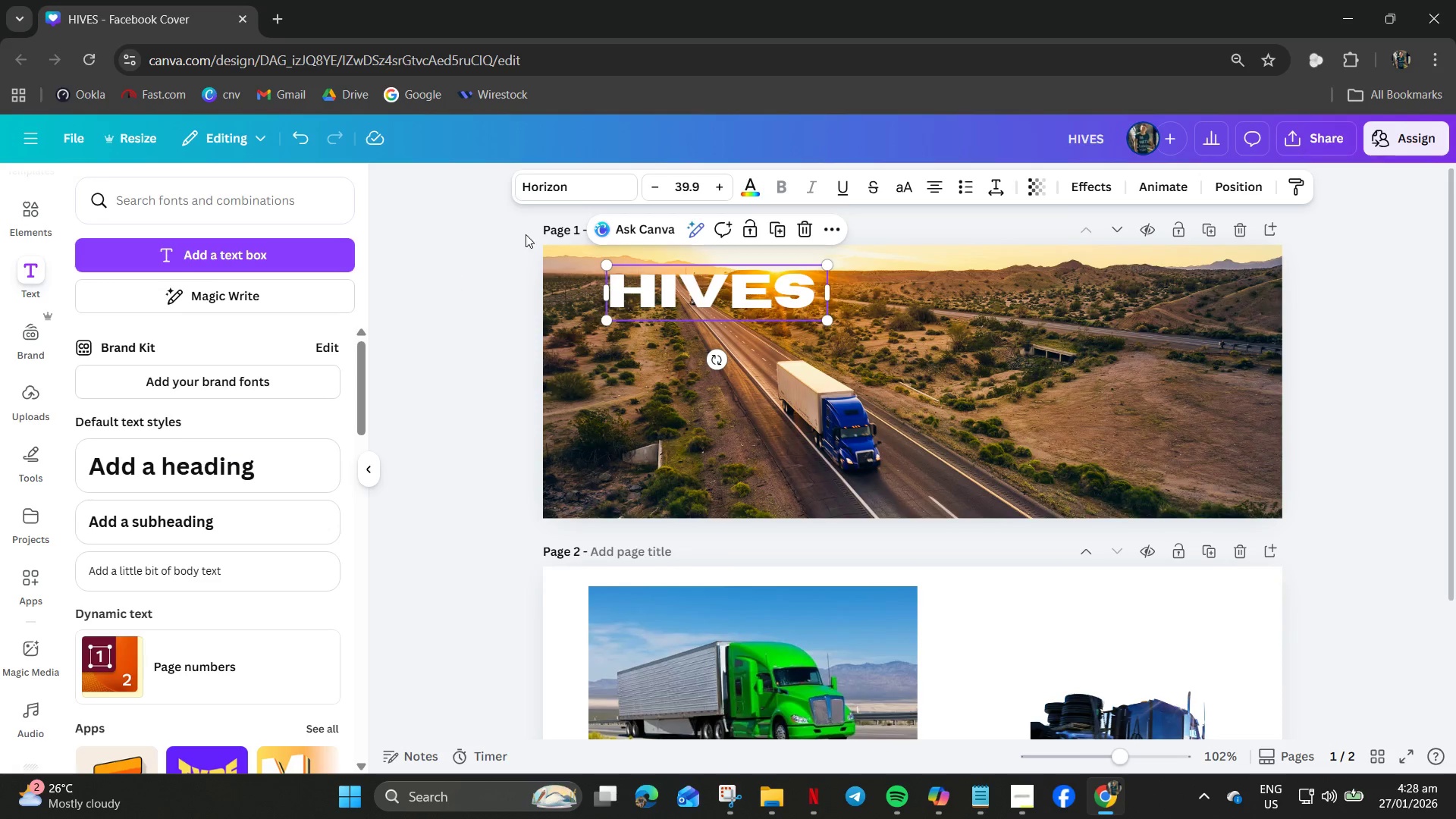 
left_click([868, 303])
 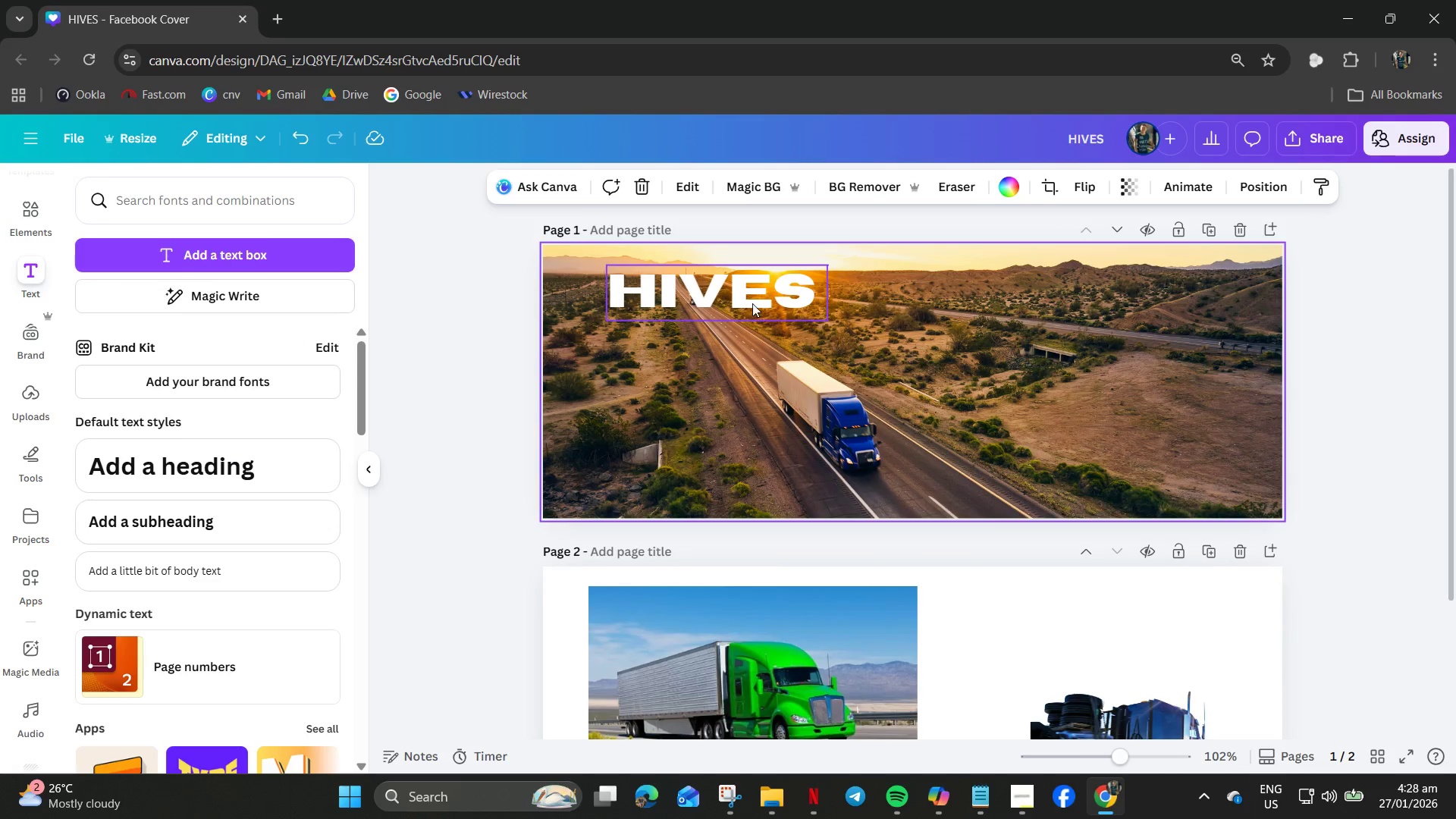 
left_click([752, 303])
 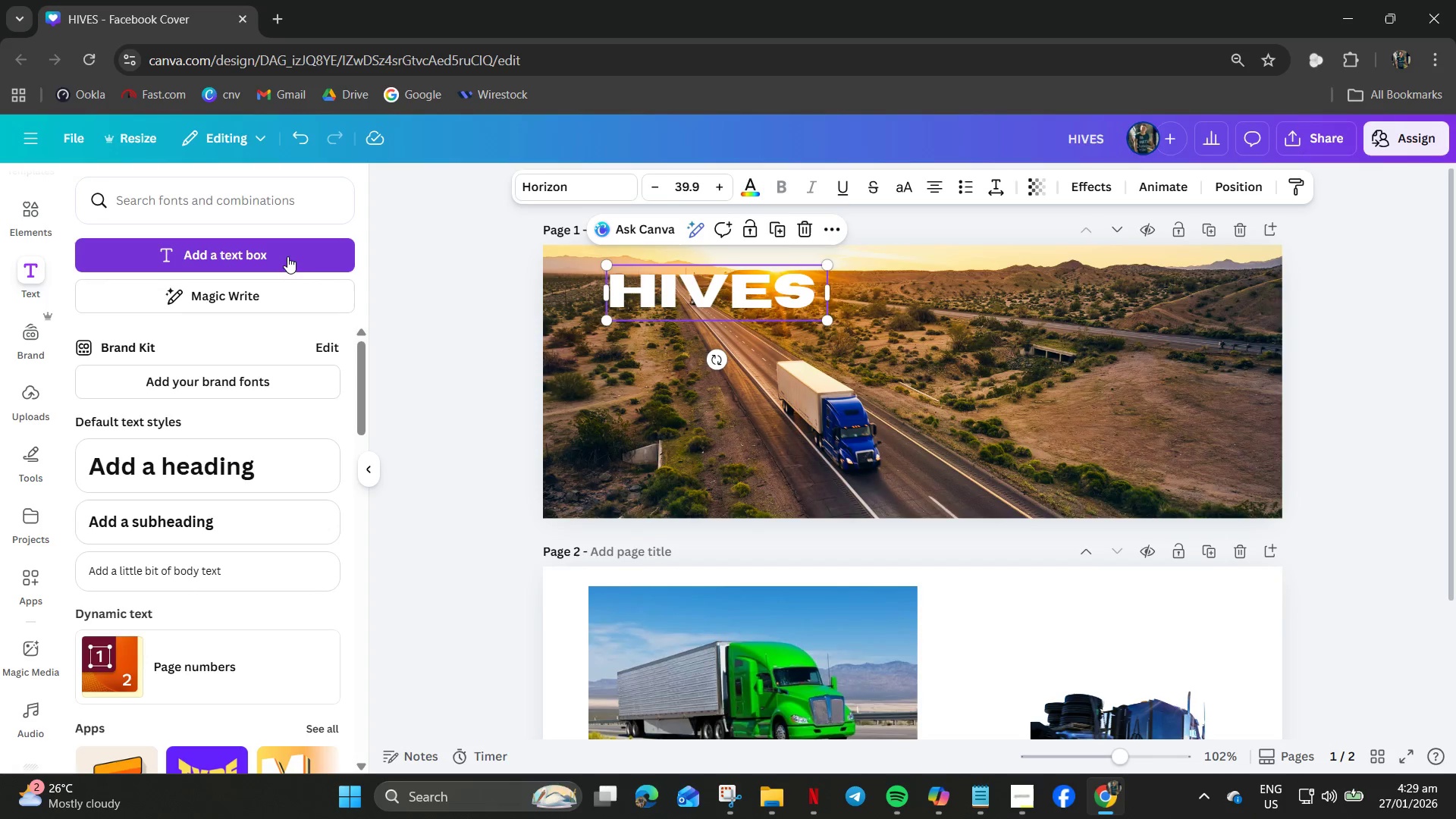 
left_click([284, 256])
 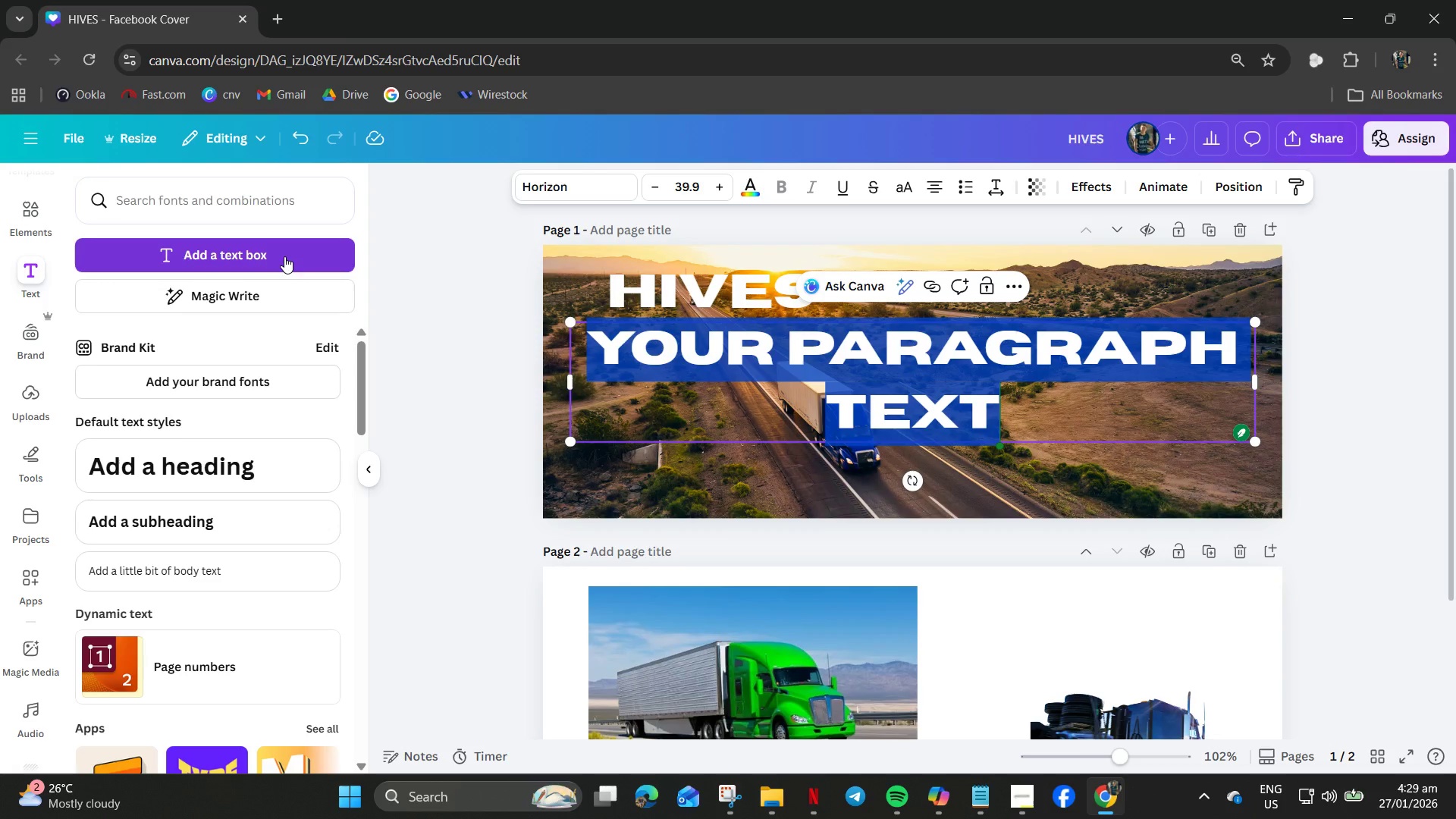 
type(HIGHWAYS)
 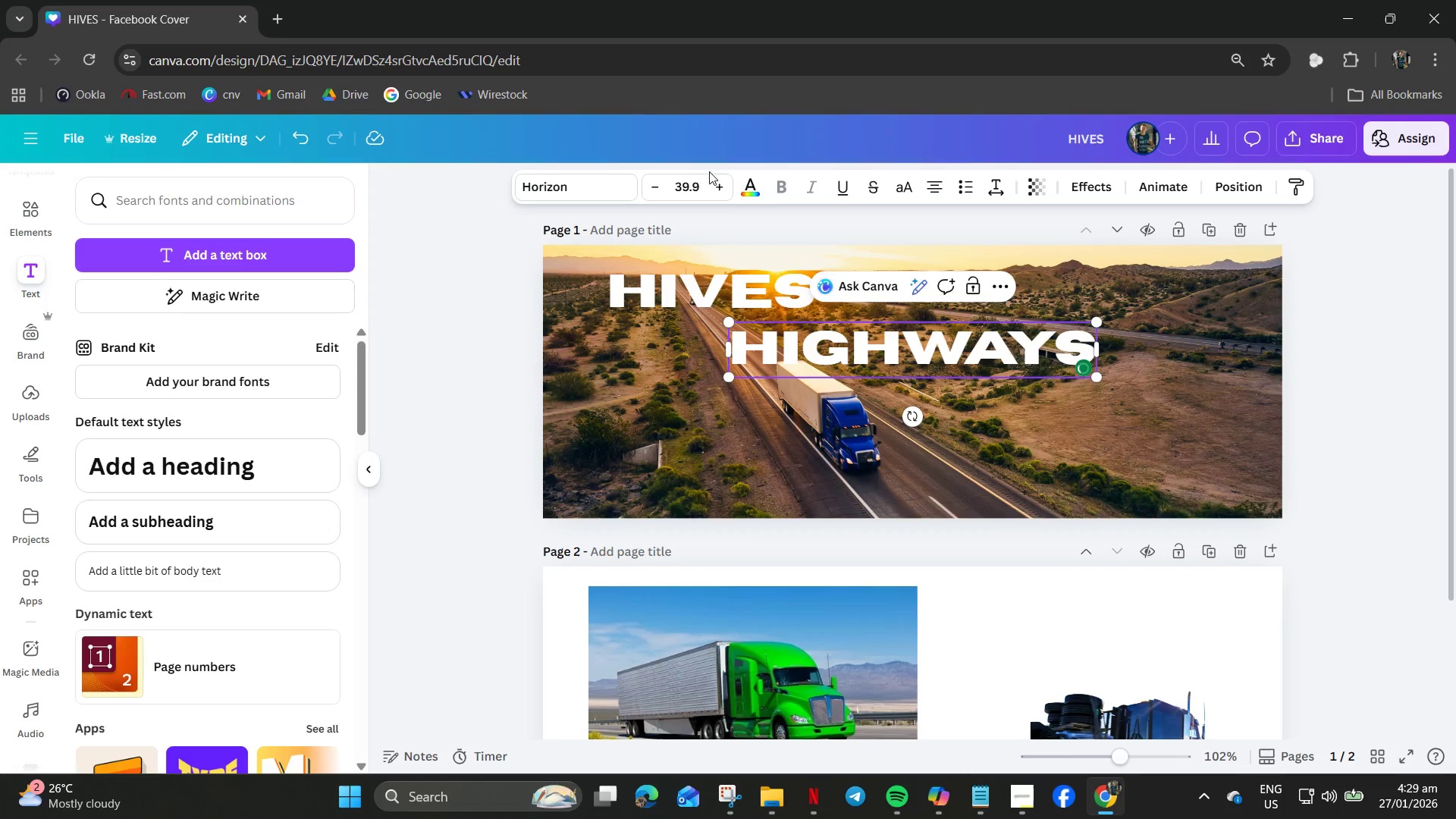 
left_click([743, 184])
 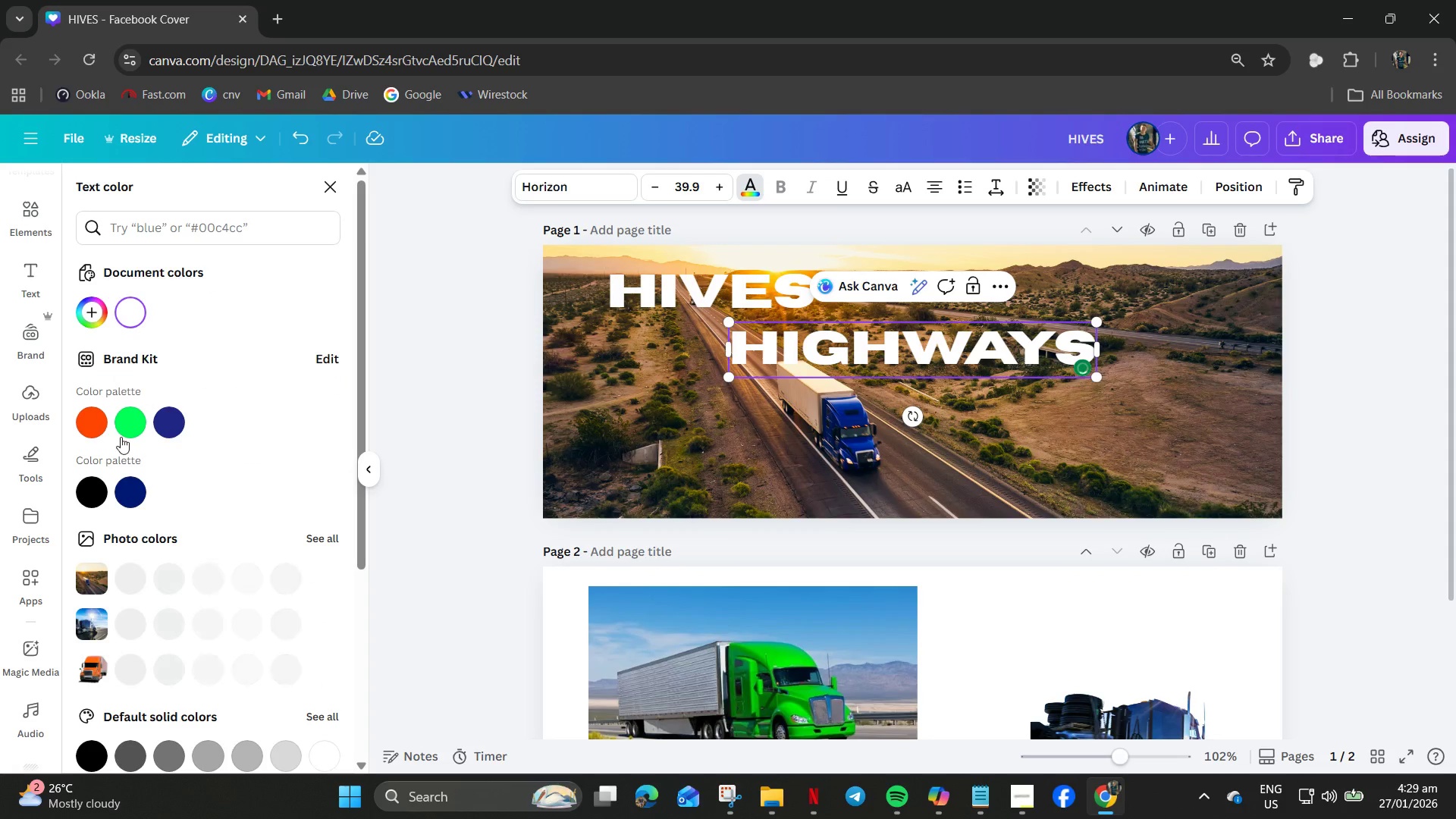 
left_click([98, 426])
 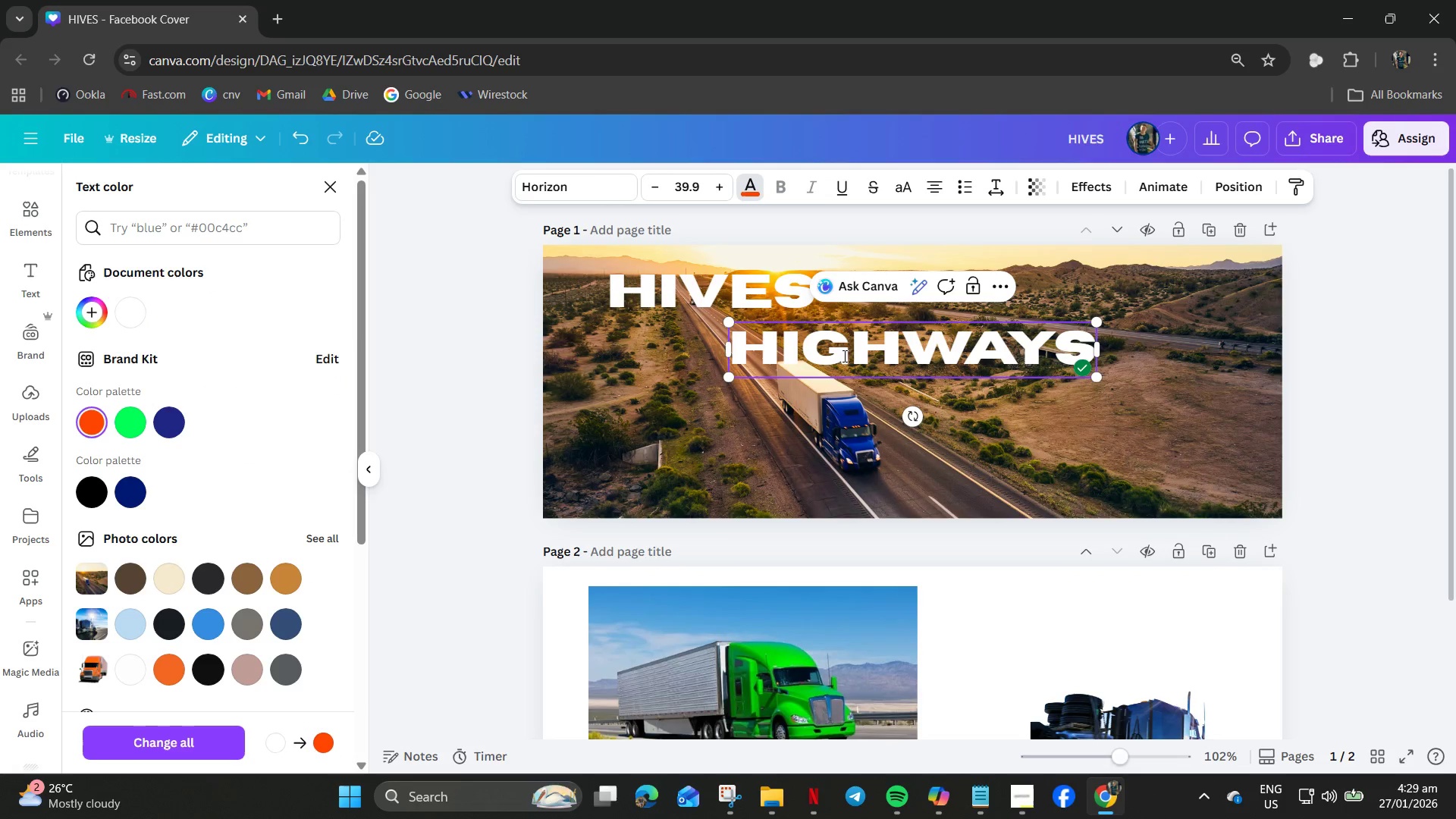 
left_click([868, 347])
 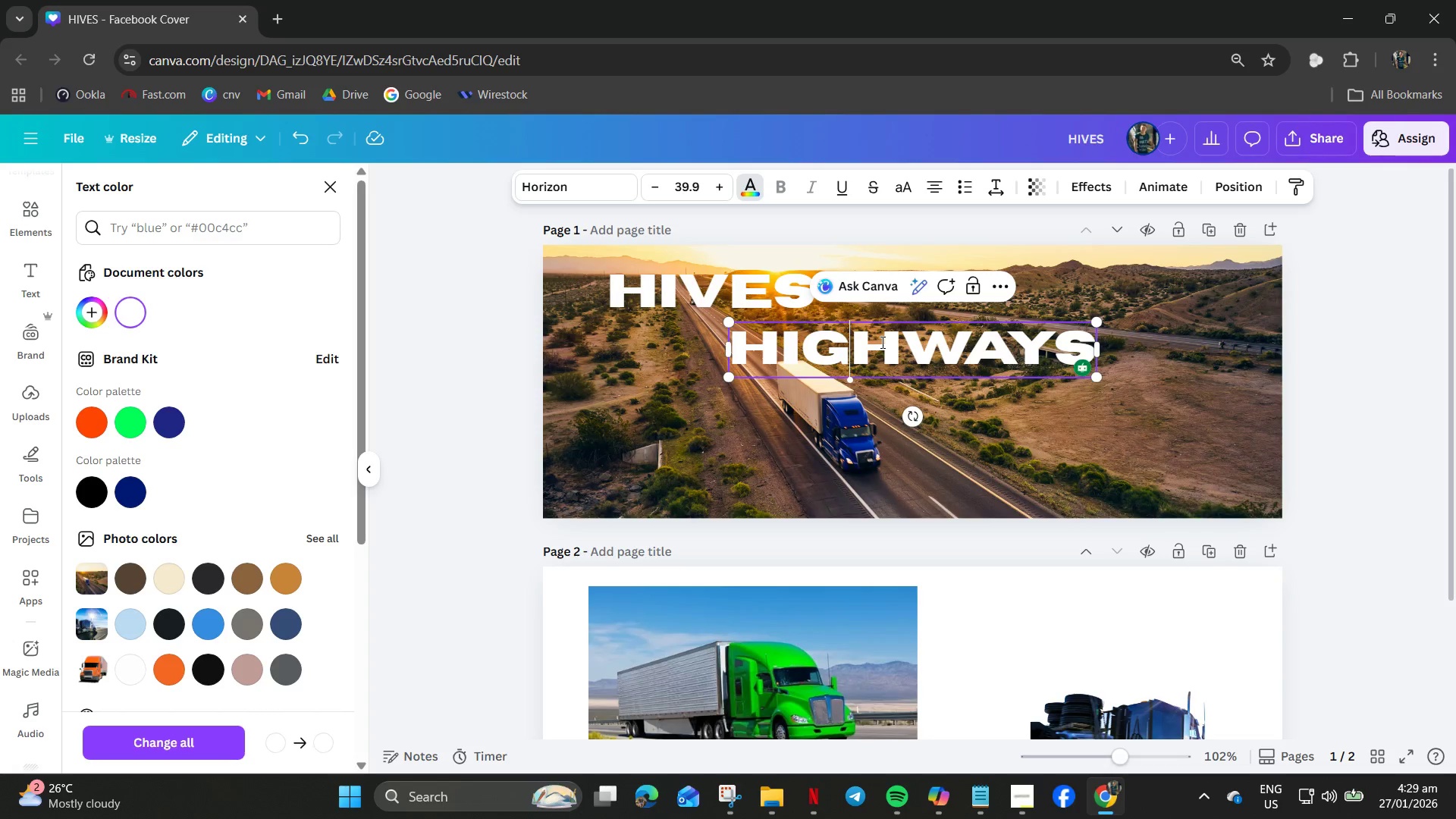 
key(Control+A)
 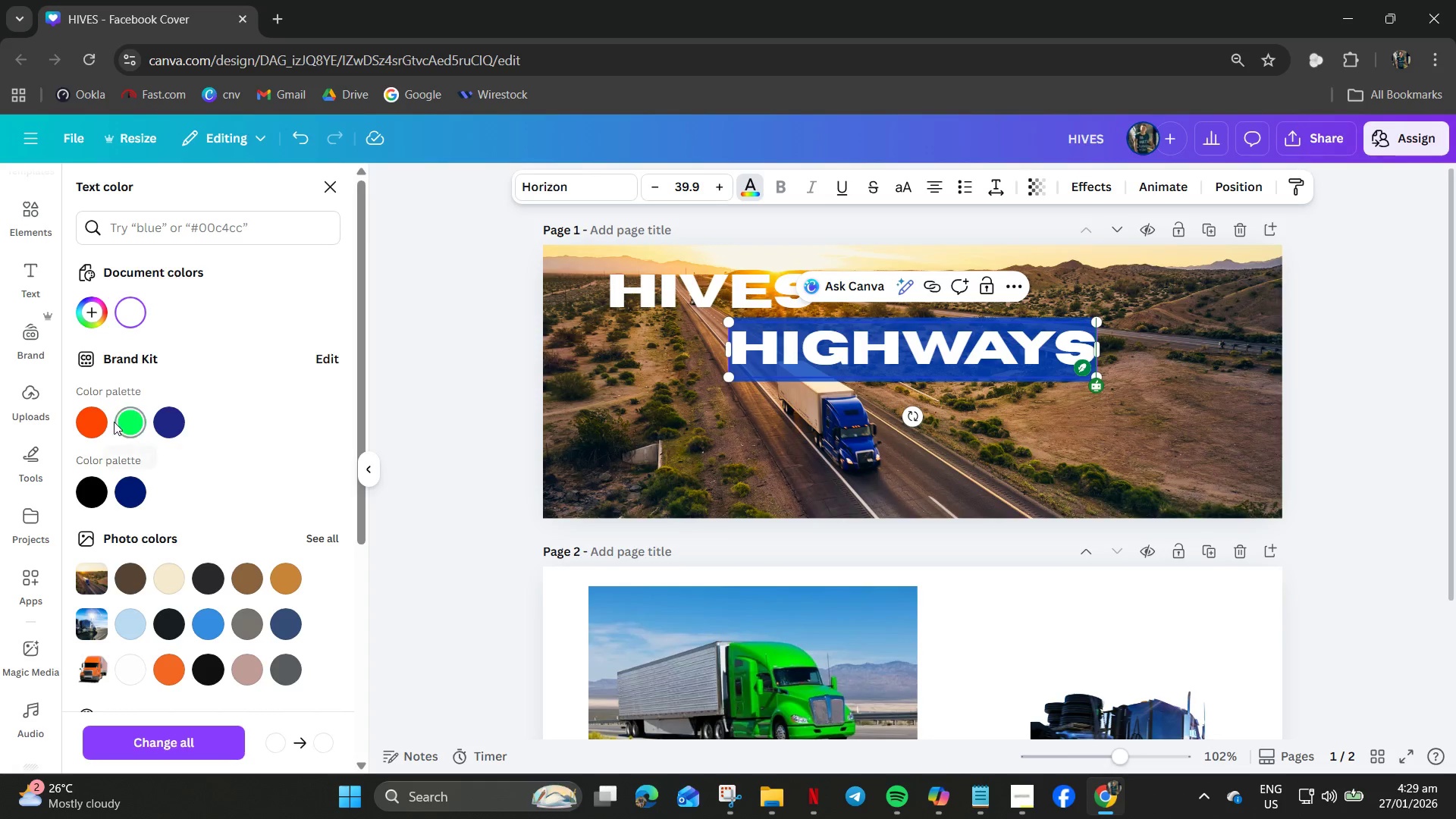 
left_click([91, 421])
 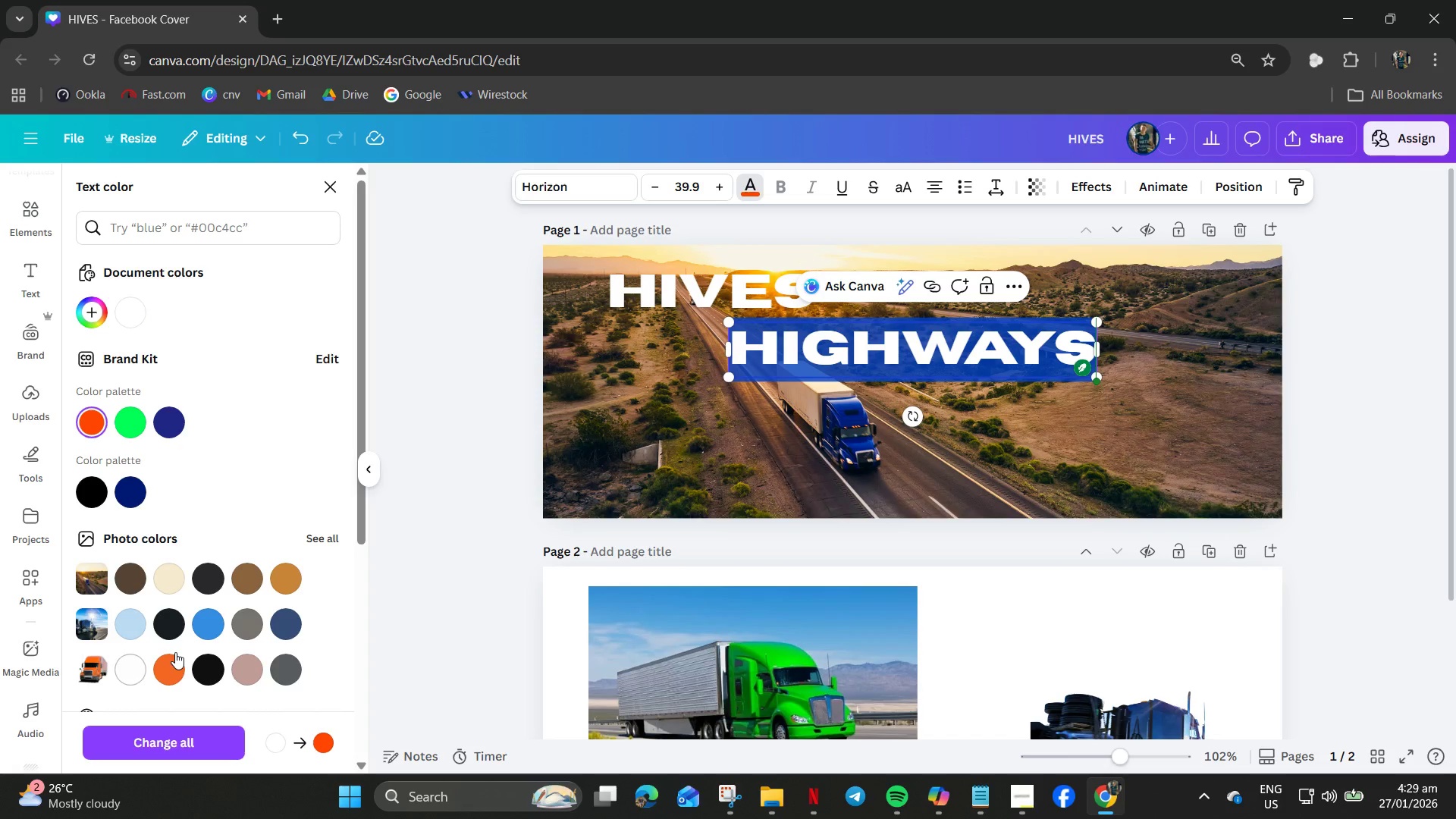 
left_click([165, 671])
 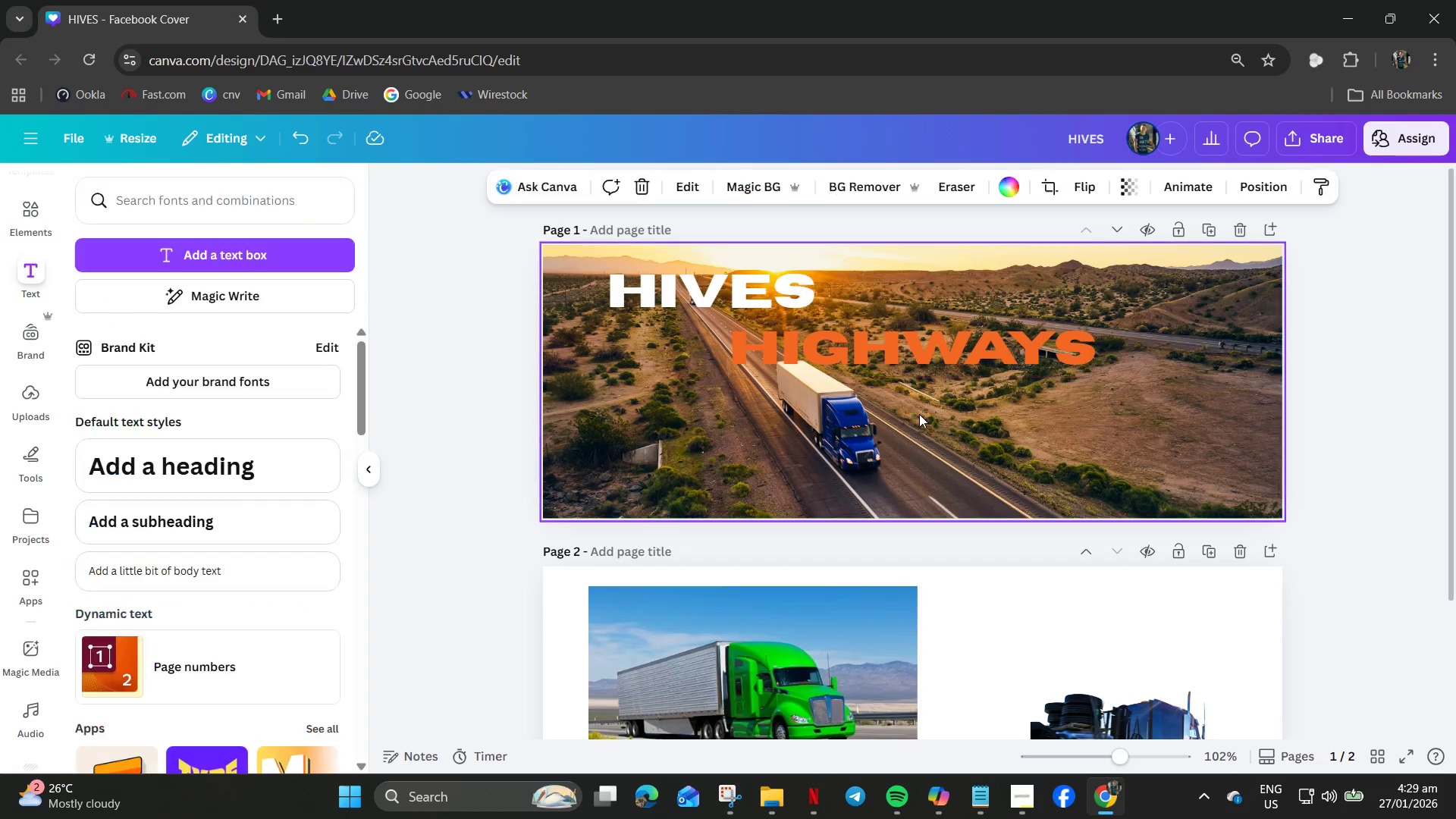 
left_click([862, 356])
 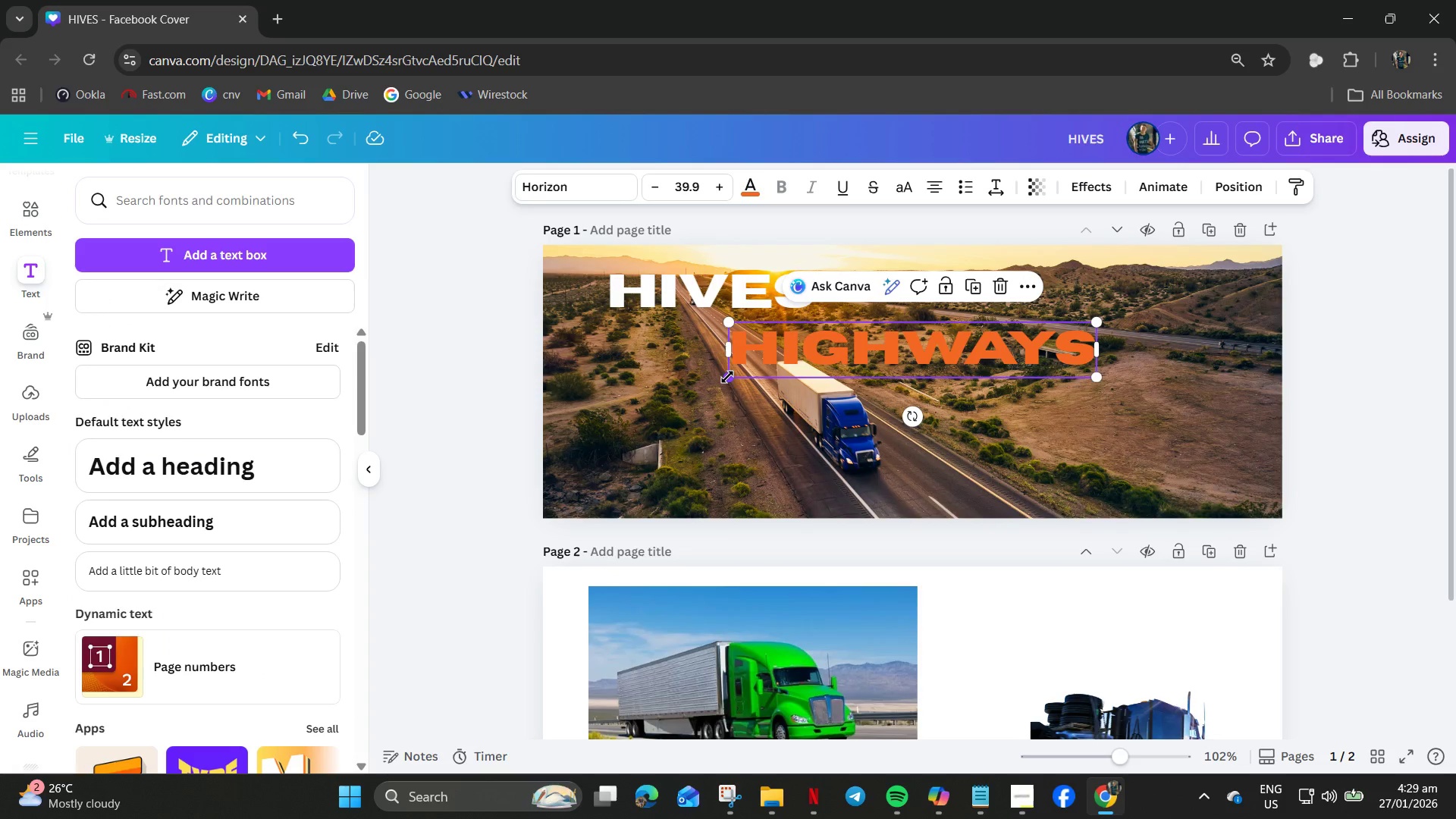 
left_click_drag(start_coordinate=[727, 377], to_coordinate=[755, 367])
 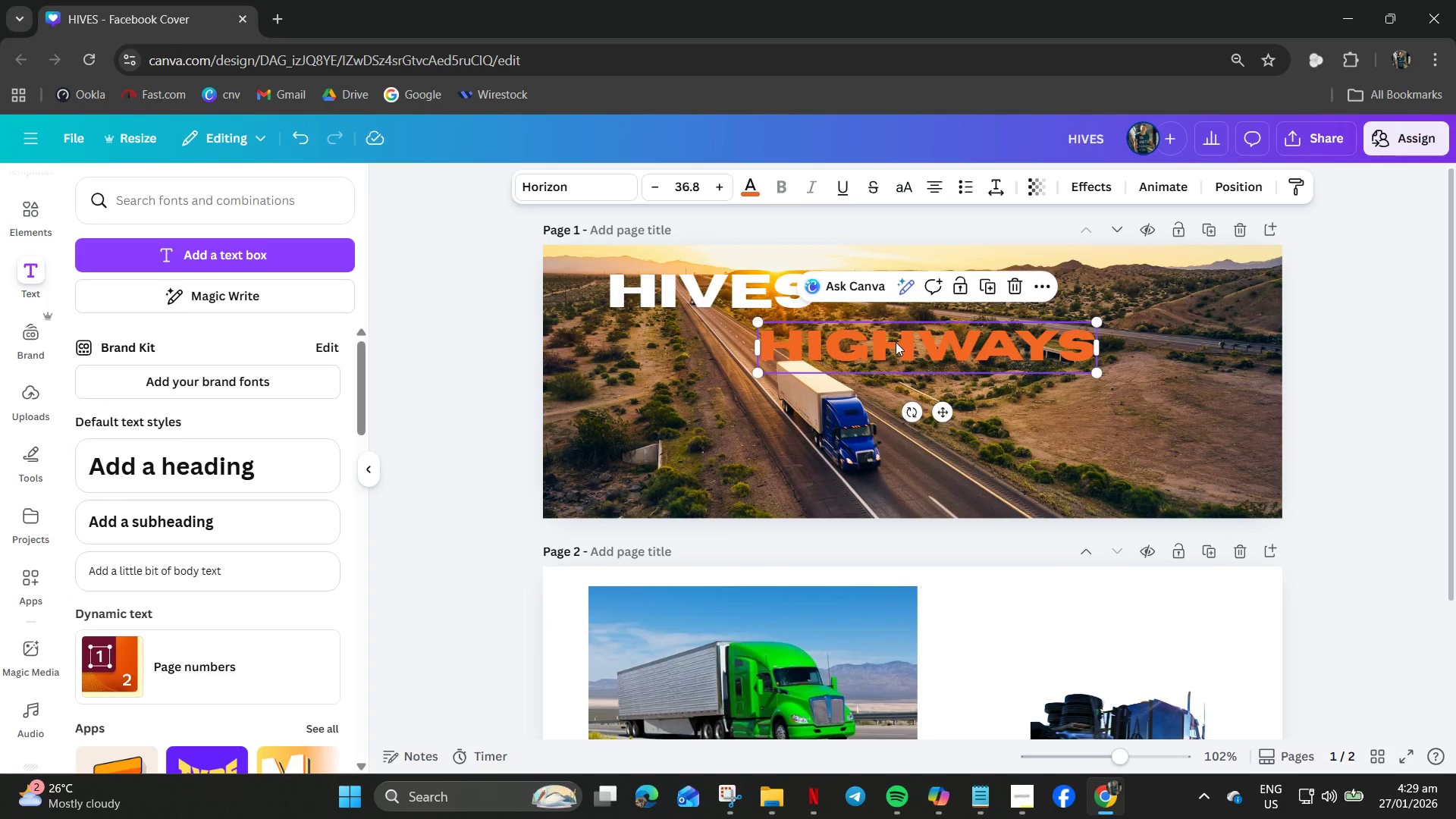 
left_click_drag(start_coordinate=[900, 340], to_coordinate=[981, 287])
 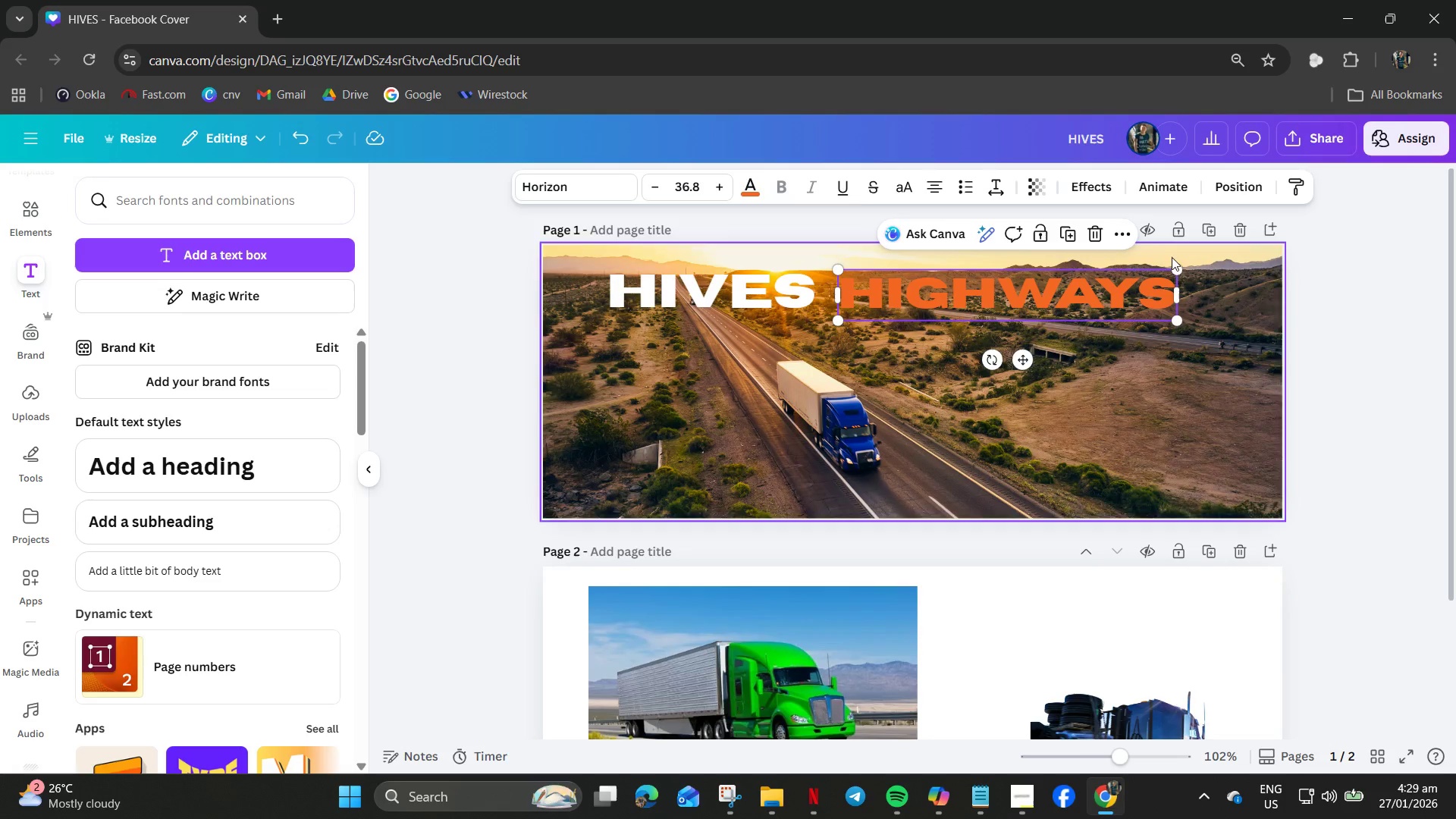 
left_click_drag(start_coordinate=[1174, 270], to_coordinate=[1051, 291])
 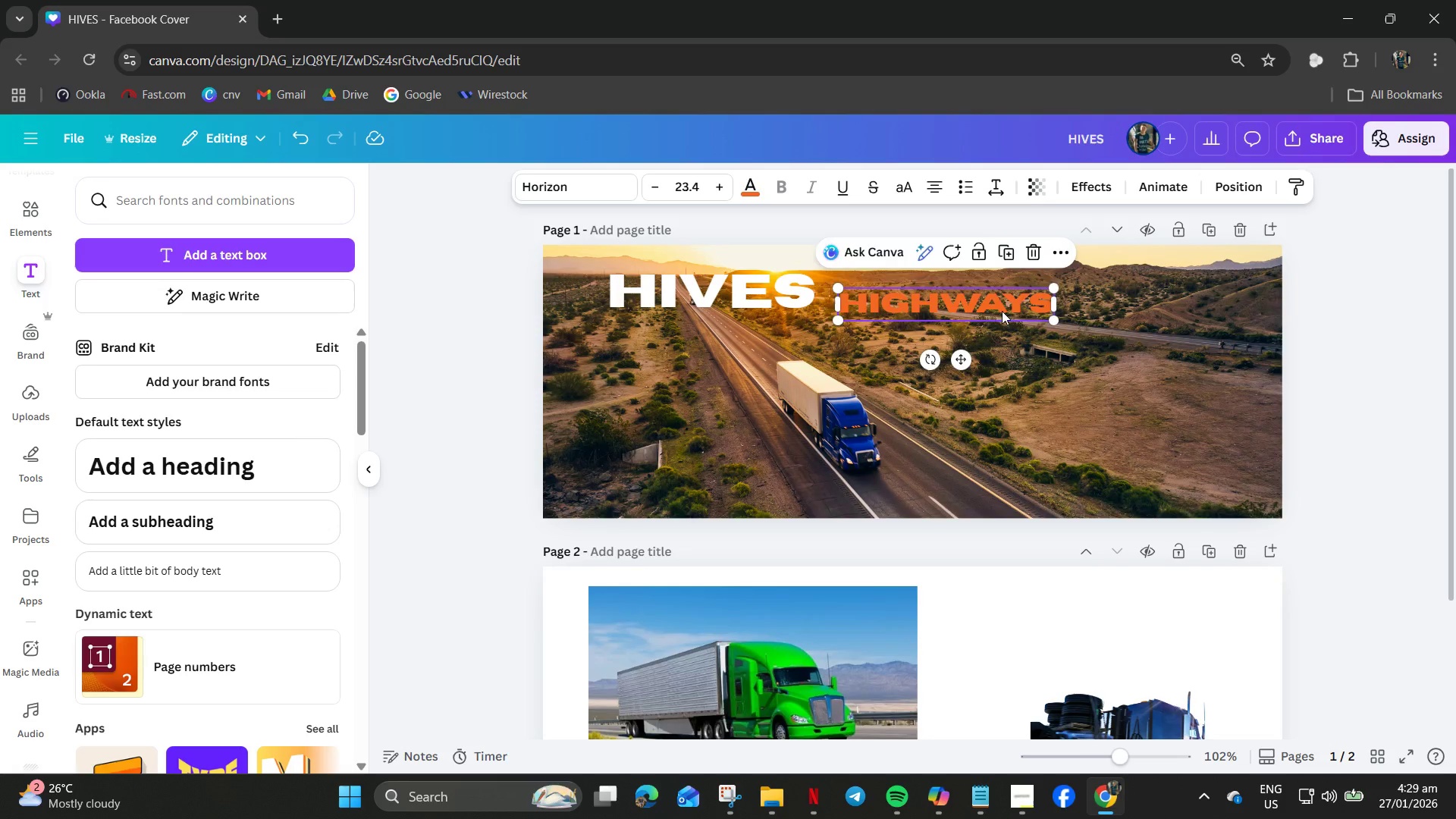 
left_click_drag(start_coordinate=[1002, 311], to_coordinate=[1024, 293])
 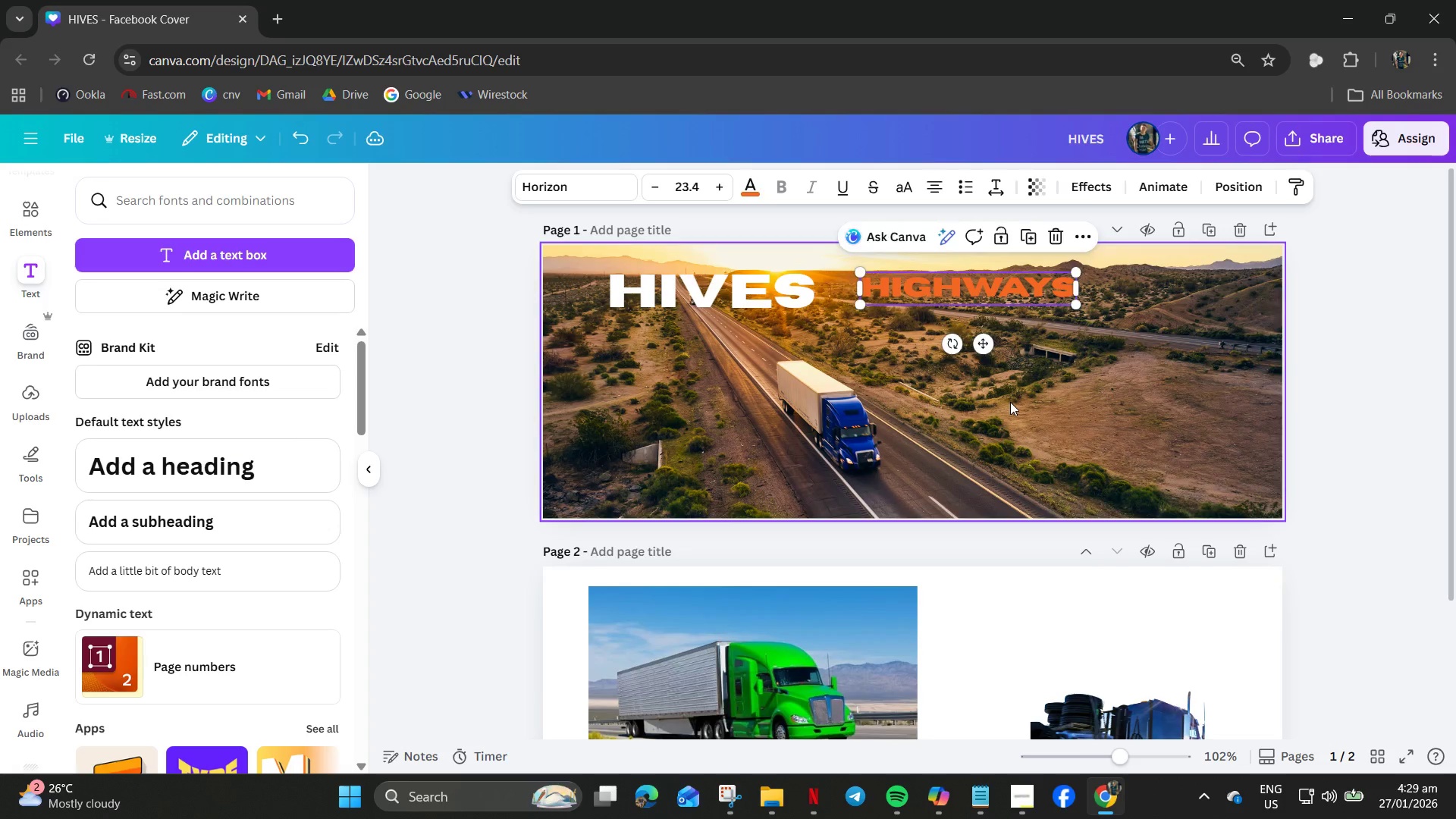 
double_click([1010, 402])
 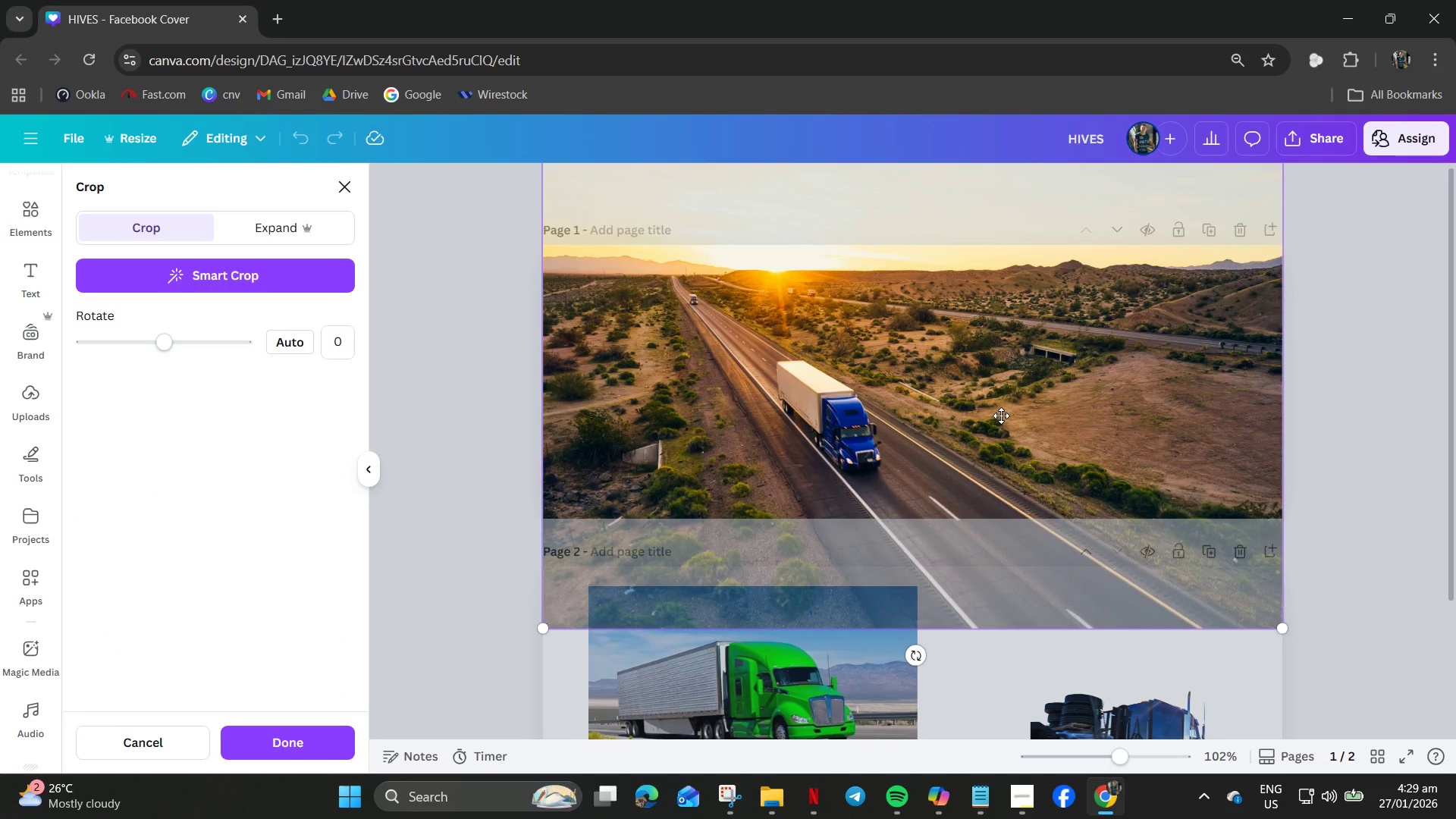 
left_click_drag(start_coordinate=[999, 416], to_coordinate=[1003, 457])
 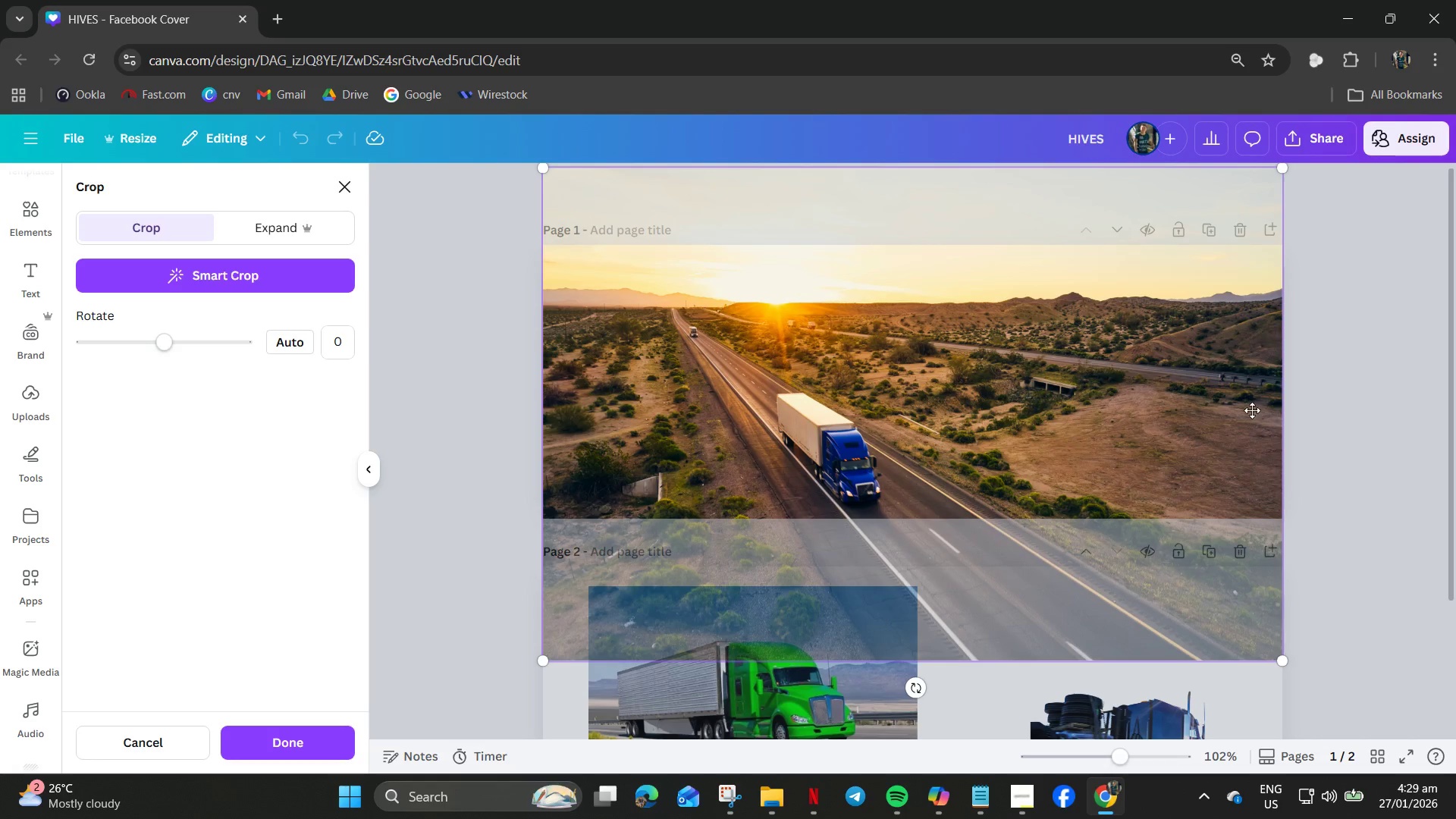 
left_click([1357, 406])
 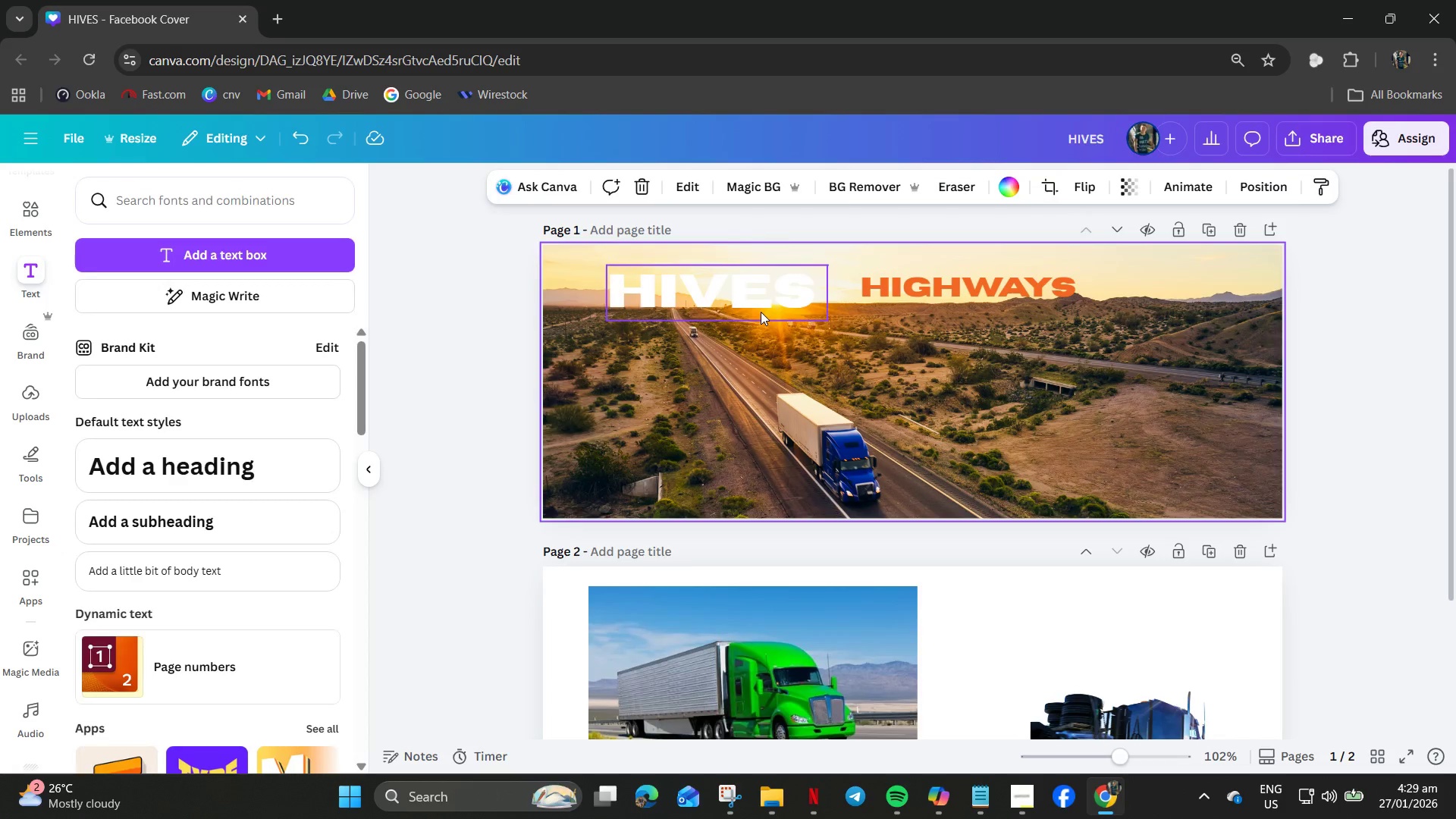 
left_click_drag(start_coordinate=[758, 306], to_coordinate=[769, 293])
 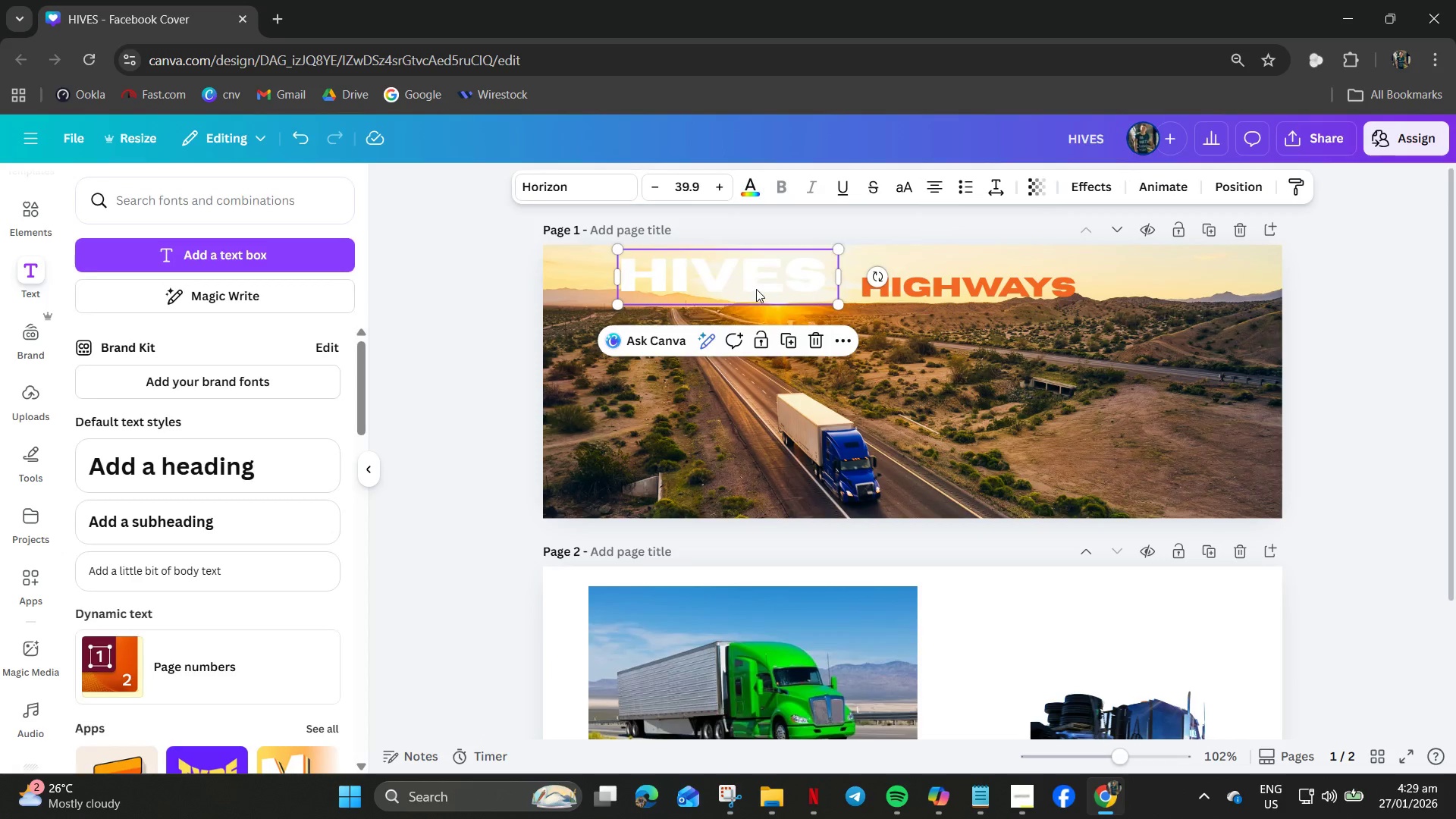 
left_click([756, 289])
 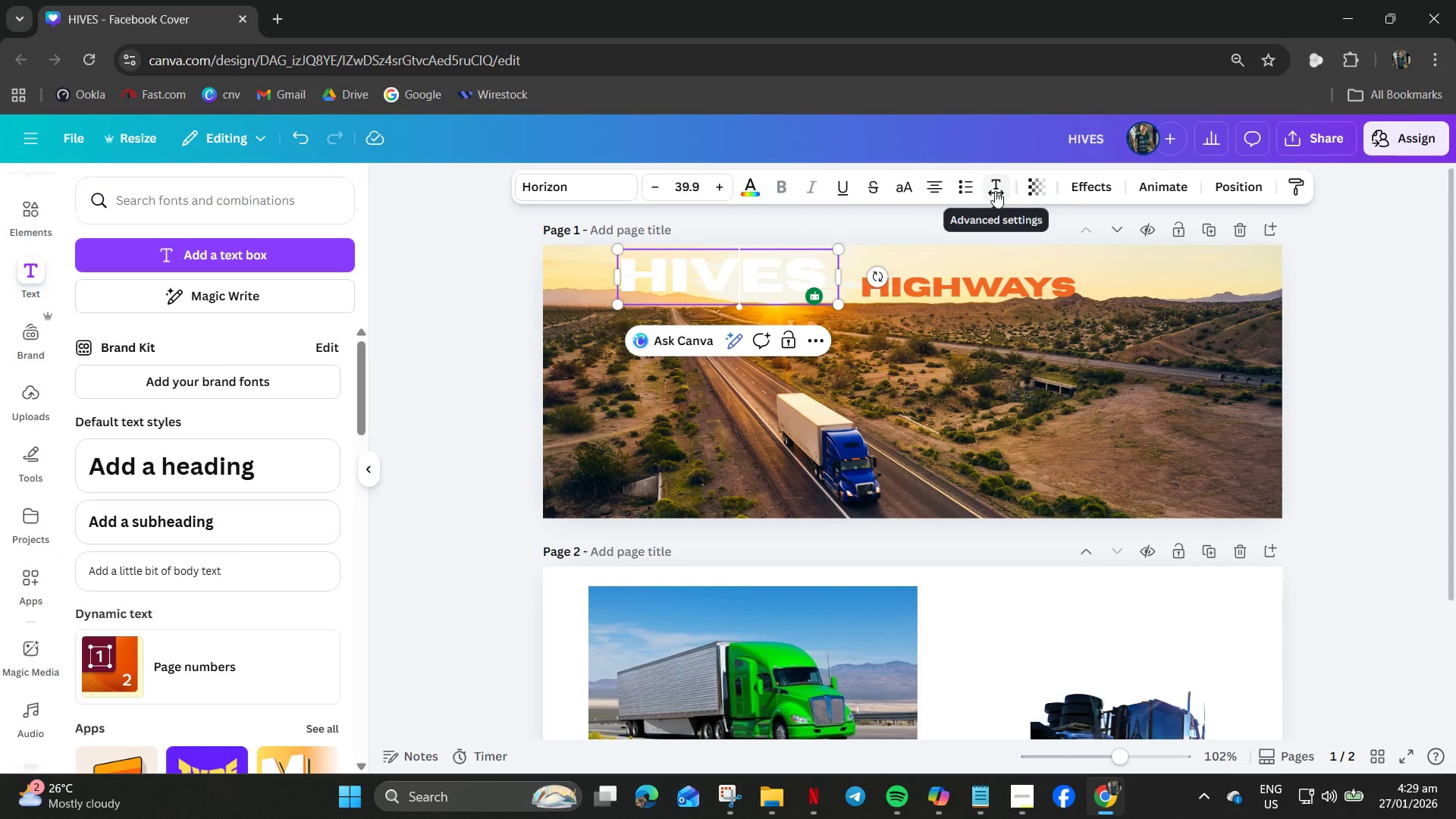 
wait(6.52)
 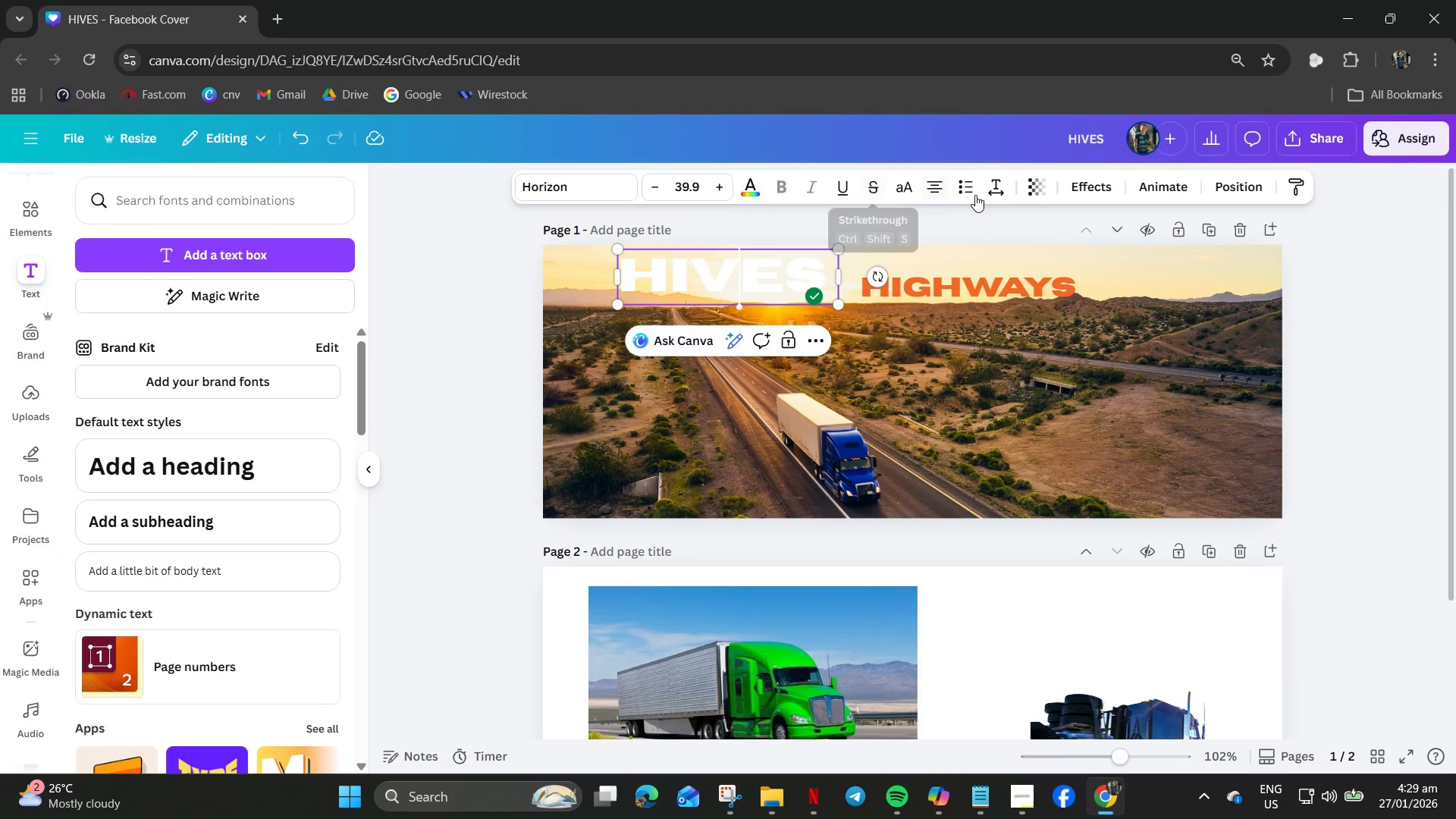 
left_click([999, 180])
 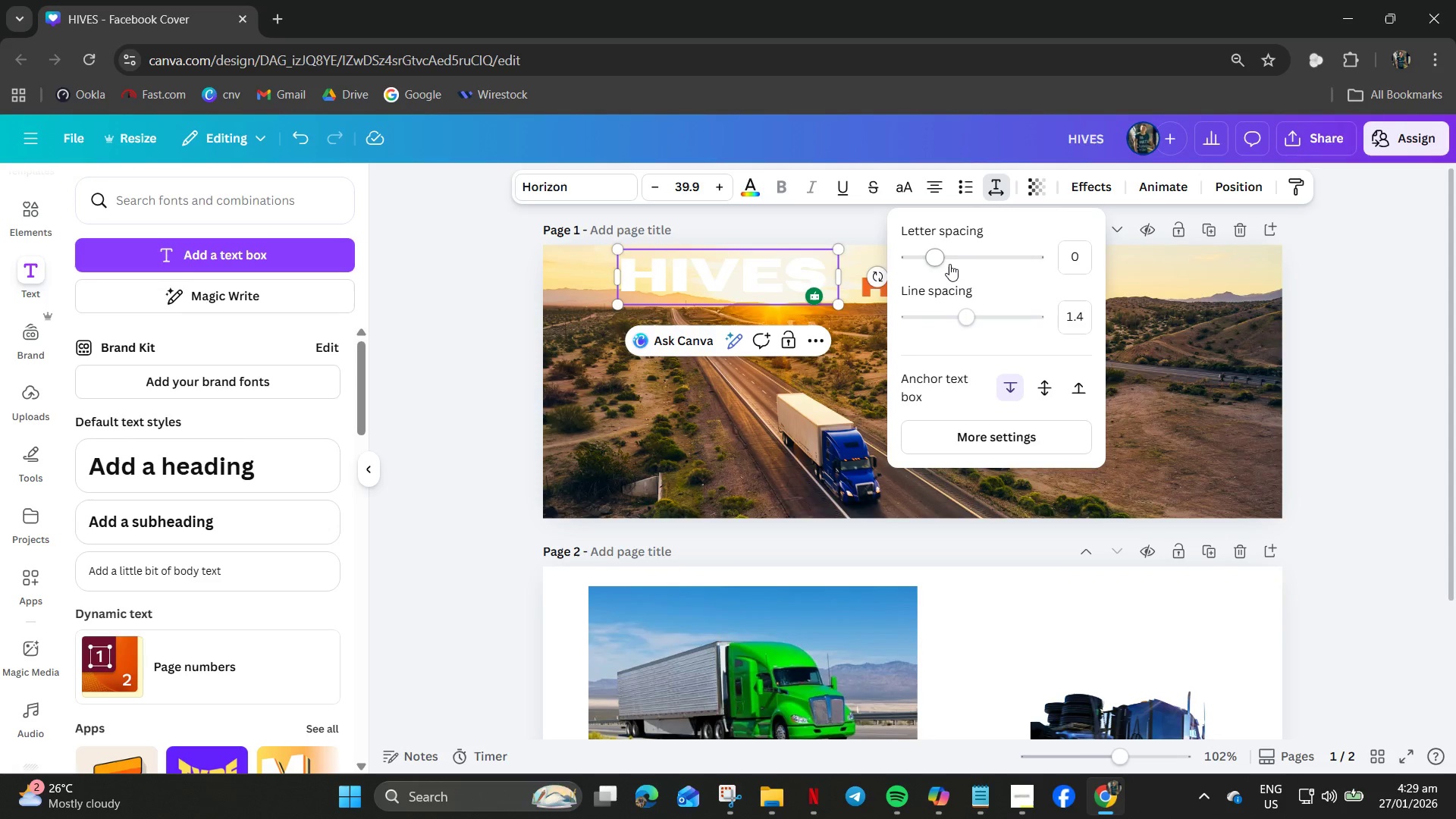 
left_click_drag(start_coordinate=[937, 262], to_coordinate=[926, 262])
 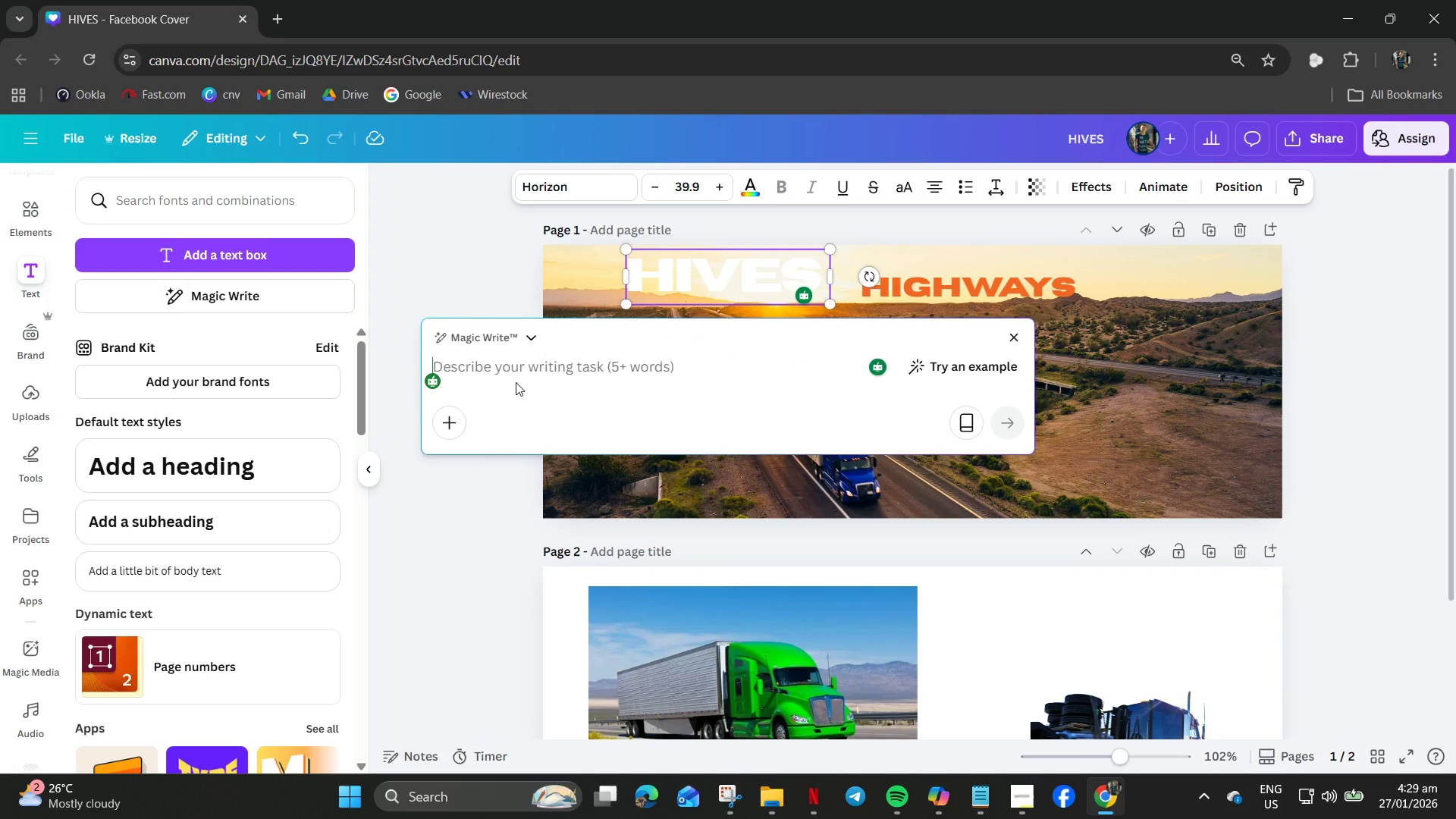 
left_click([229, 307])
 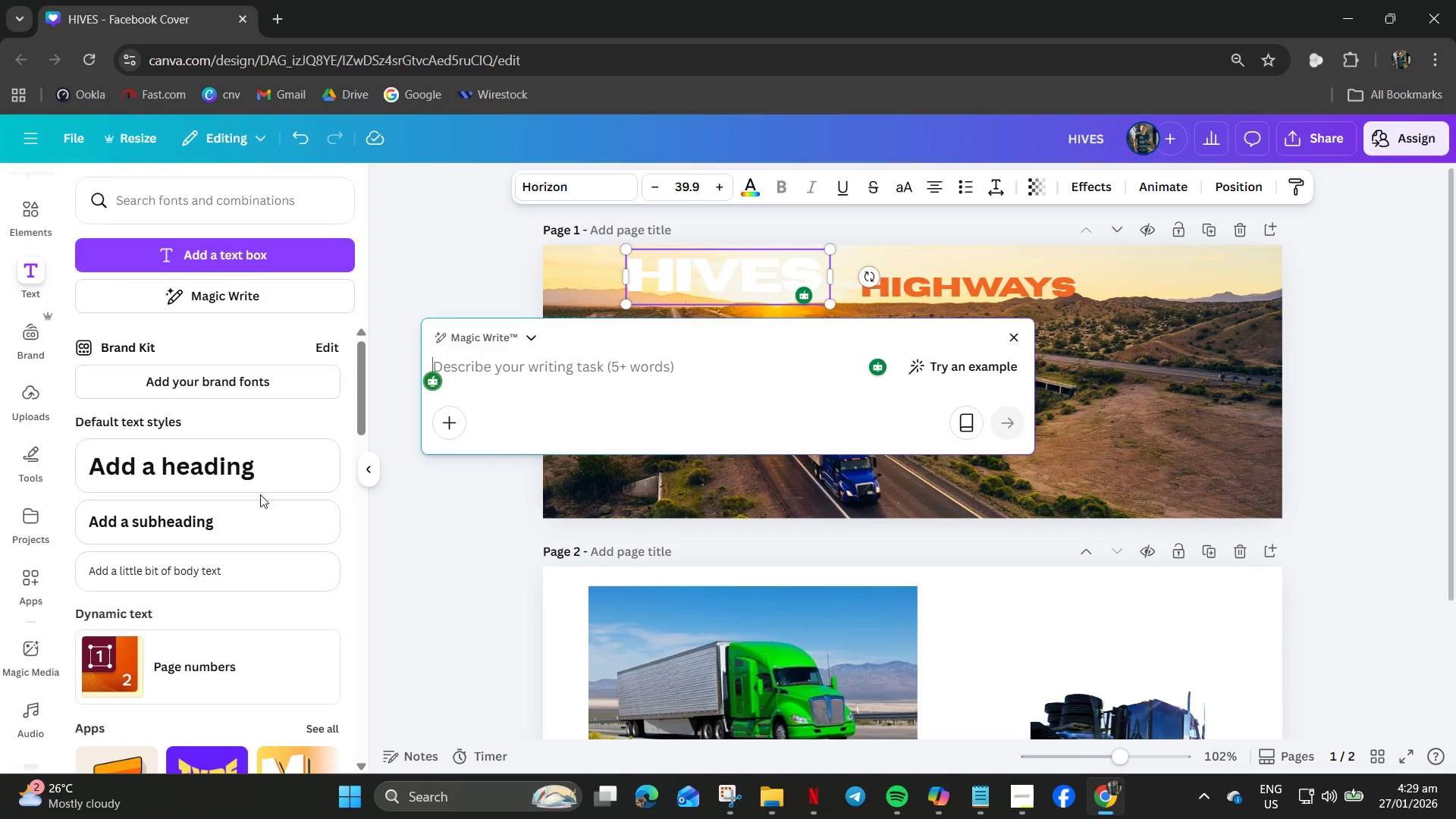 
scroll: coordinate [207, 564], scroll_direction: down, amount: 17.0
 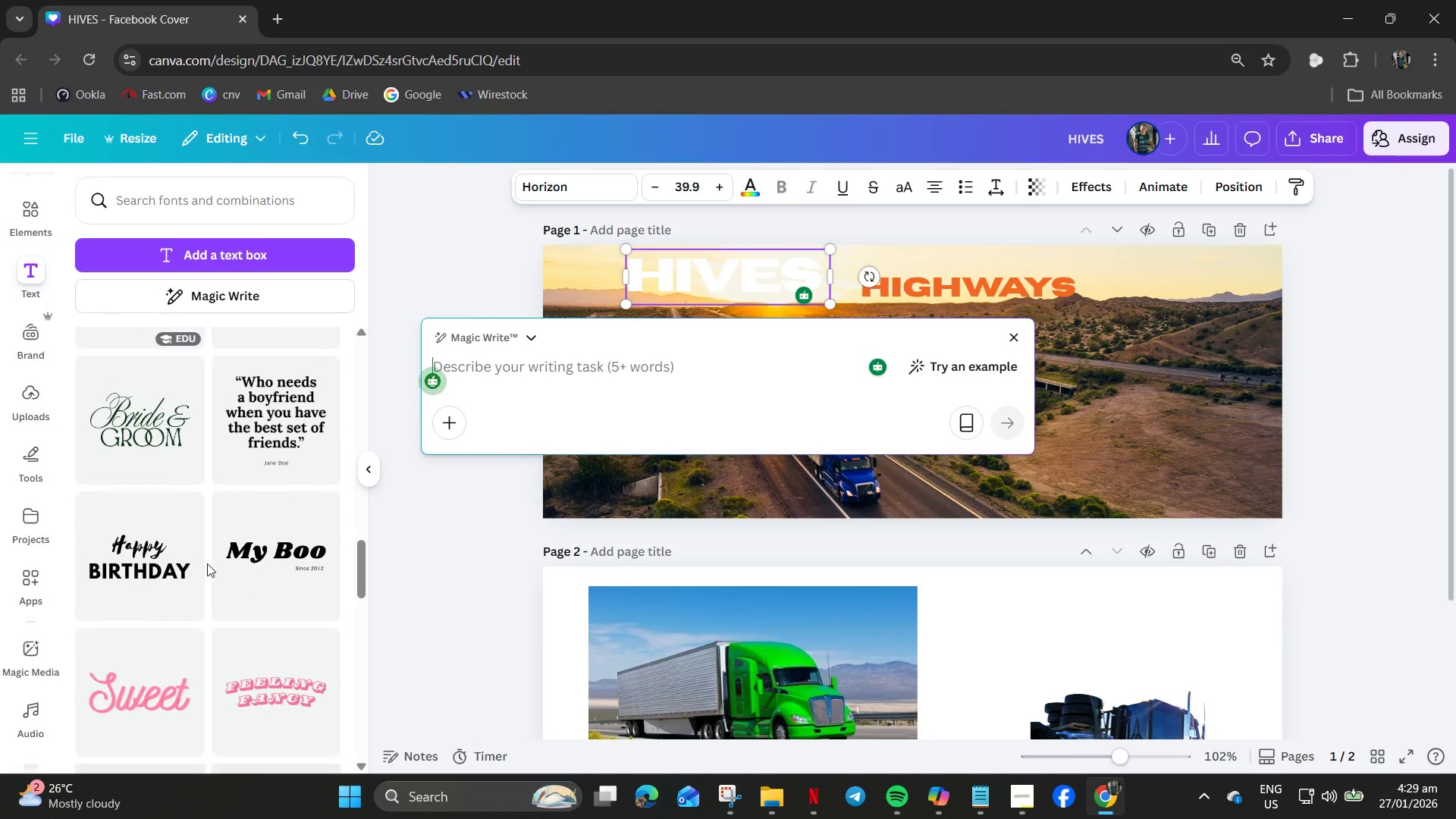 
scroll: coordinate [207, 563], scroll_direction: down, amount: 9.0
 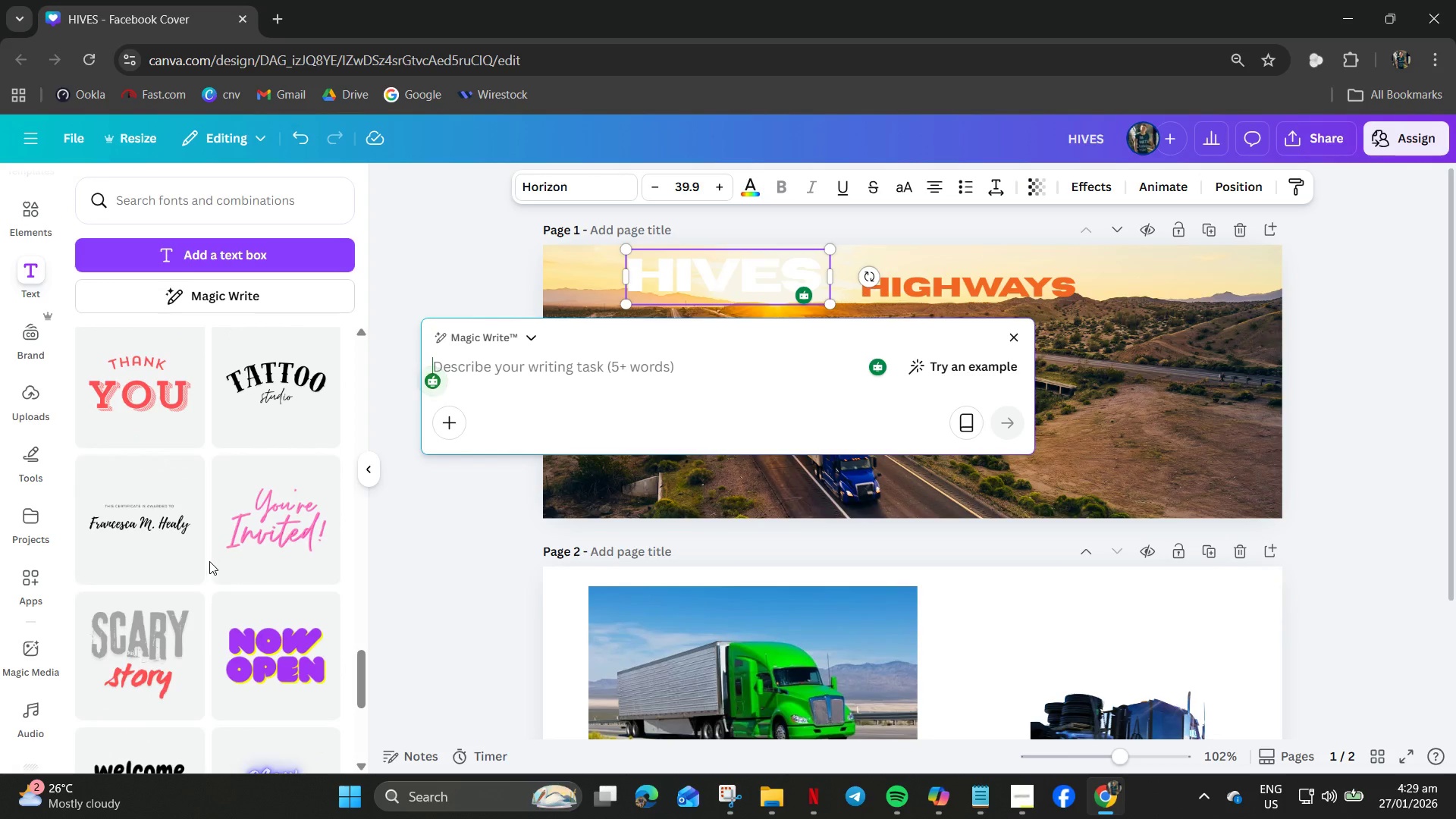 
scroll: coordinate [214, 559], scroll_direction: up, amount: 4.0
 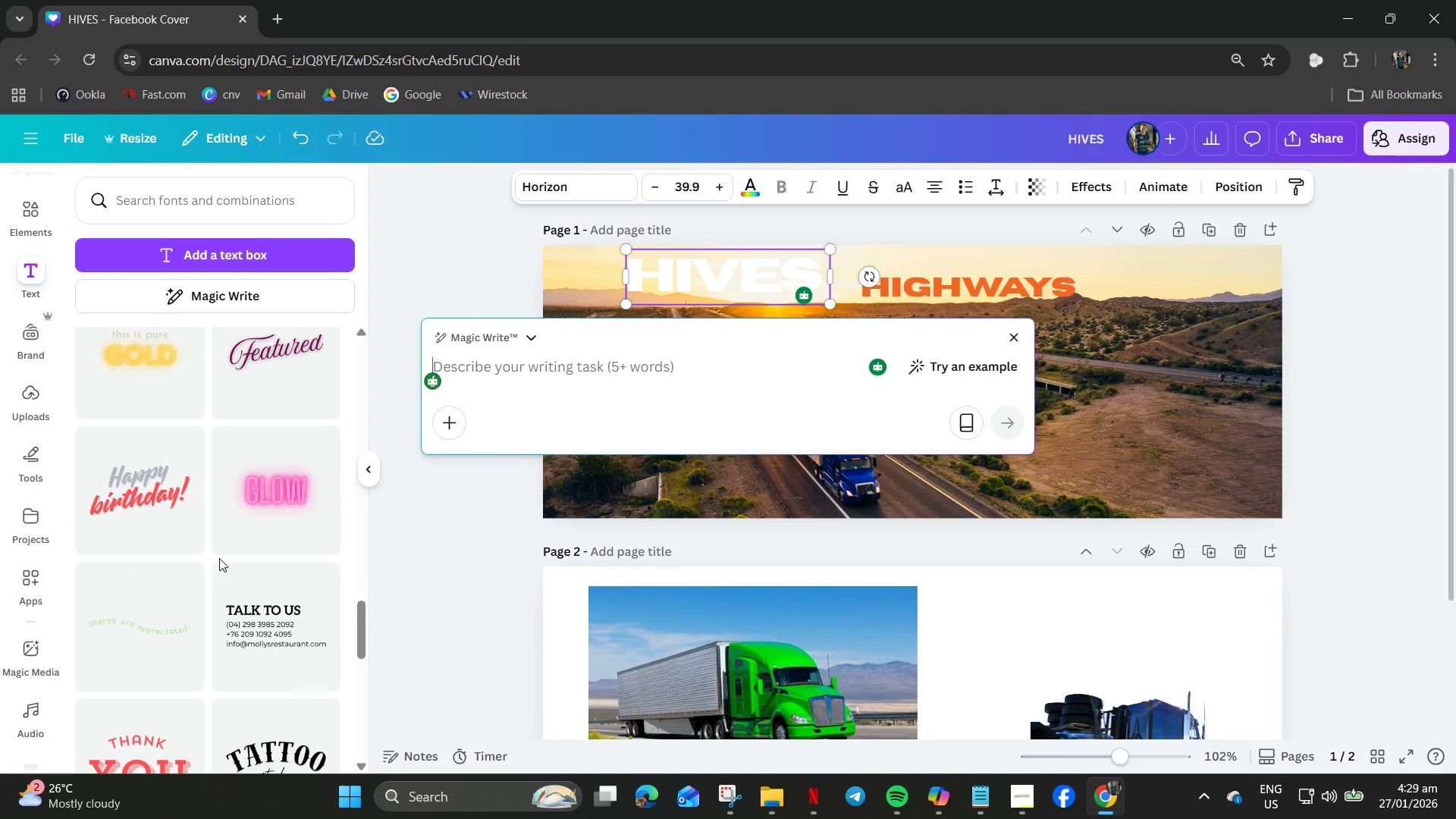 
scroll: coordinate [221, 558], scroll_direction: down, amount: 14.0
 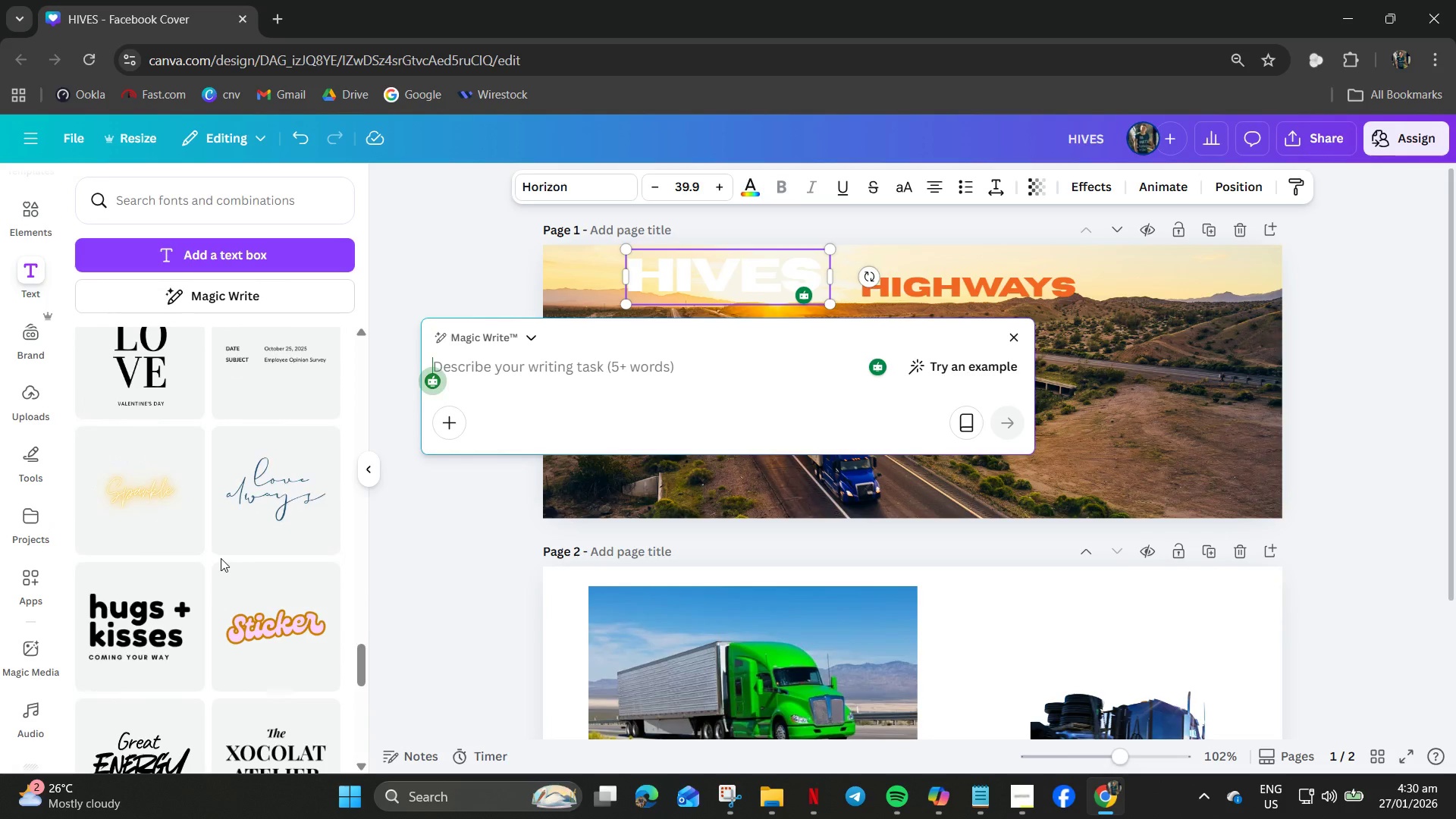 
scroll: coordinate [221, 558], scroll_direction: up, amount: 3.0
 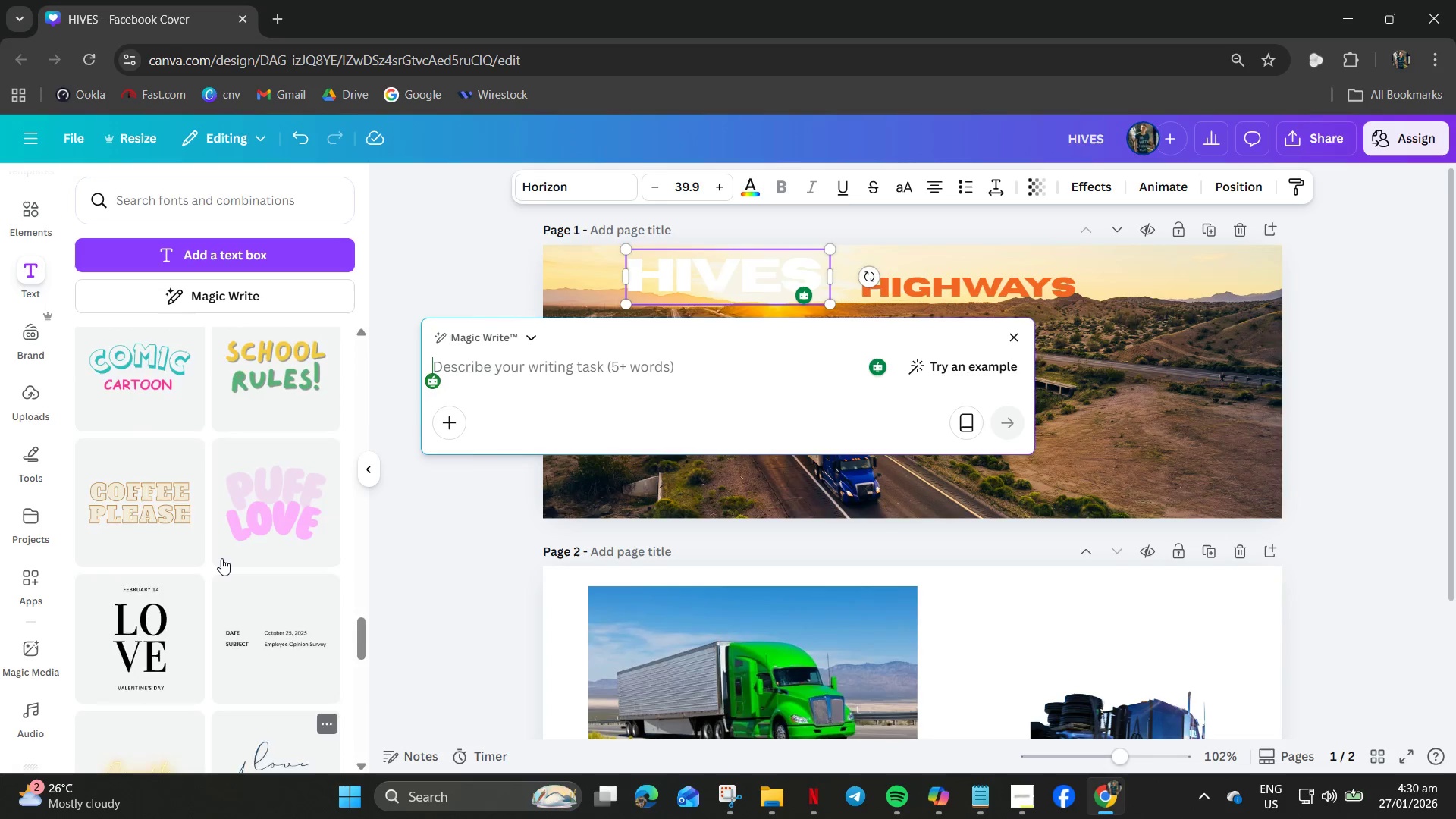 
scroll: coordinate [255, 557], scroll_direction: down, amount: 19.0
 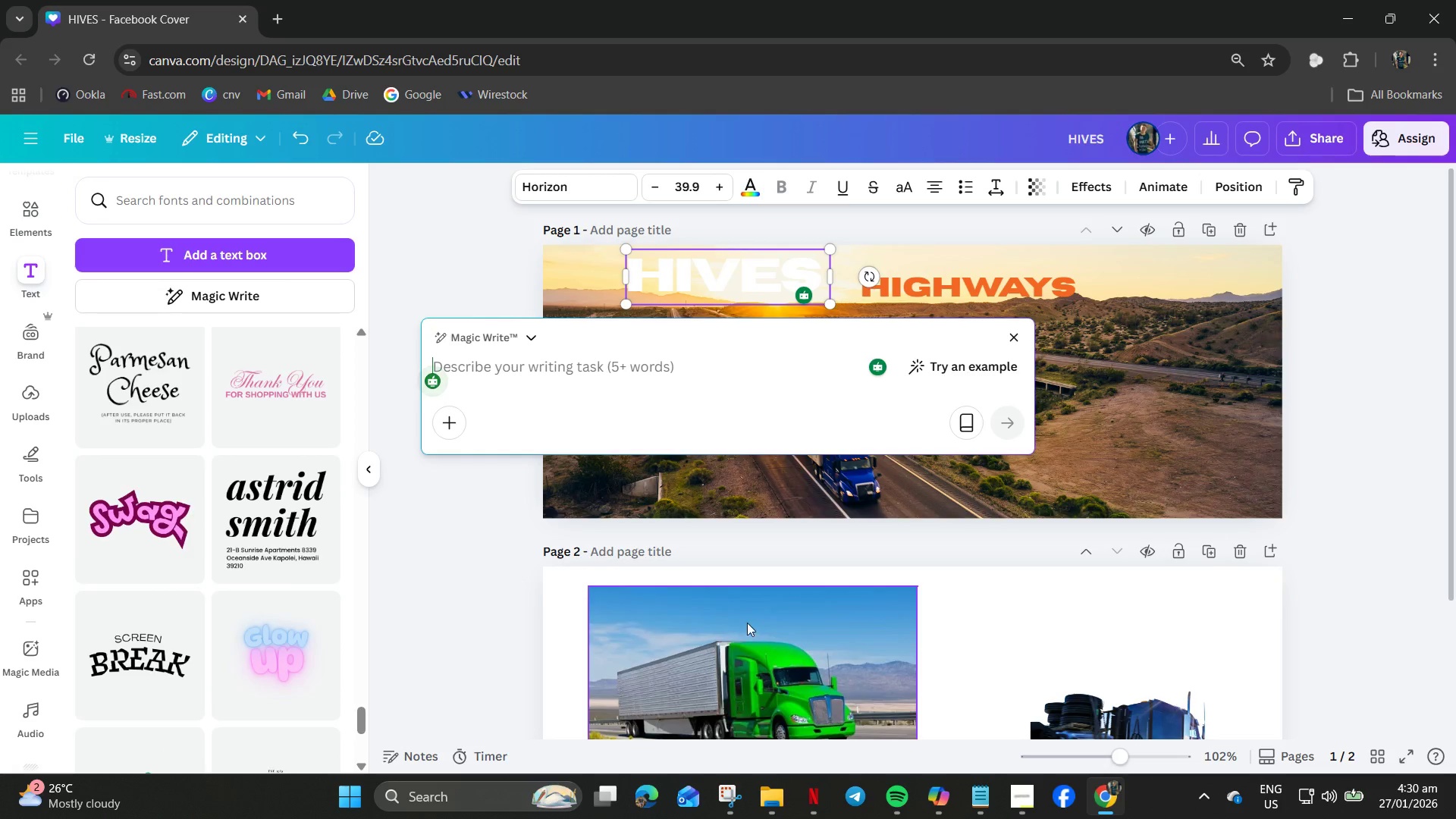 
wait(5.28)
 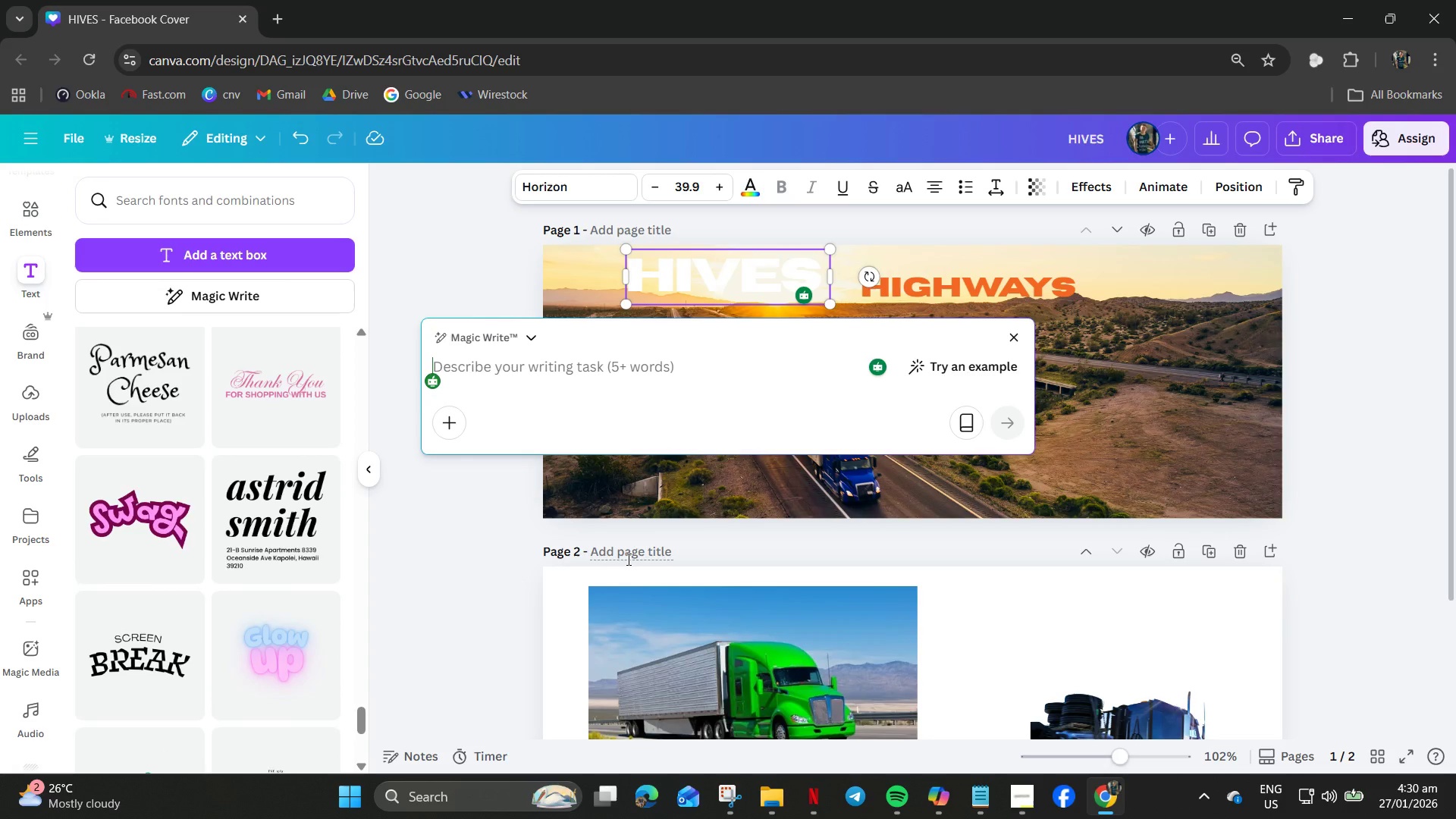 
left_click([985, 287])
 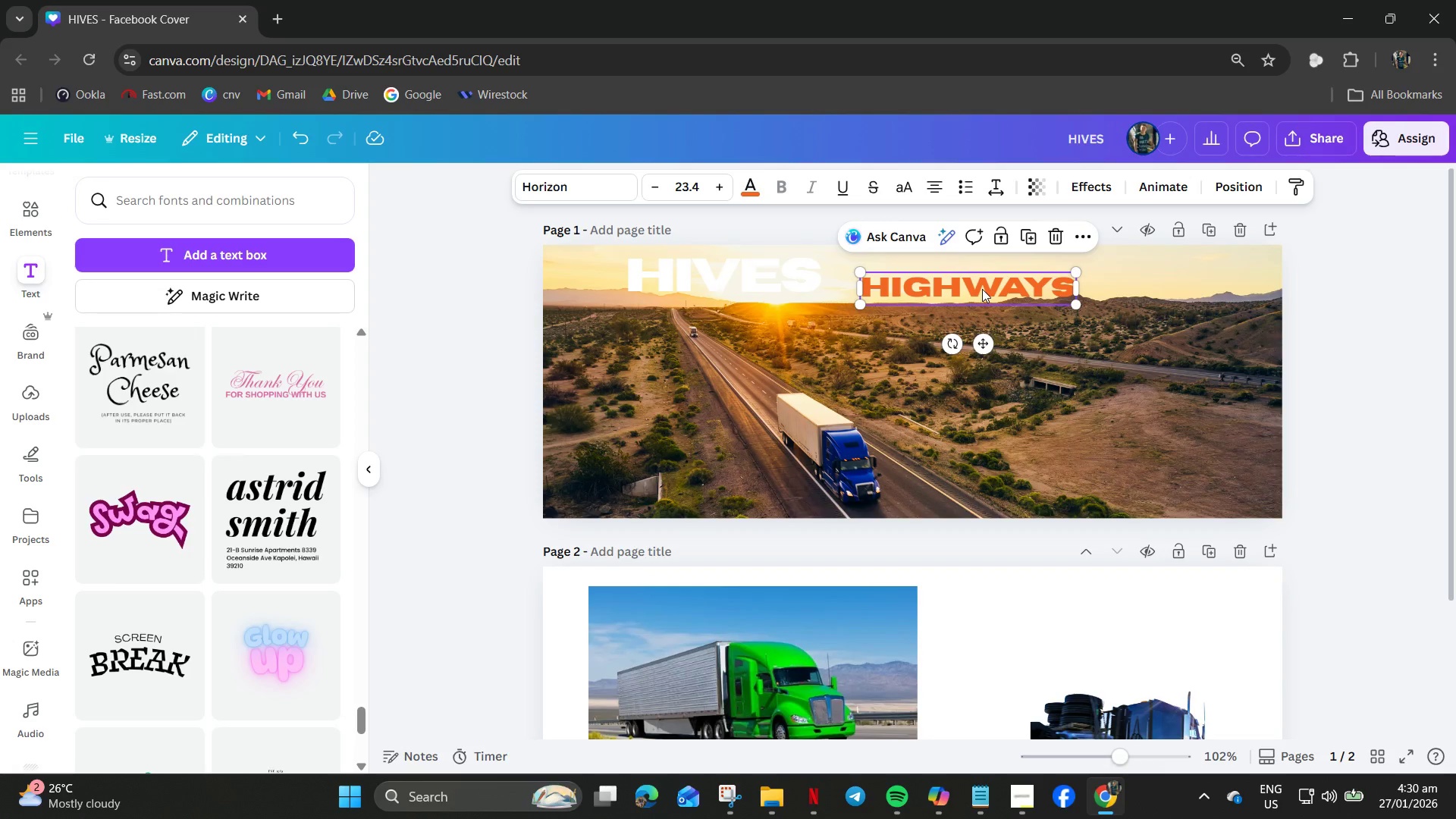 
left_click_drag(start_coordinate=[981, 290], to_coordinate=[971, 275])
 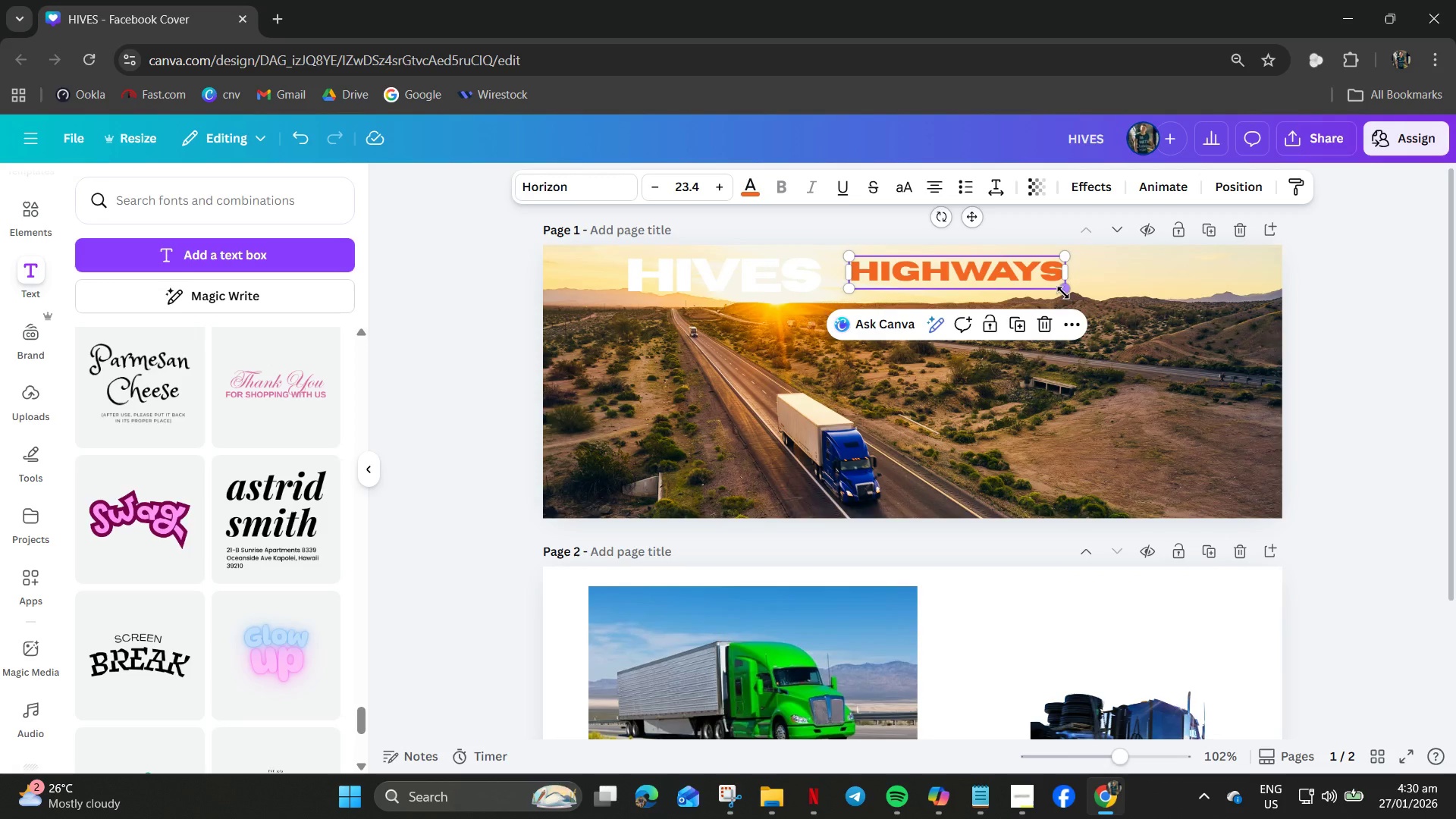 
left_click_drag(start_coordinate=[1063, 293], to_coordinate=[1090, 321])
 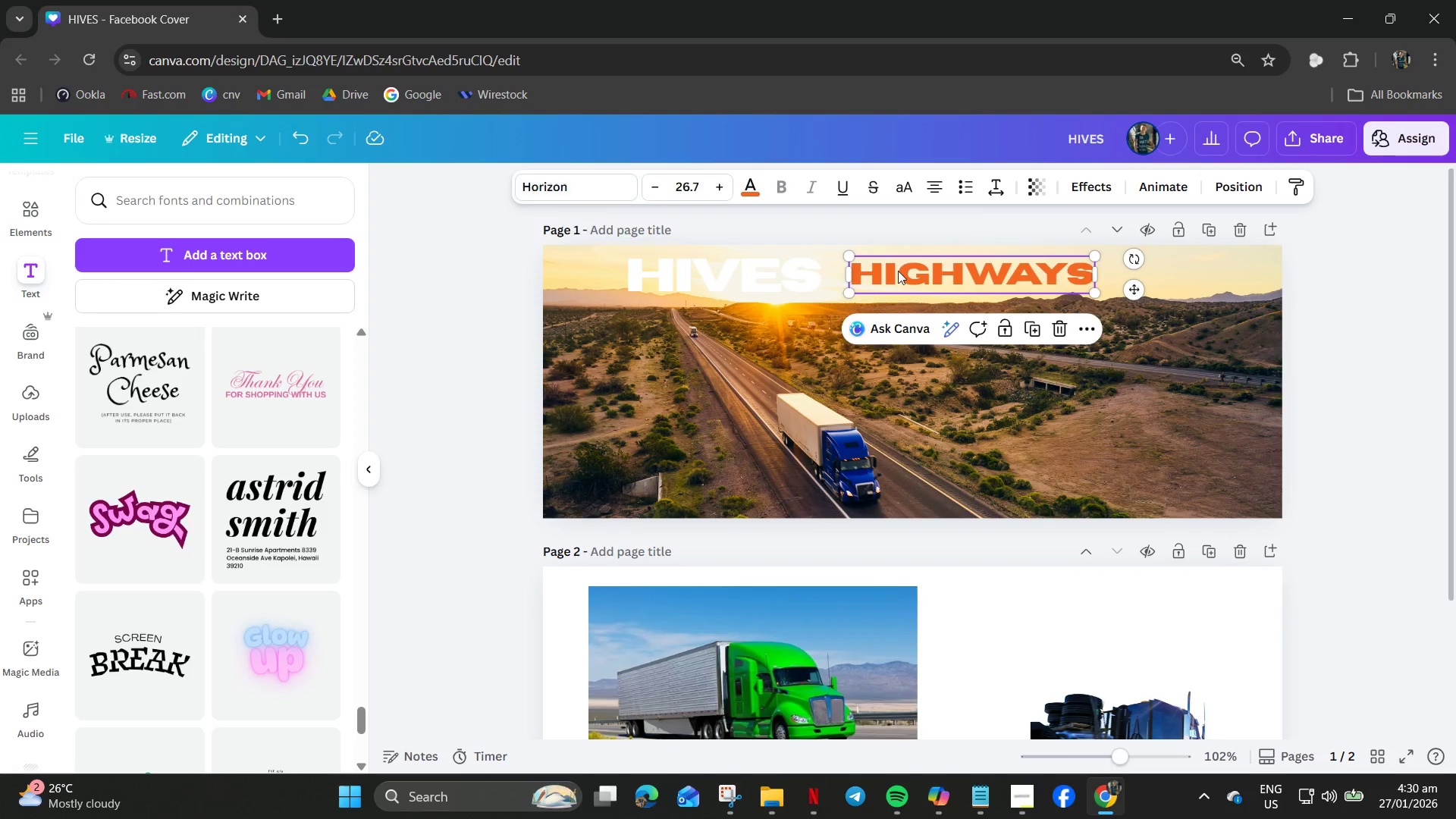 
wait(5.19)
 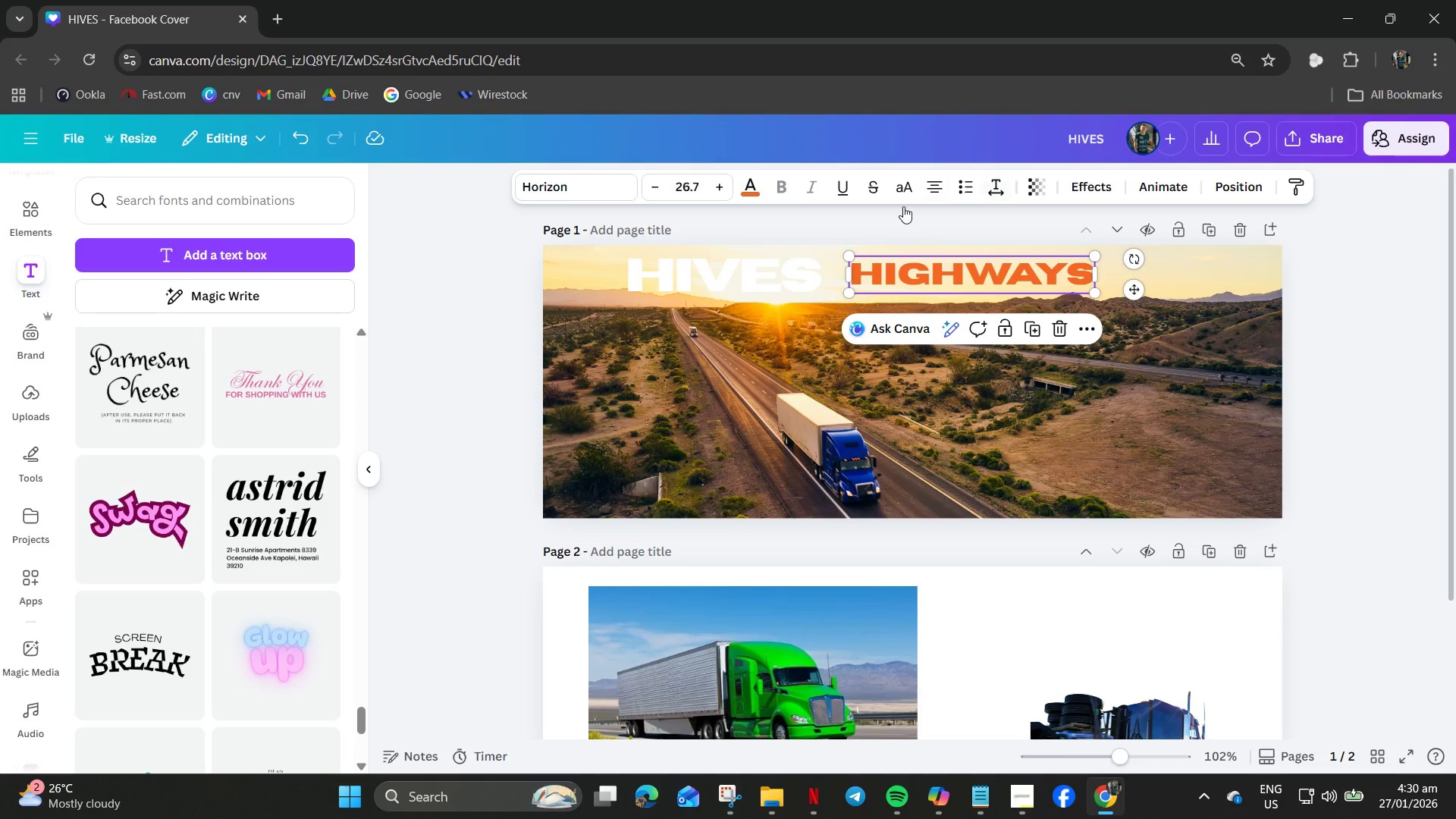 
left_click([761, 276])
 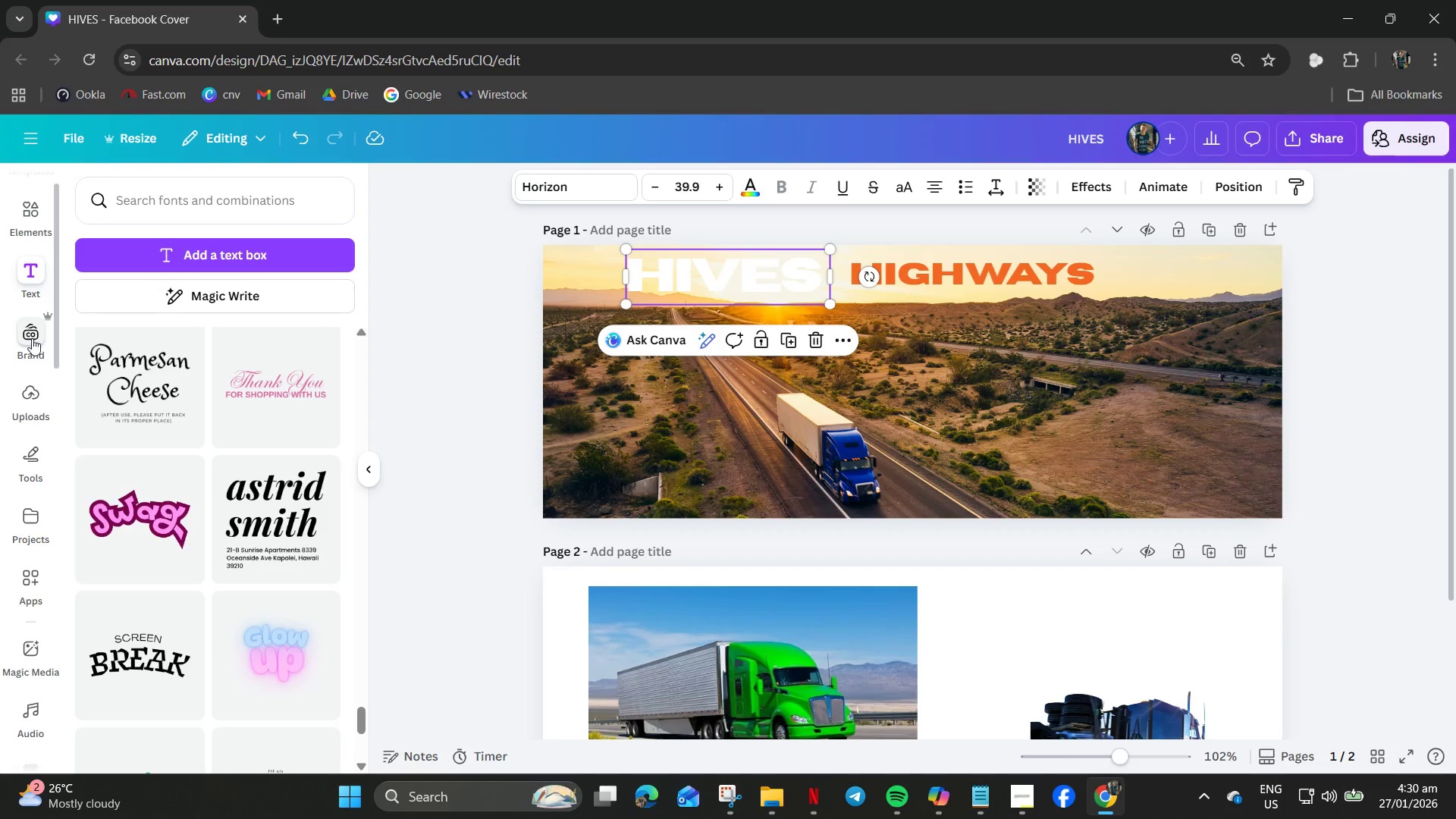 
left_click([33, 218])
 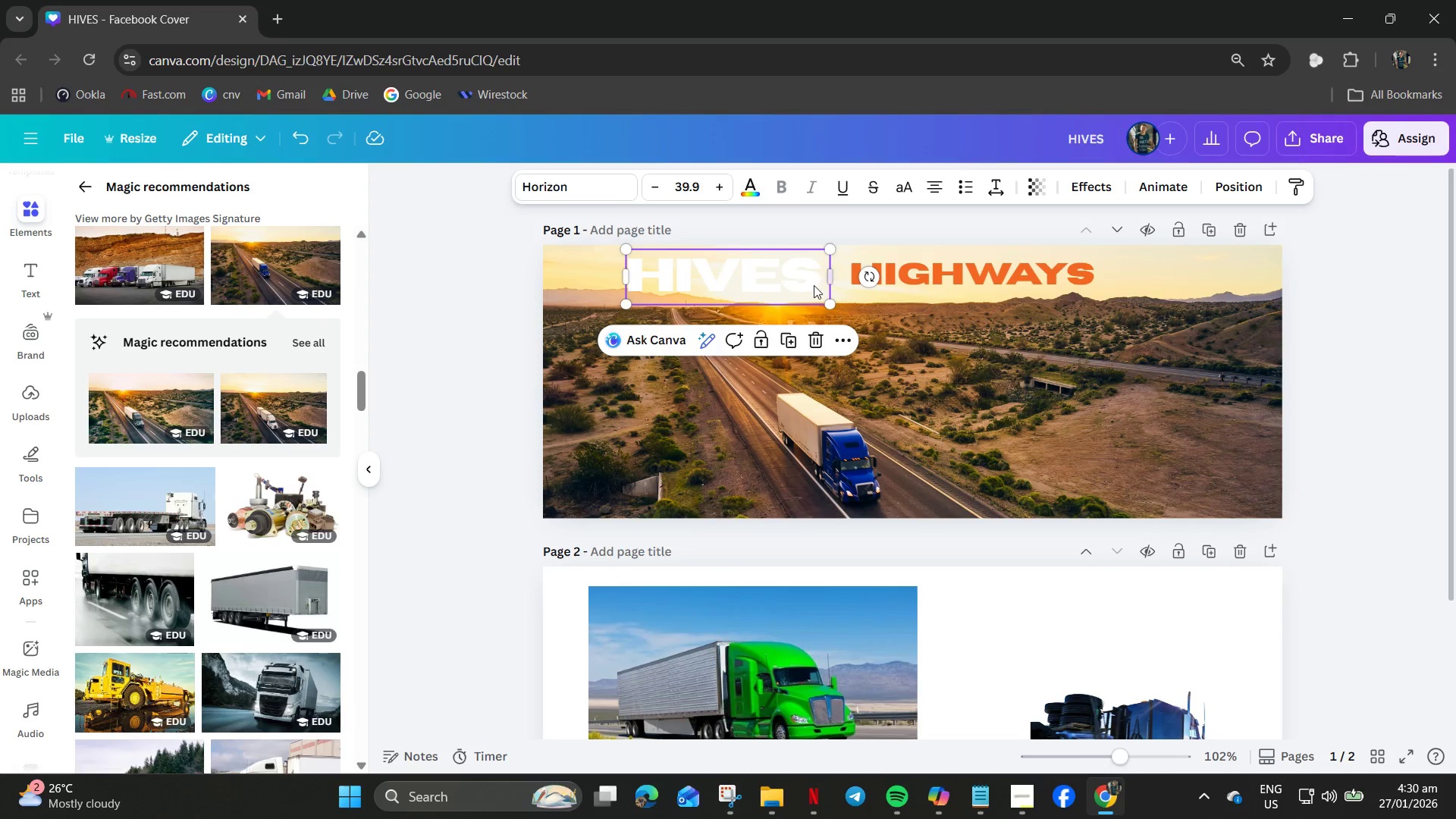 
wait(8.62)
 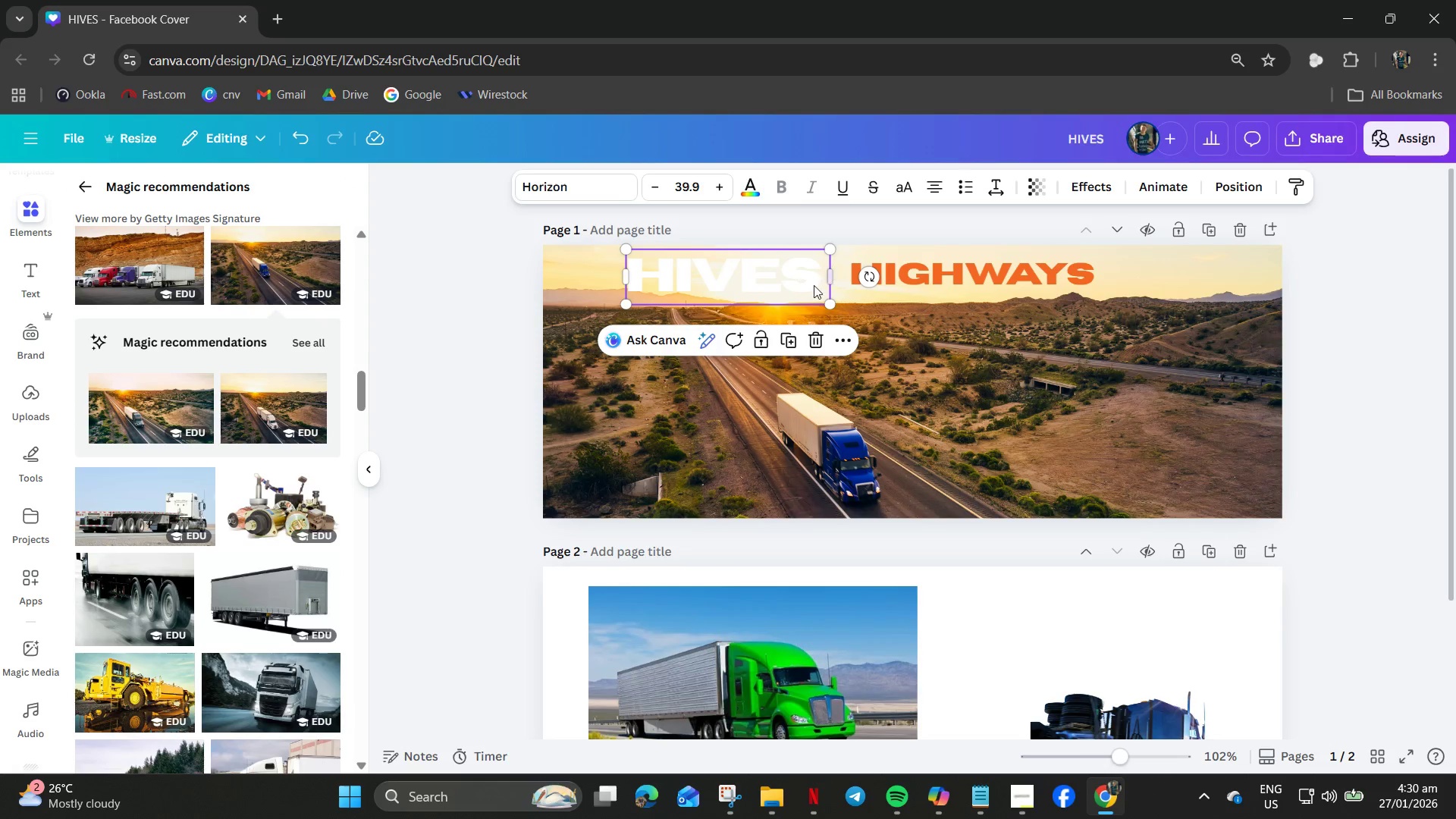 
left_click([221, 265])
 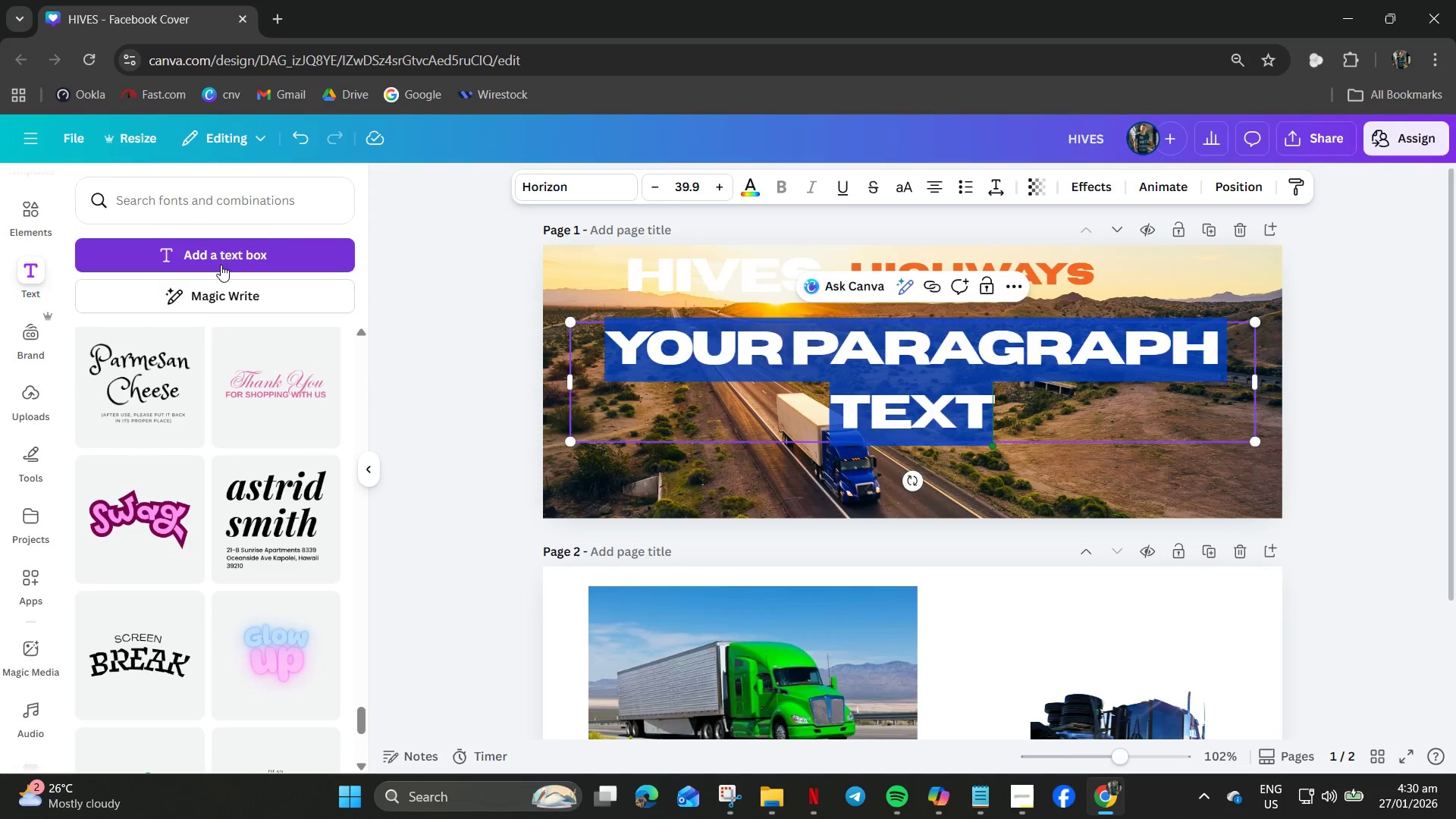 
type(TO)
key(Backspace)
key(Backspace)
type(to)
 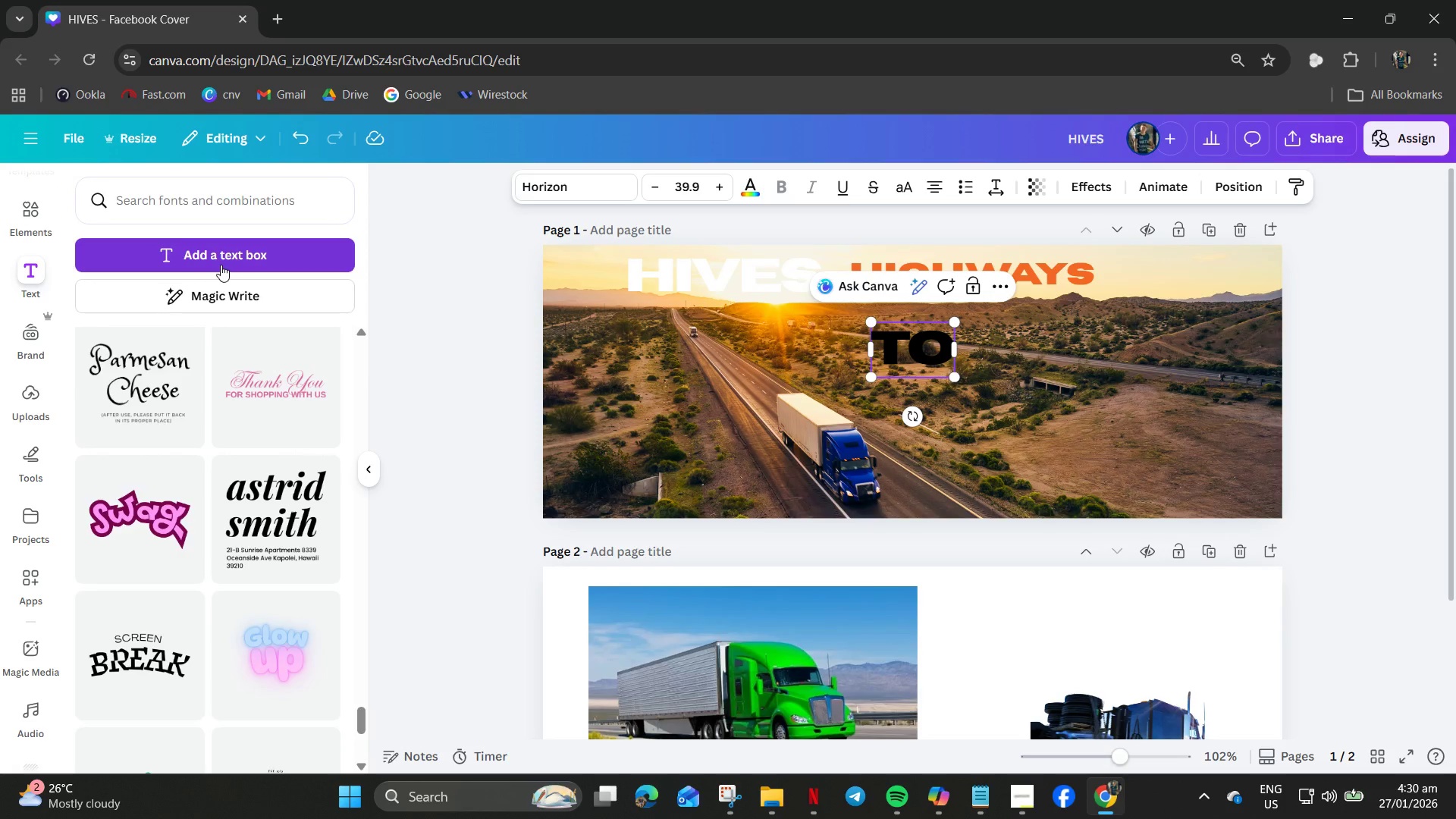 
key(Control+A)
 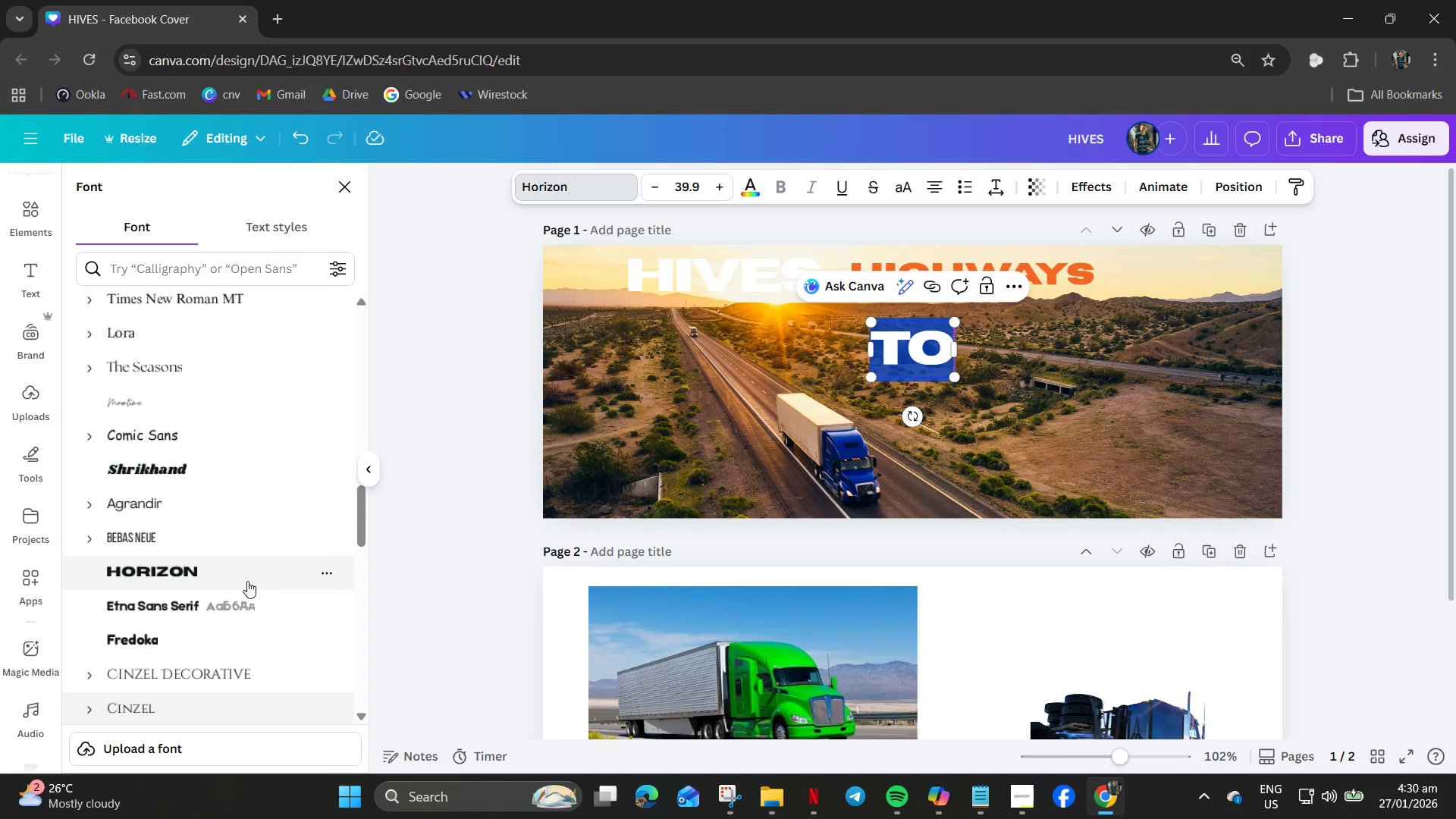 
left_click_drag(start_coordinate=[366, 527], to_coordinate=[337, 627])
 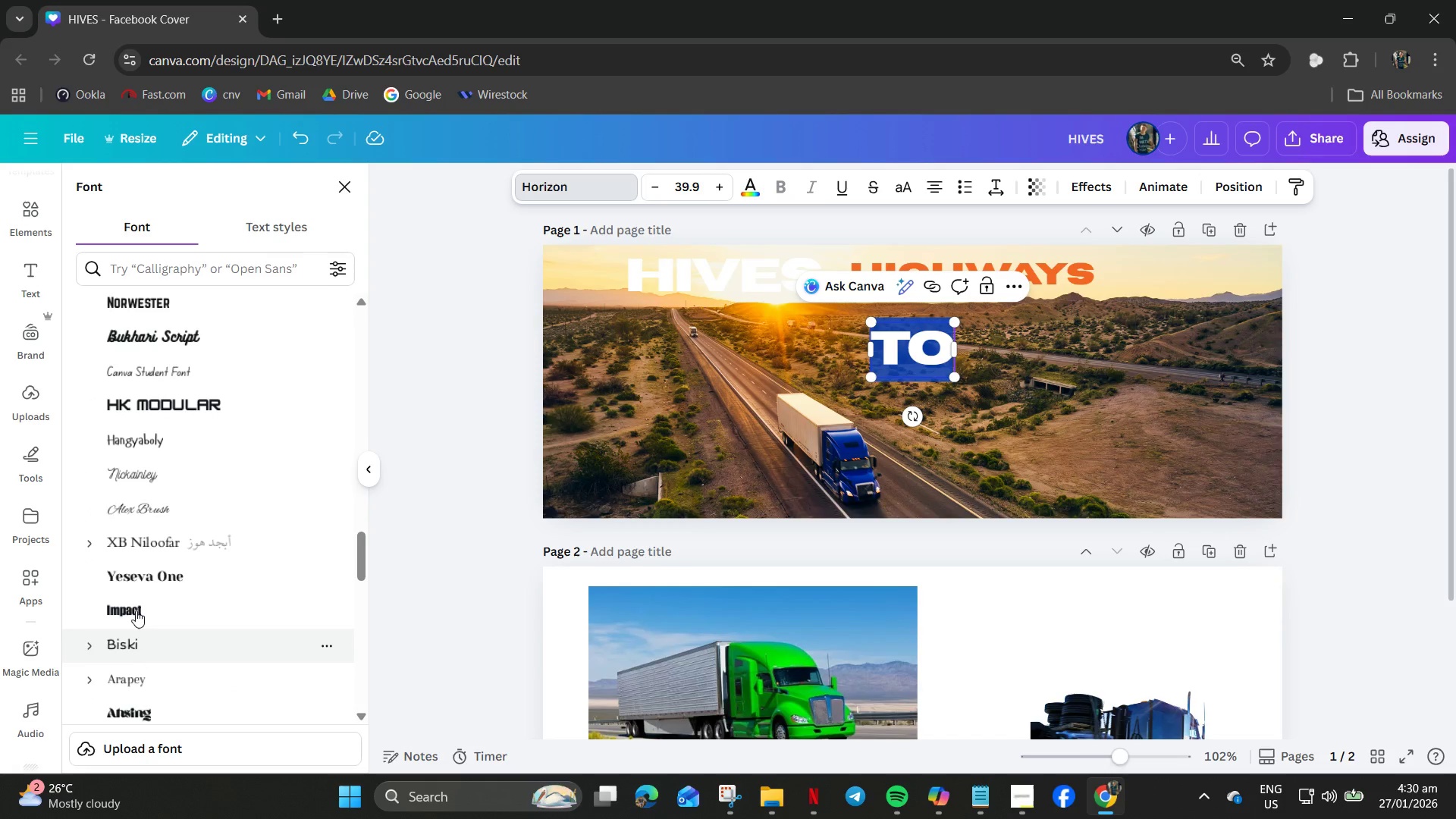 
left_click([136, 607])
 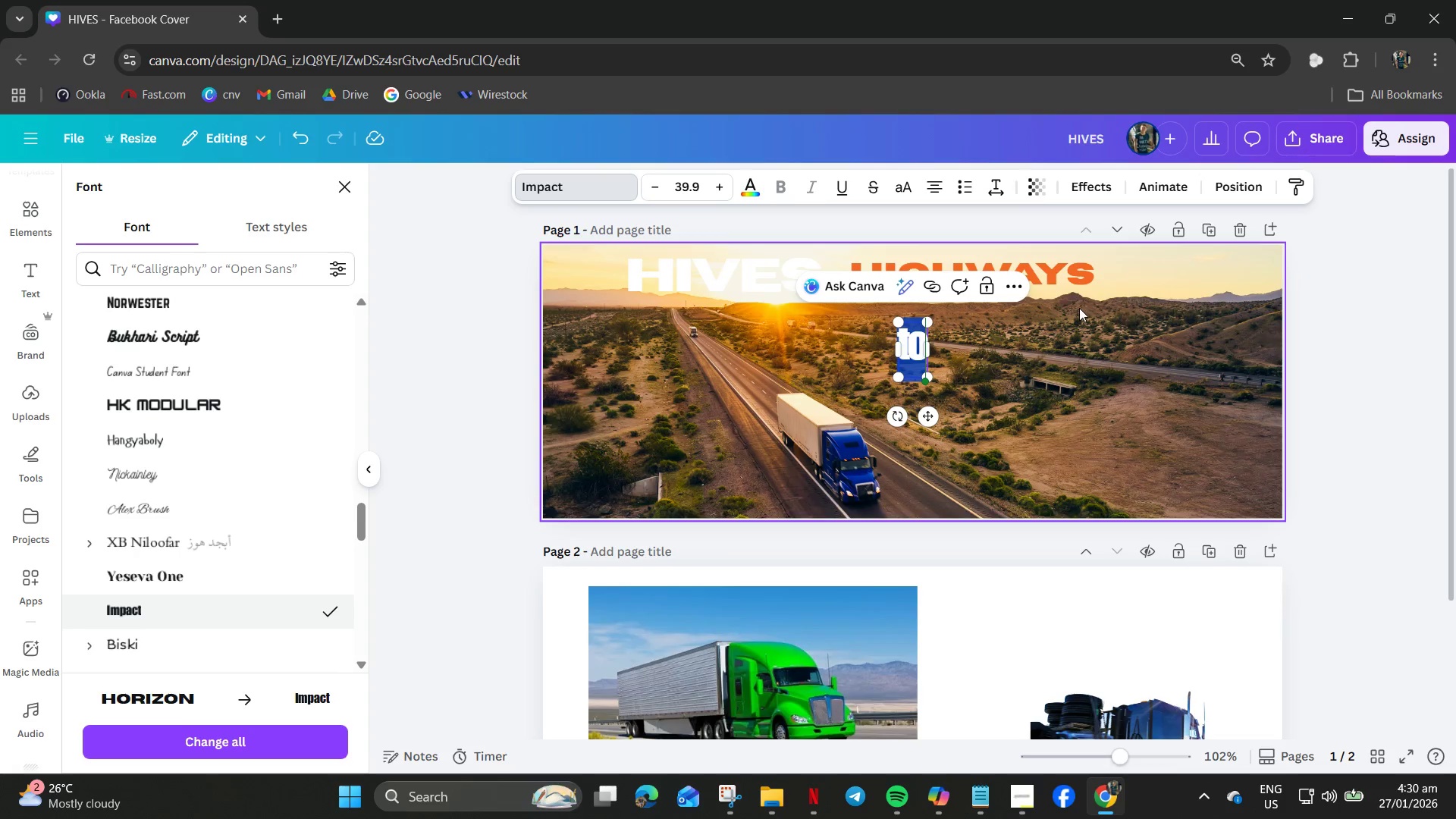 
left_click([993, 189])
 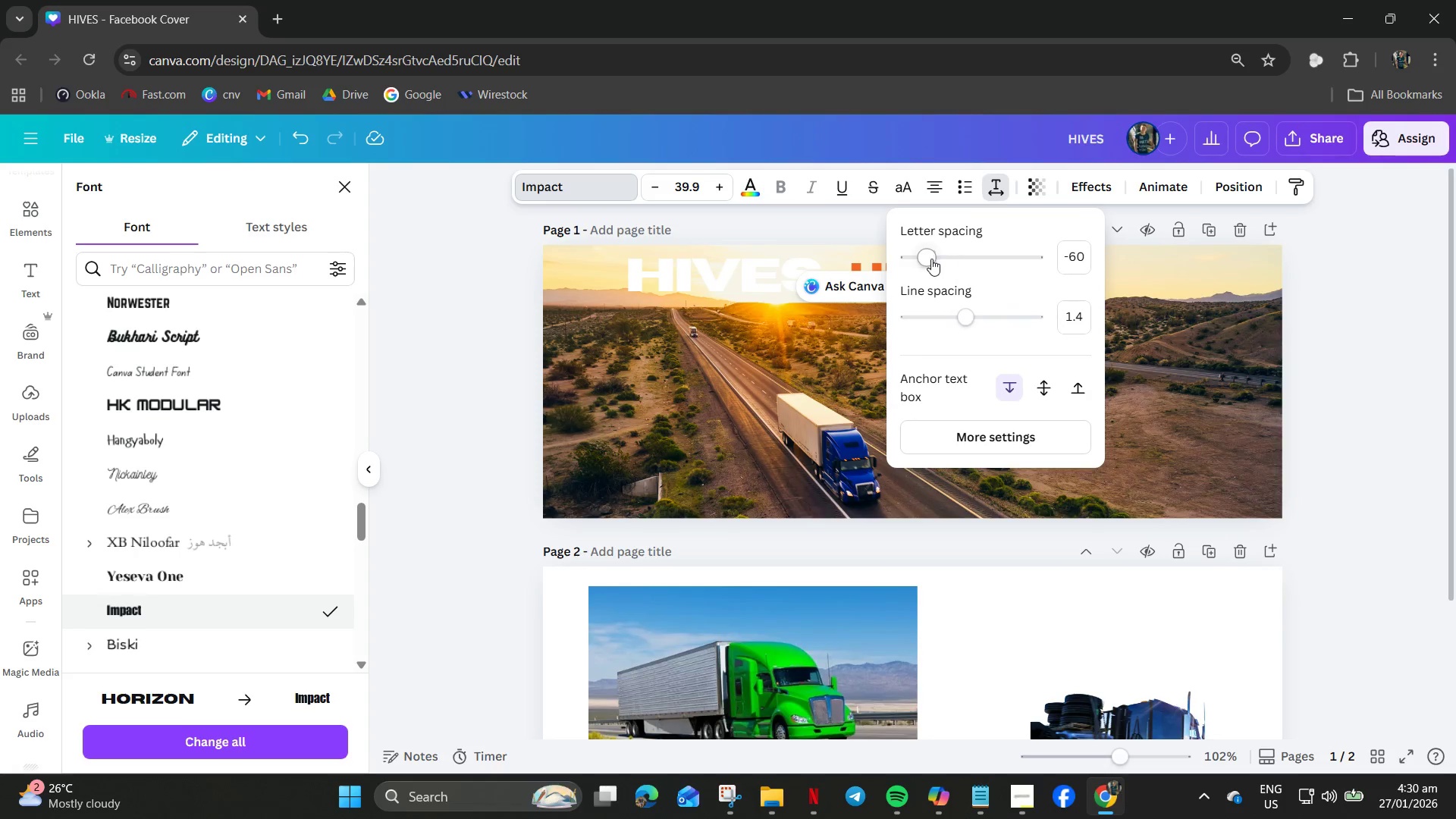 
left_click_drag(start_coordinate=[931, 259], to_coordinate=[942, 259])
 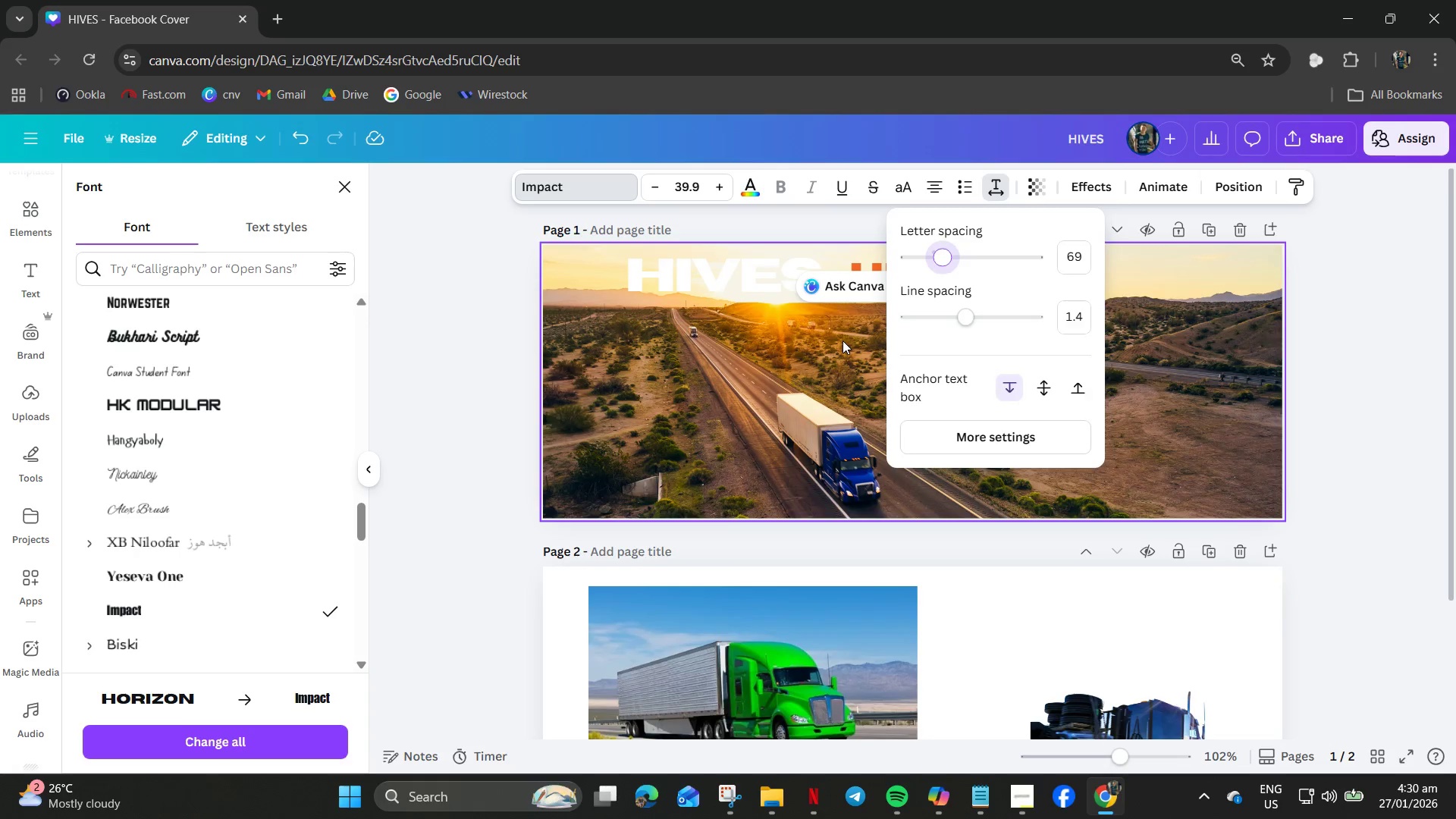 
left_click([843, 340])
 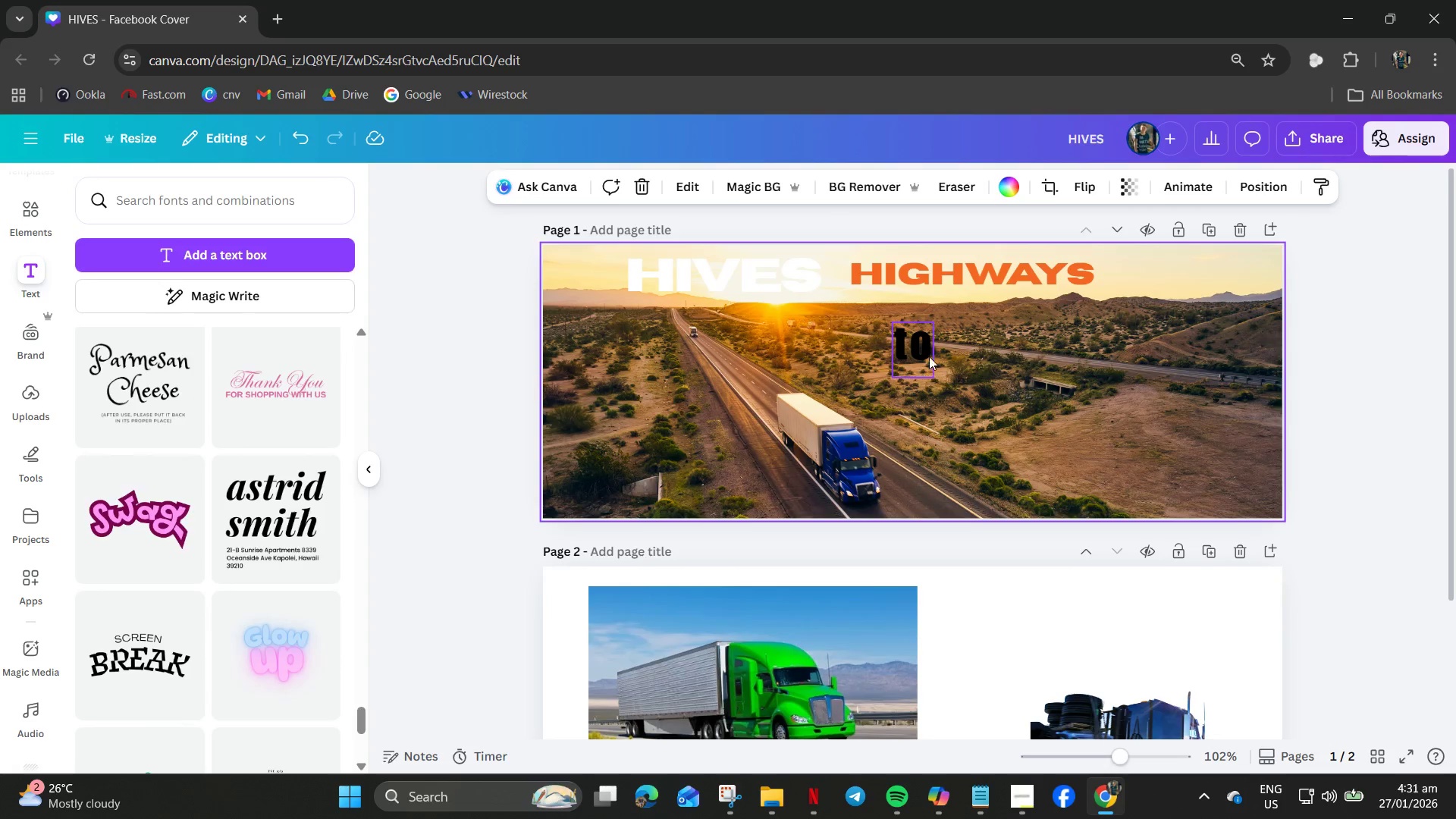 
left_click_drag(start_coordinate=[921, 349], to_coordinate=[836, 285])
 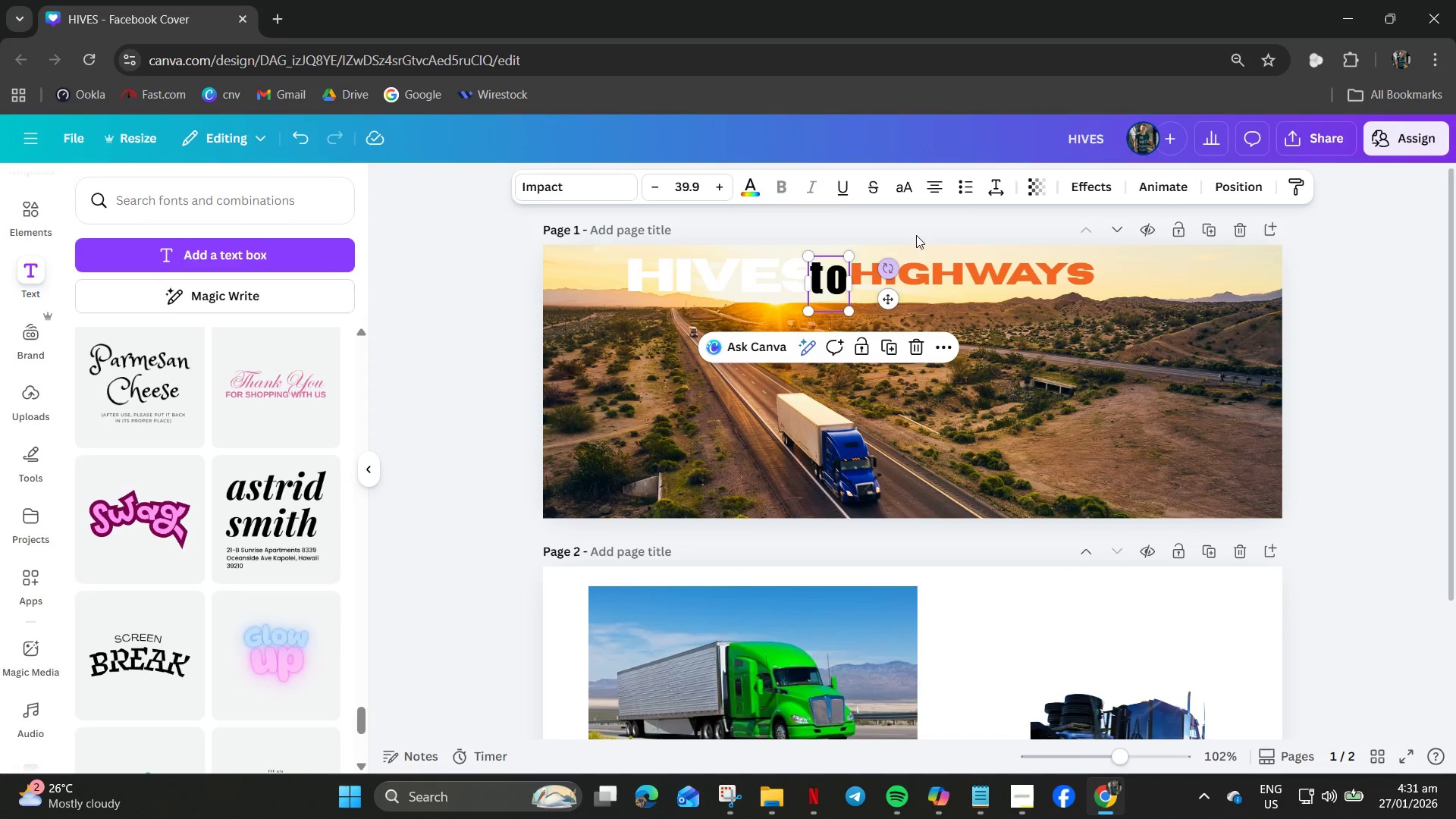 
left_click([990, 187])
 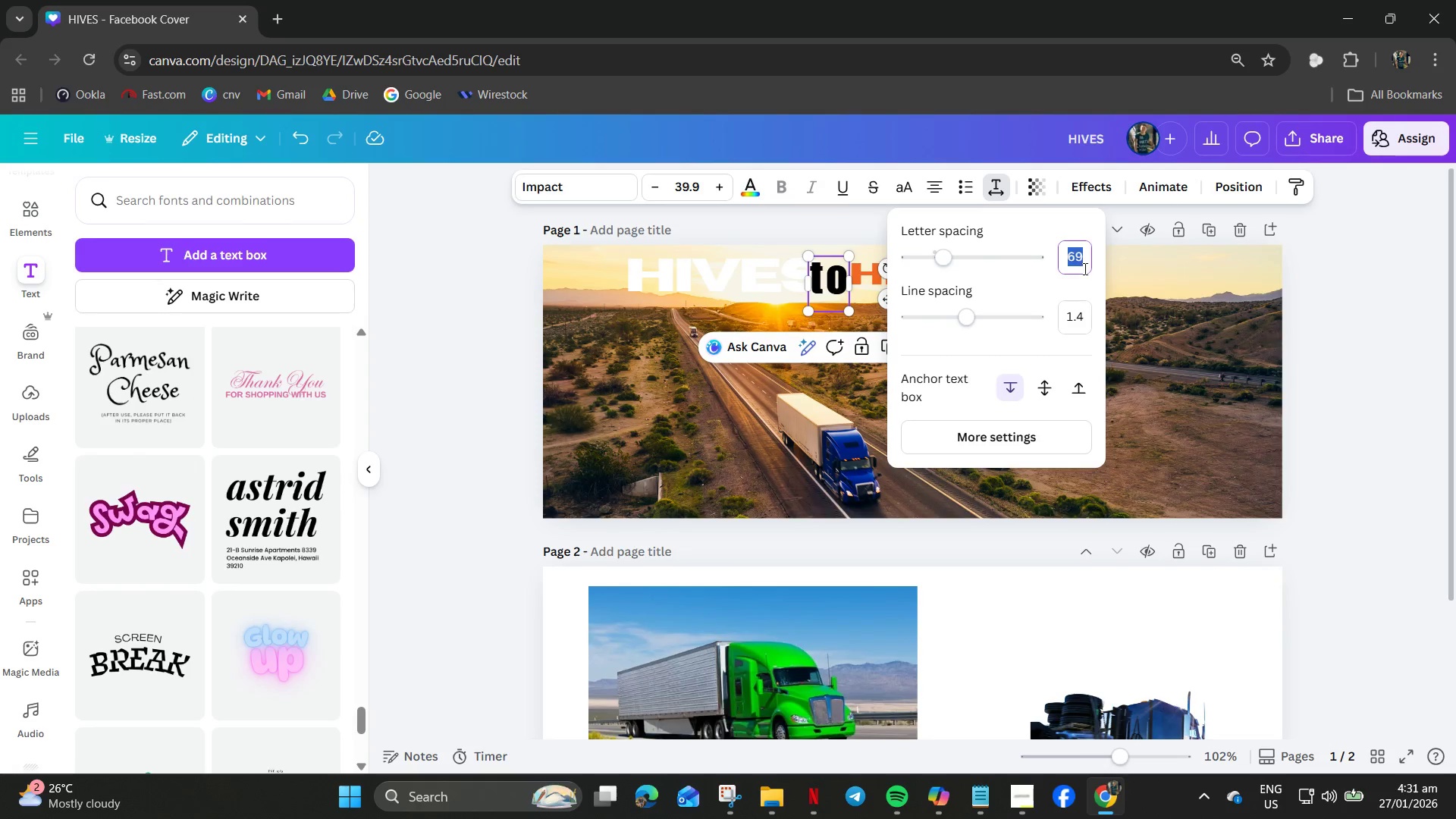 
key(Numpad1)
 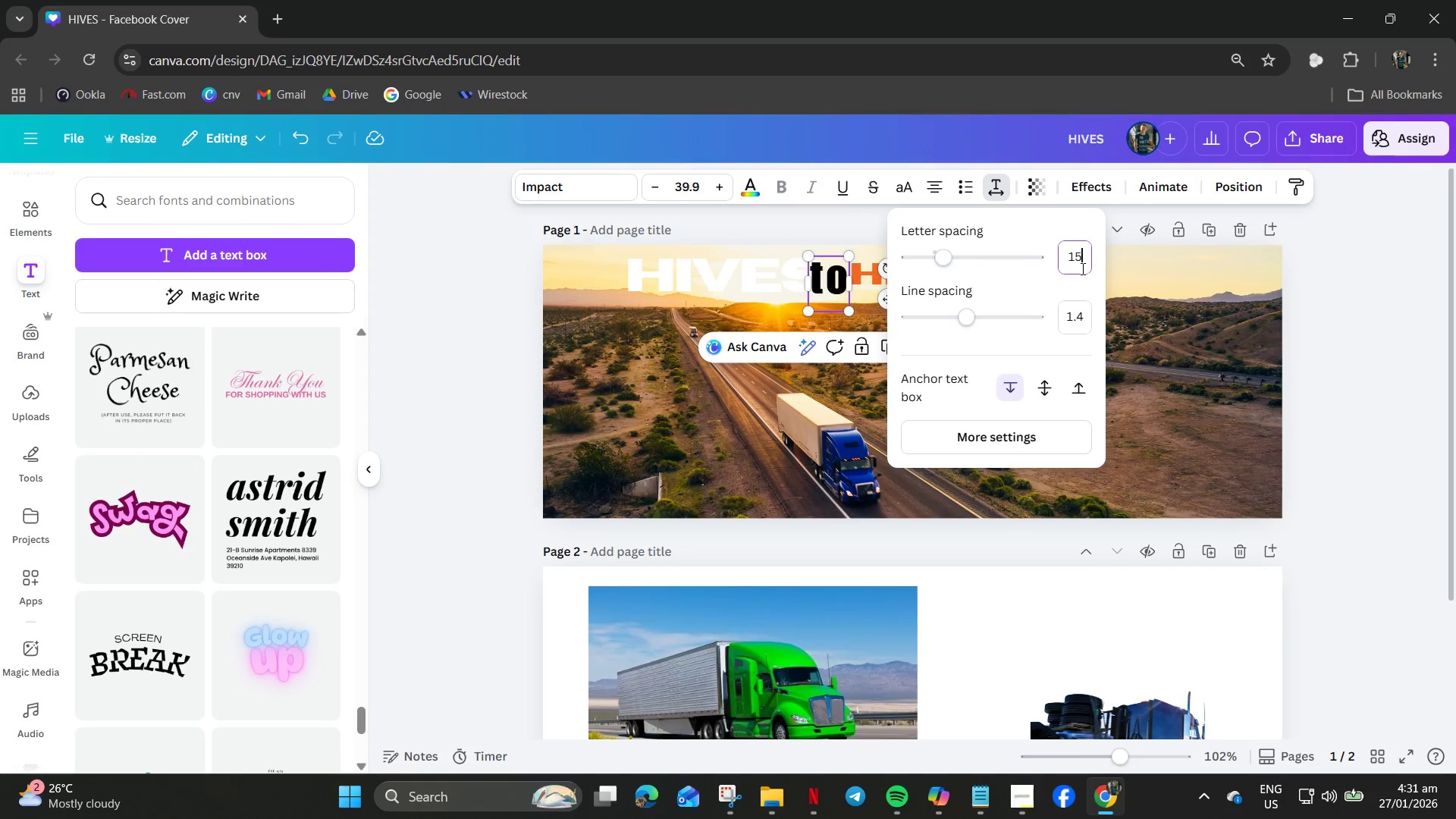 
key(Numpad5)
 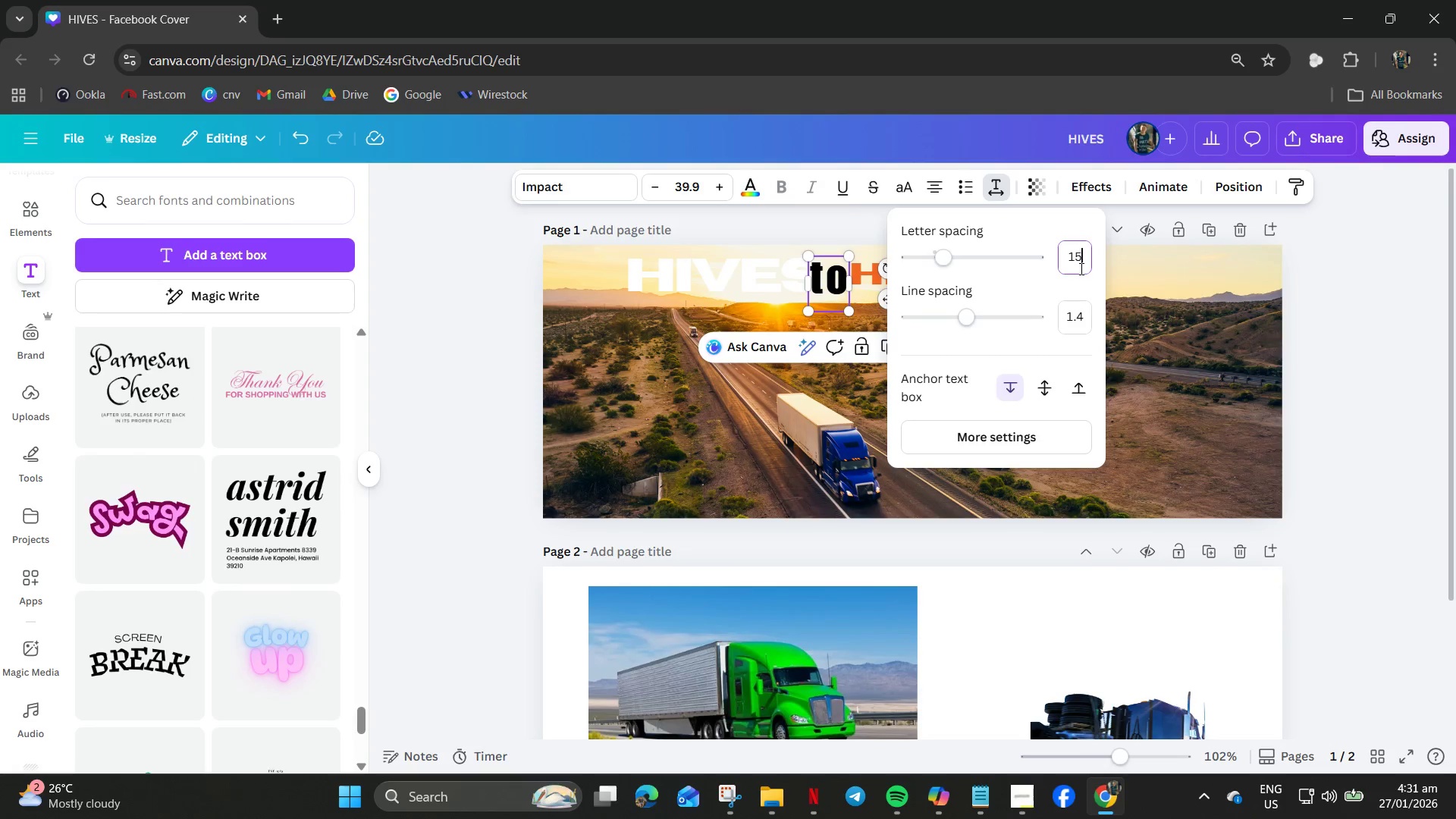 
key(NumpadEnter)
 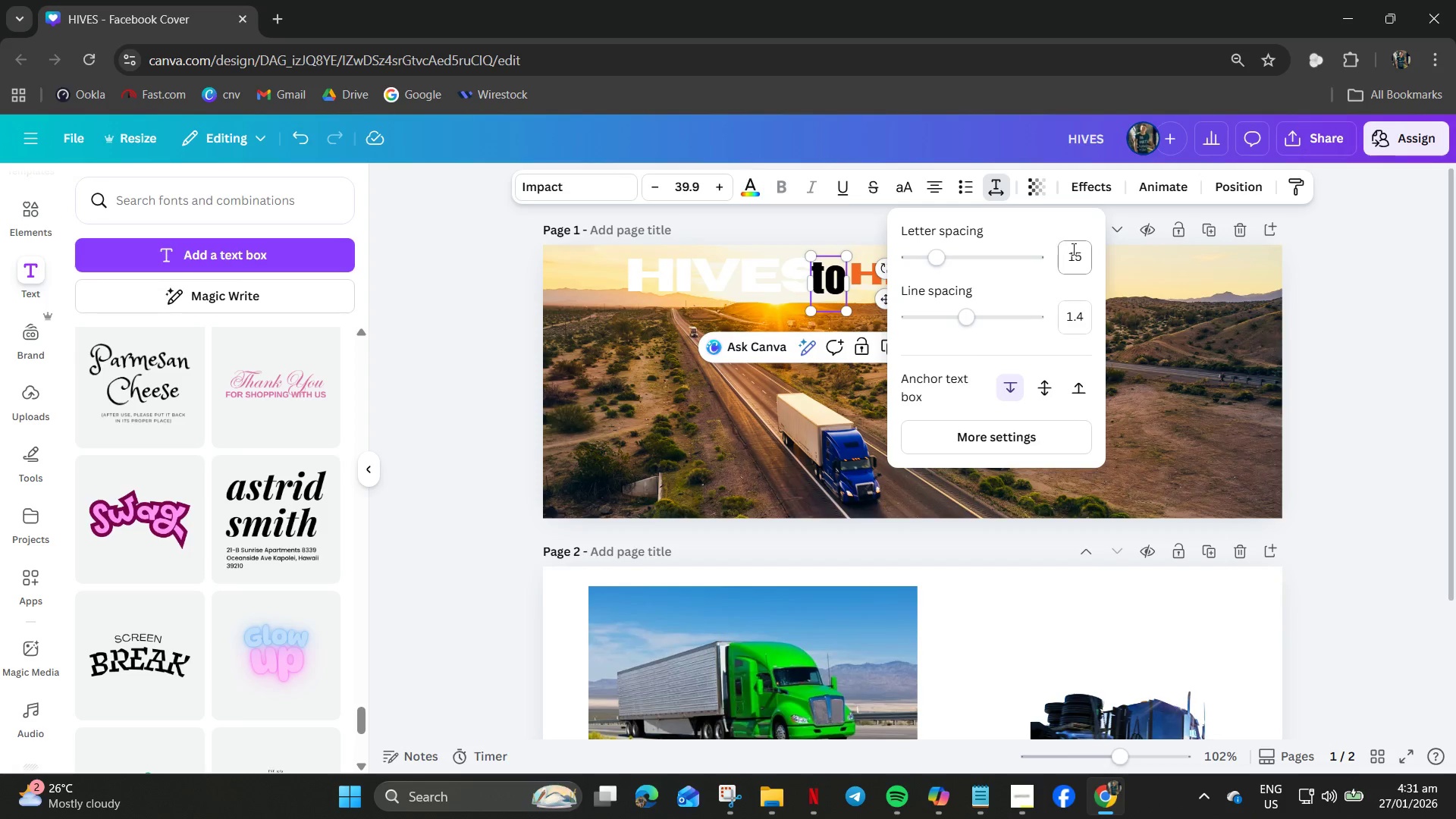 
left_click([1078, 259])
 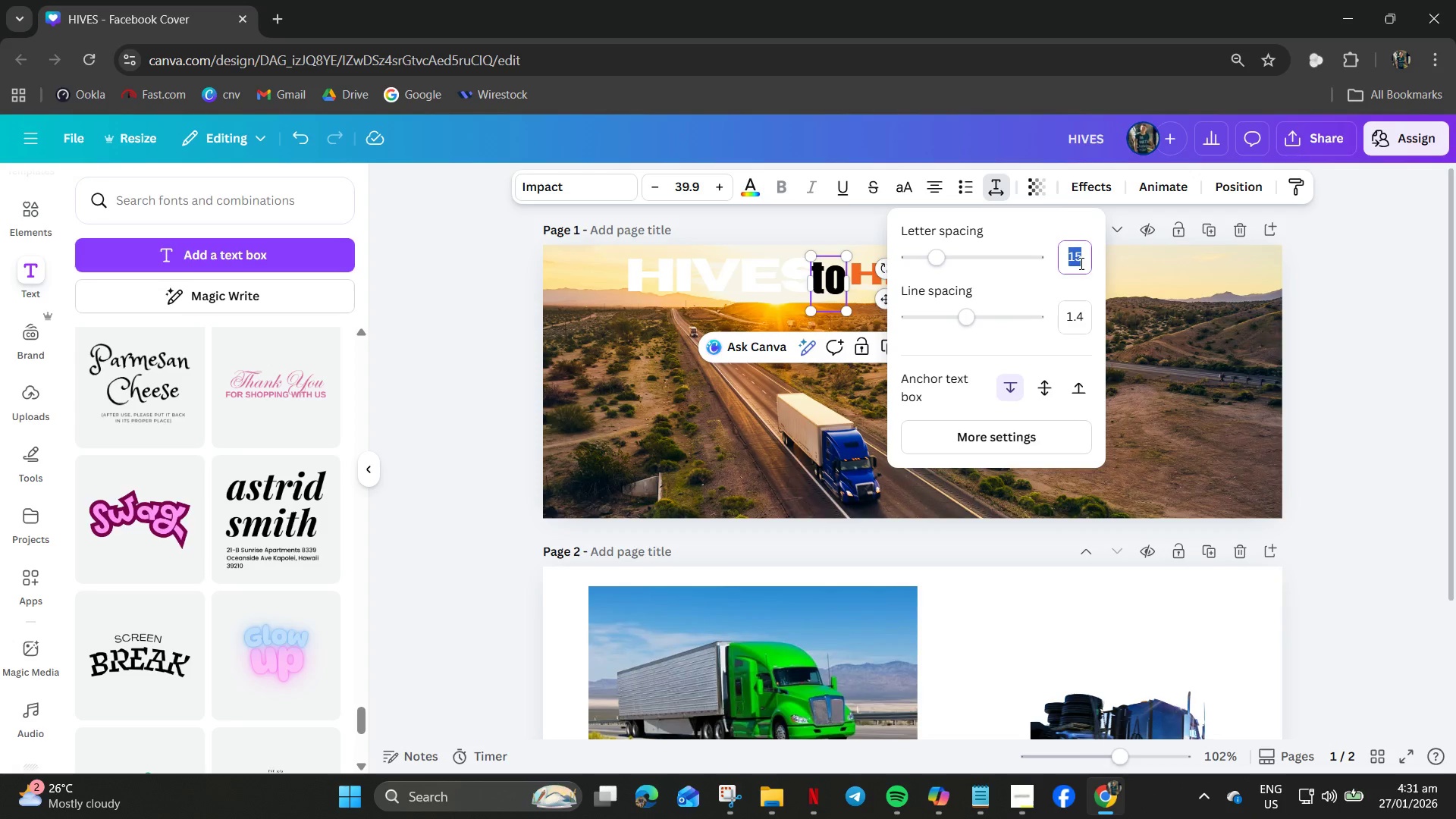 
key(Numpad5)
 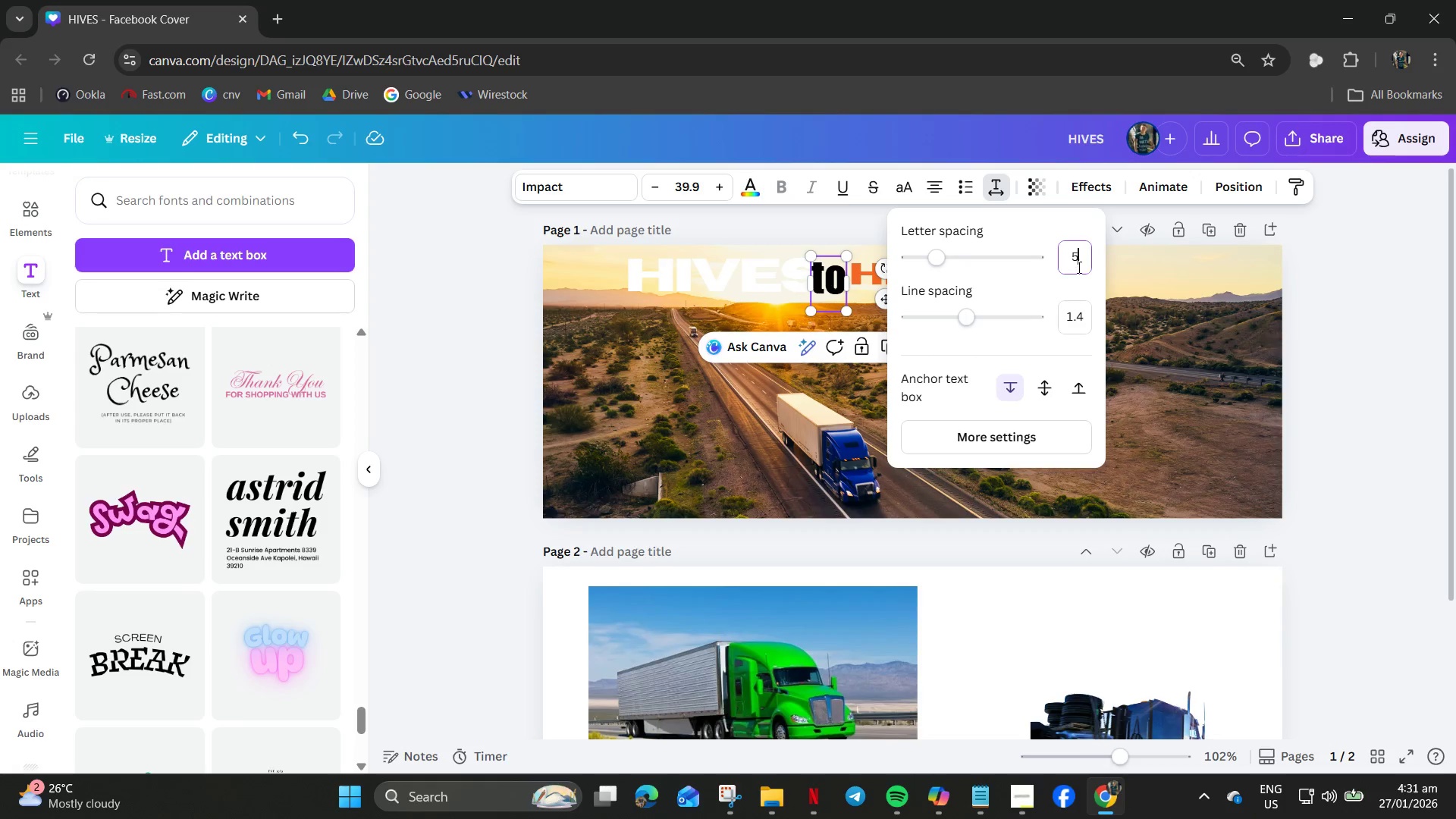 
key(NumpadEnter)
 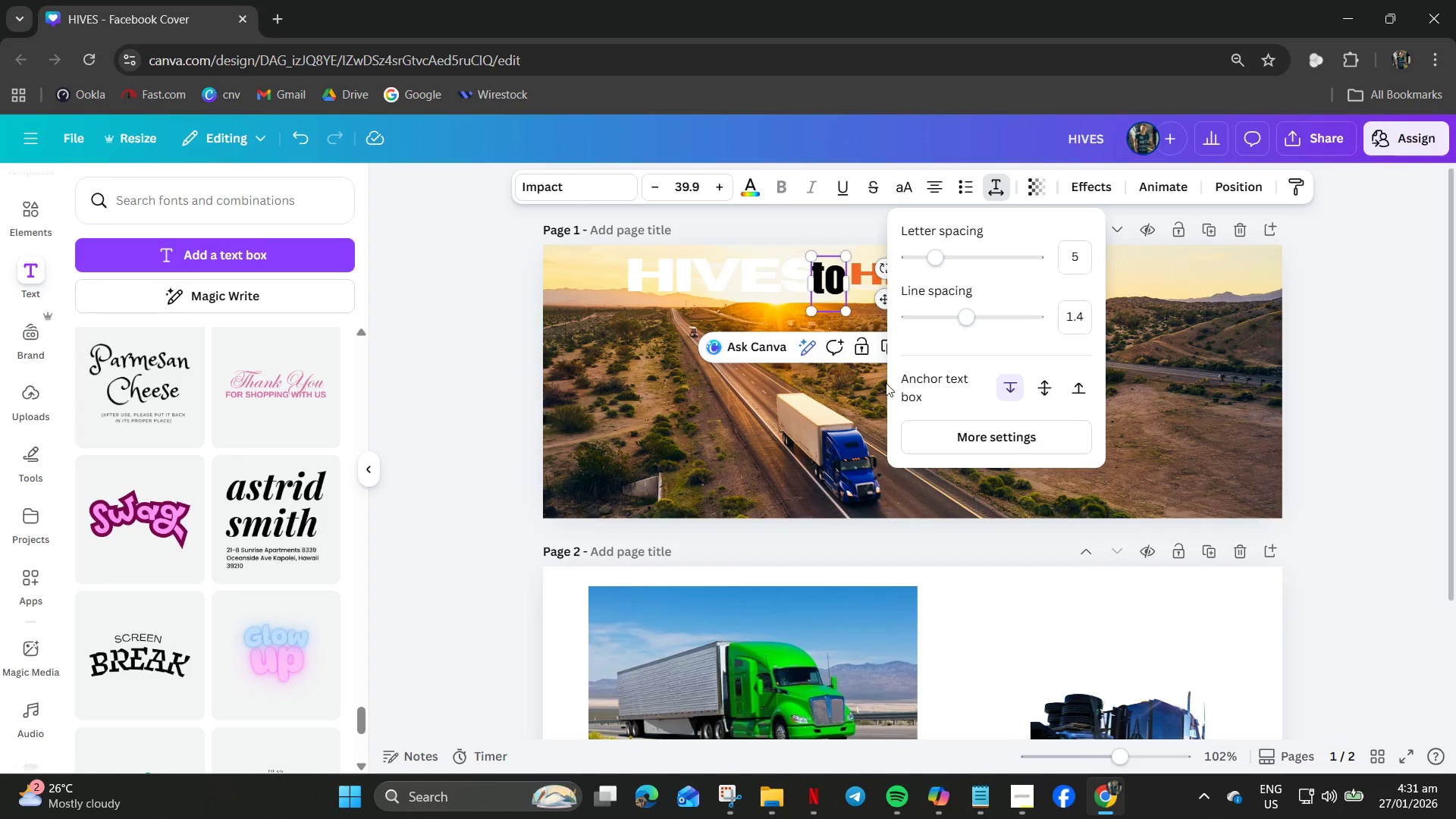 
left_click([806, 384])
 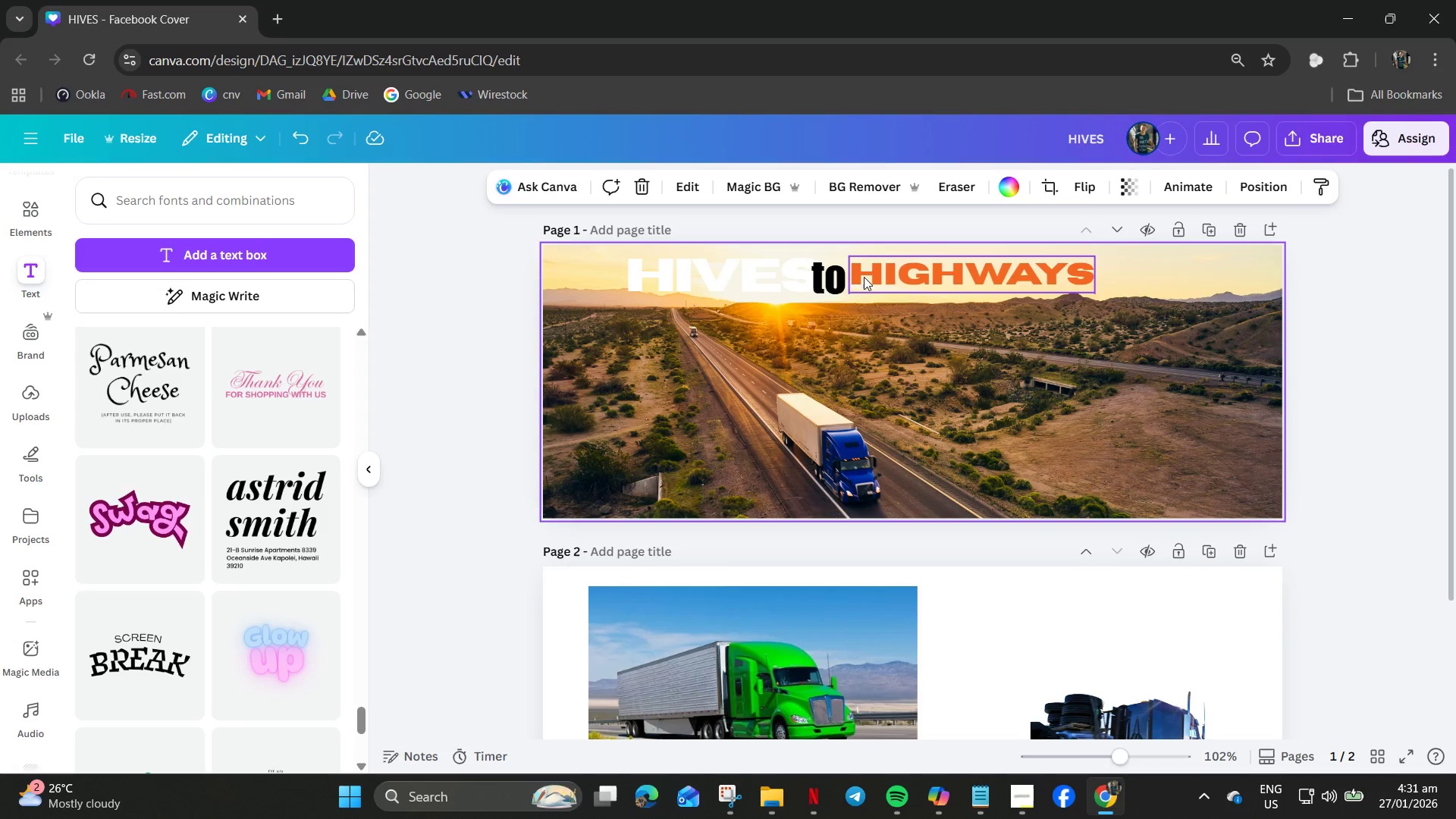 
left_click([890, 275])
 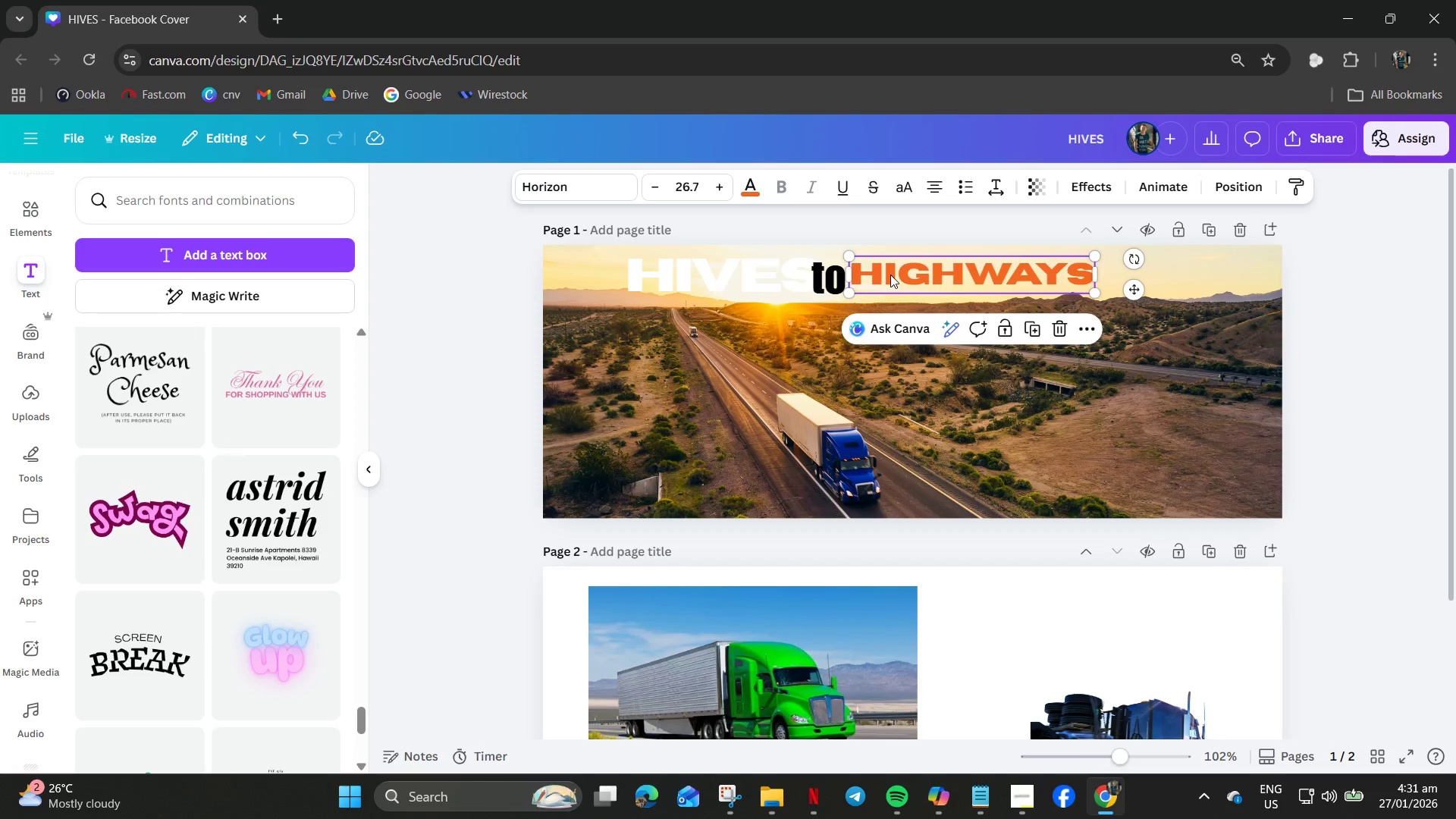 
left_click_drag(start_coordinate=[890, 275], to_coordinate=[909, 279])
 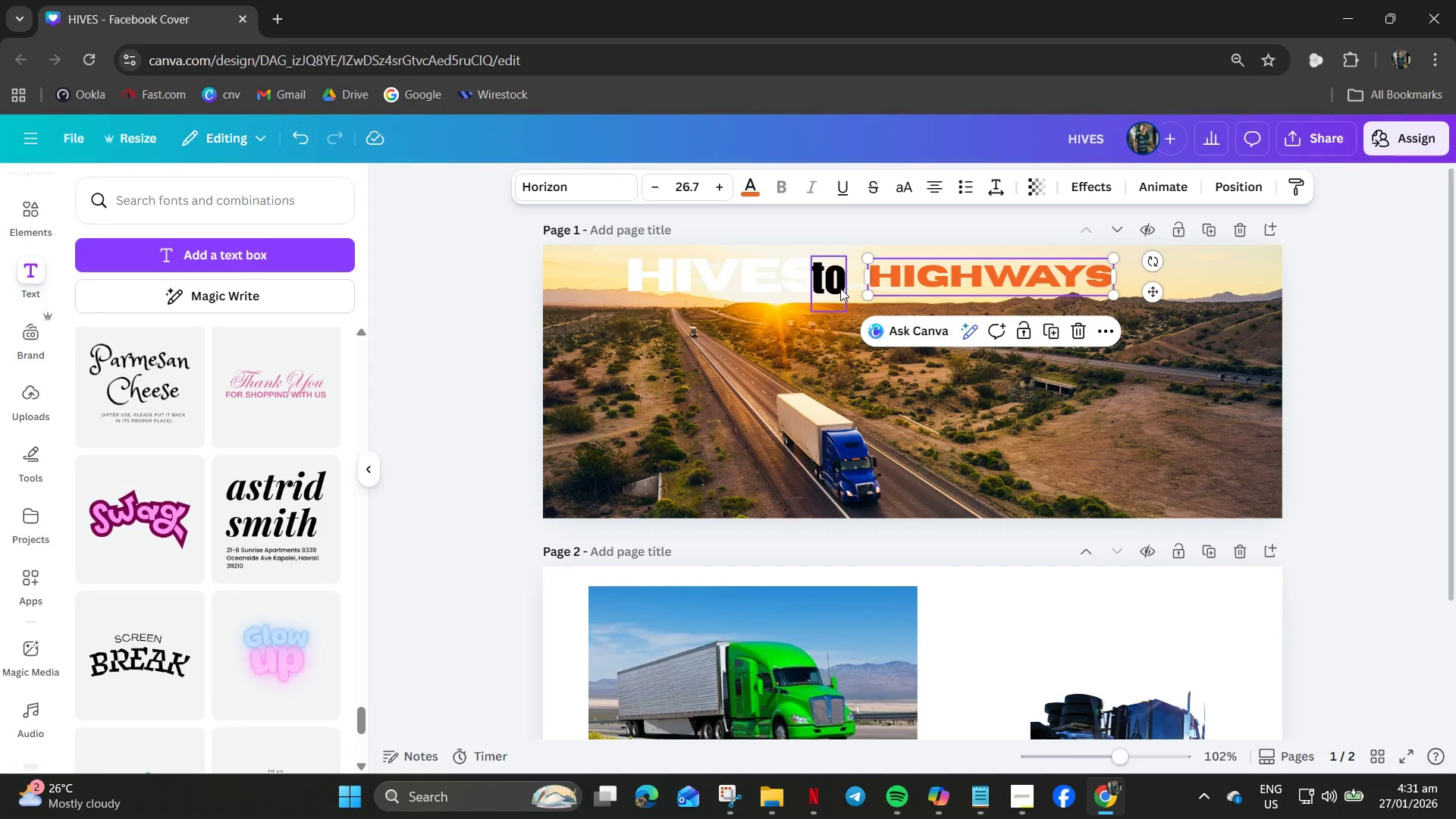 
left_click([840, 288])
 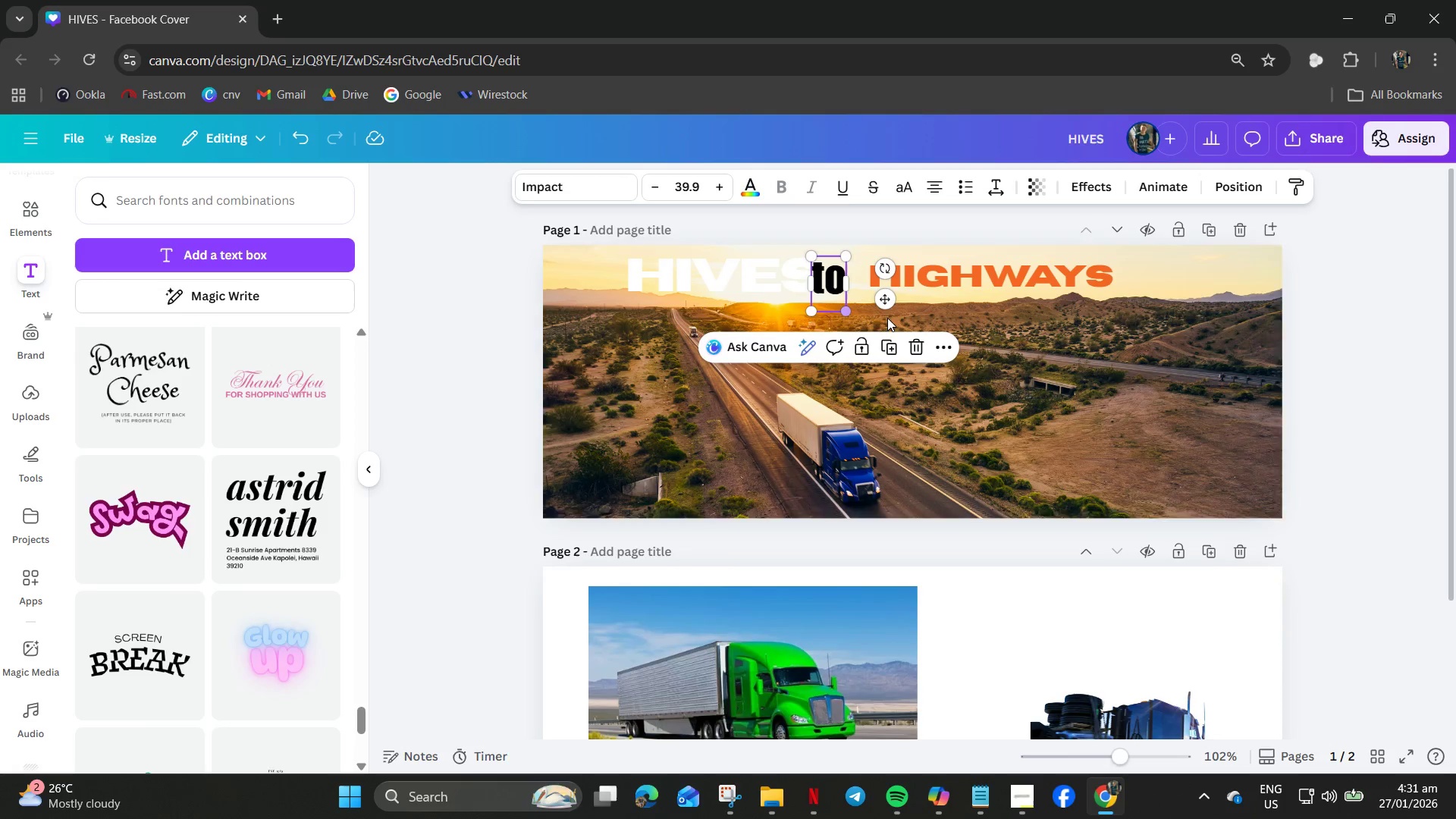 
hold_key(key=ControlLeft, duration=0.88)
scroll: coordinate [667, 318], scroll_direction: up, amount: 9.0
 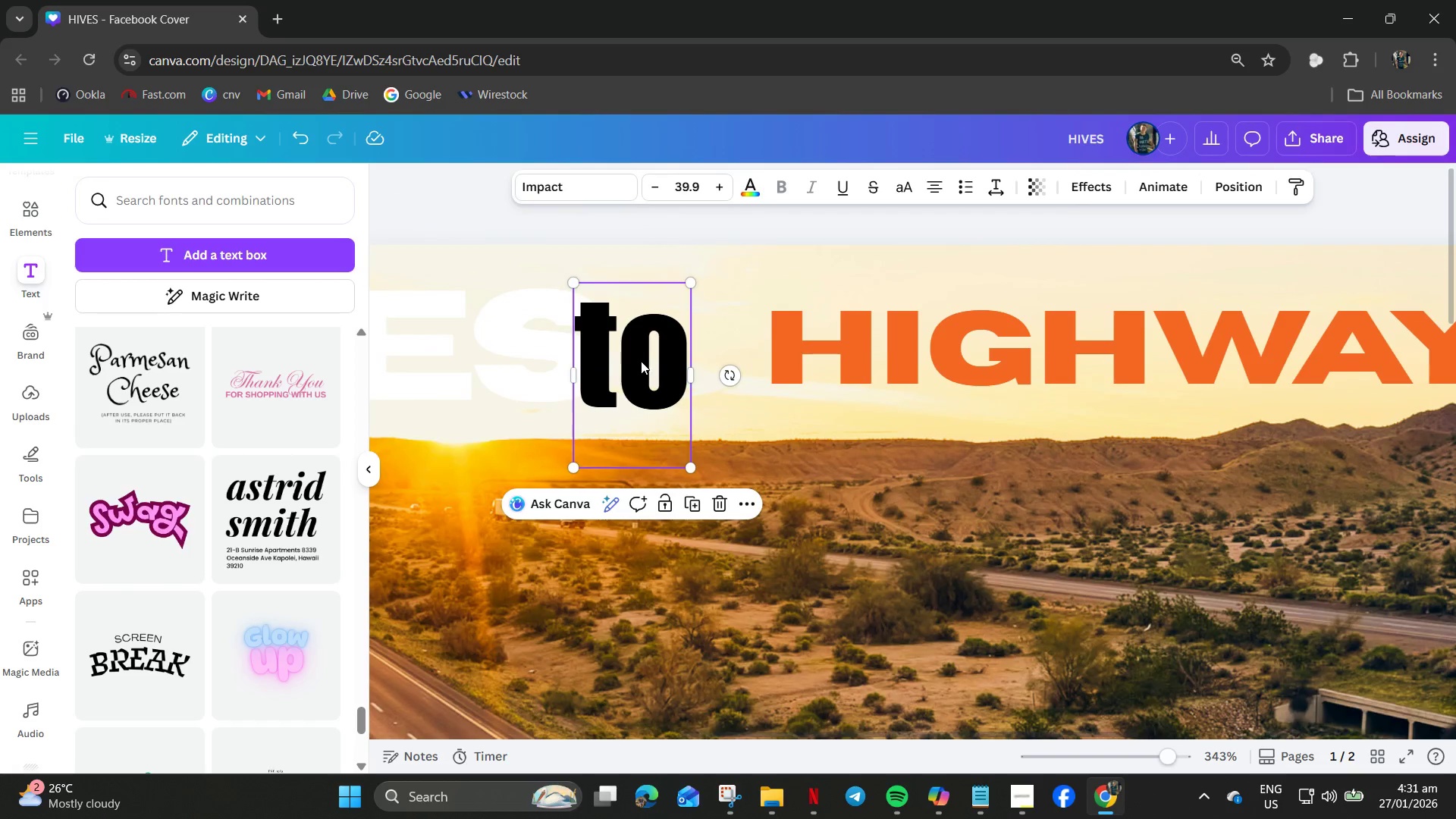 
left_click_drag(start_coordinate=[638, 358], to_coordinate=[690, 344])
 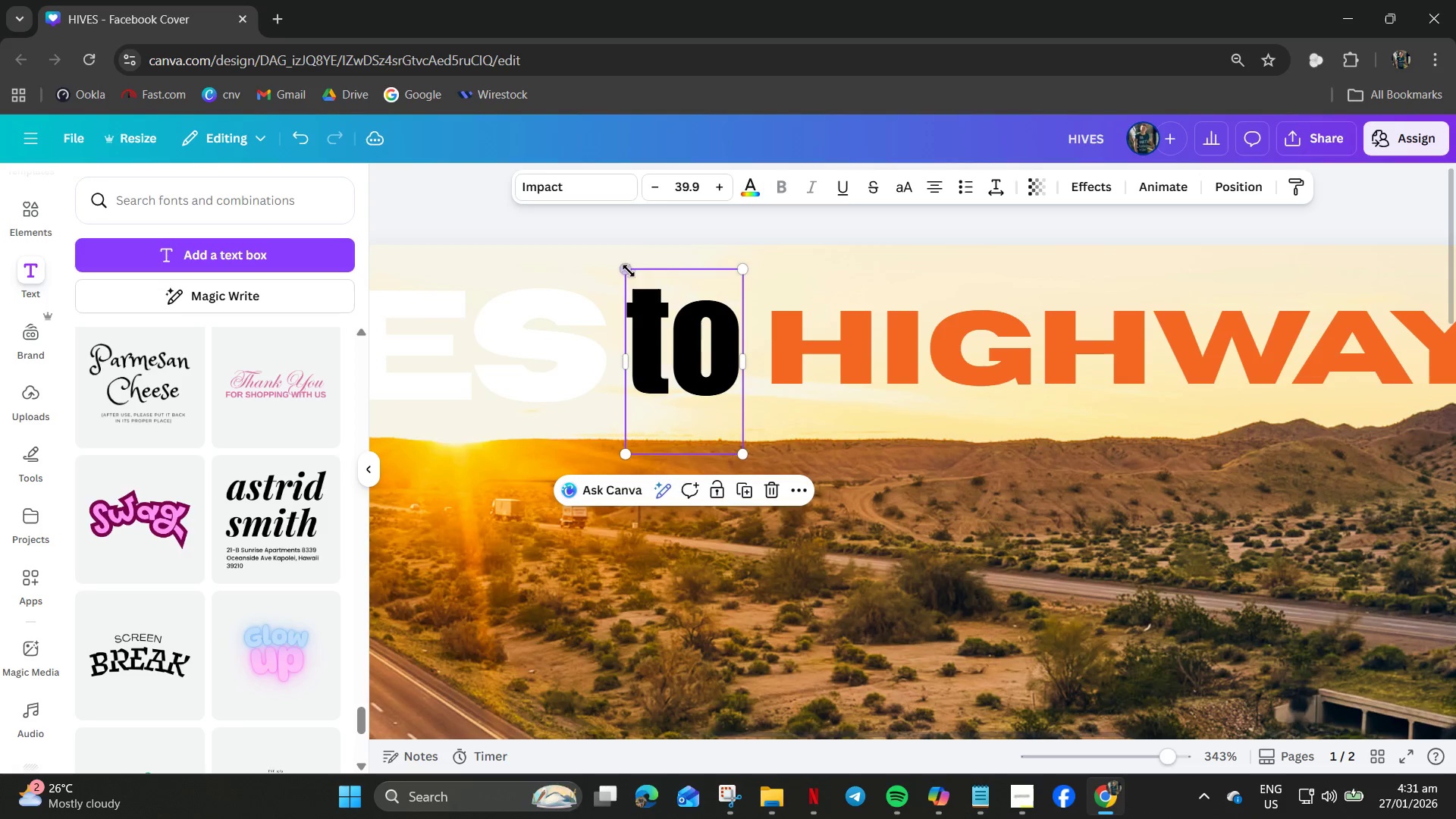 
left_click_drag(start_coordinate=[628, 269], to_coordinate=[695, 377])
 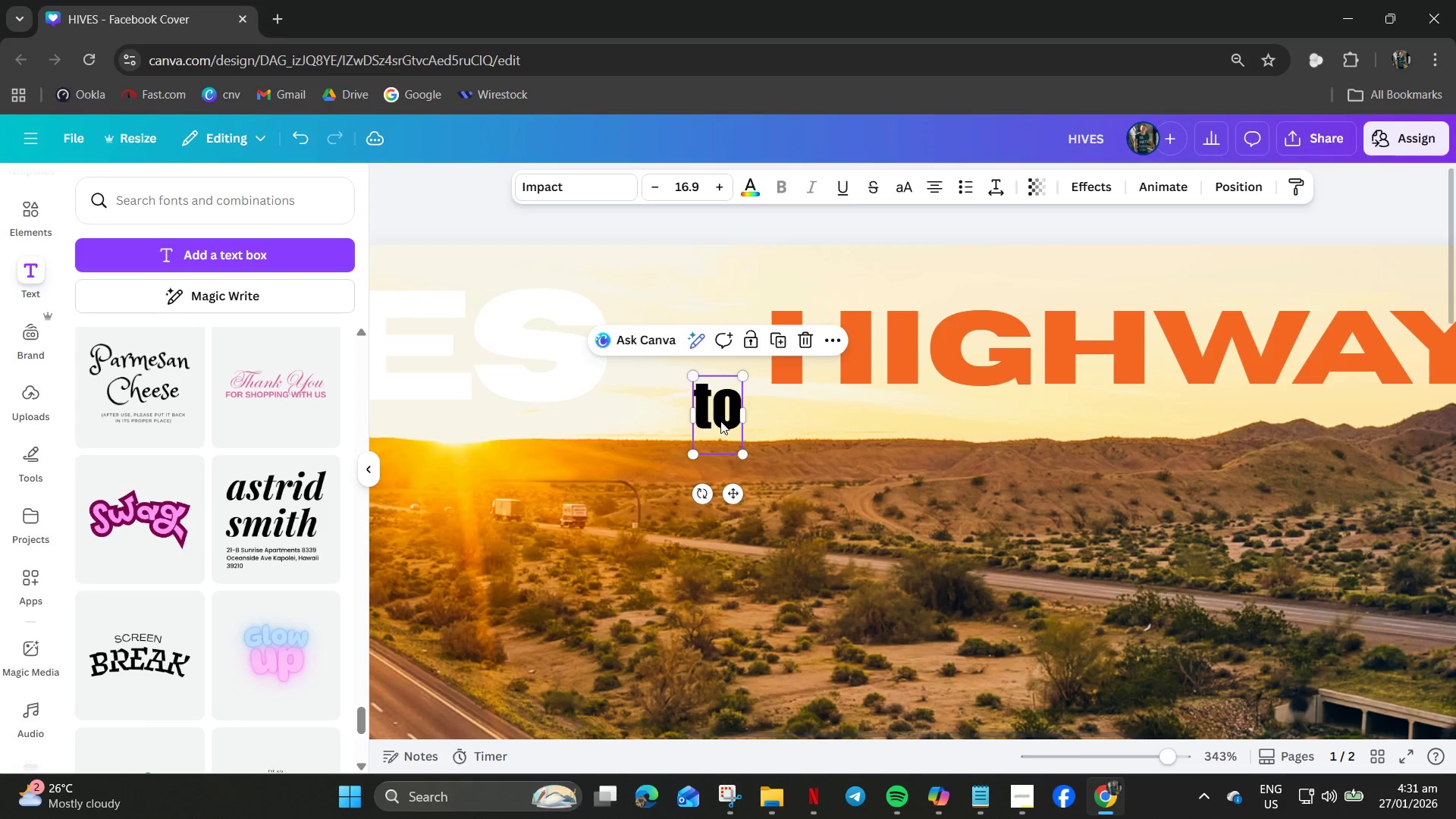 
left_click_drag(start_coordinate=[720, 421], to_coordinate=[696, 362])
 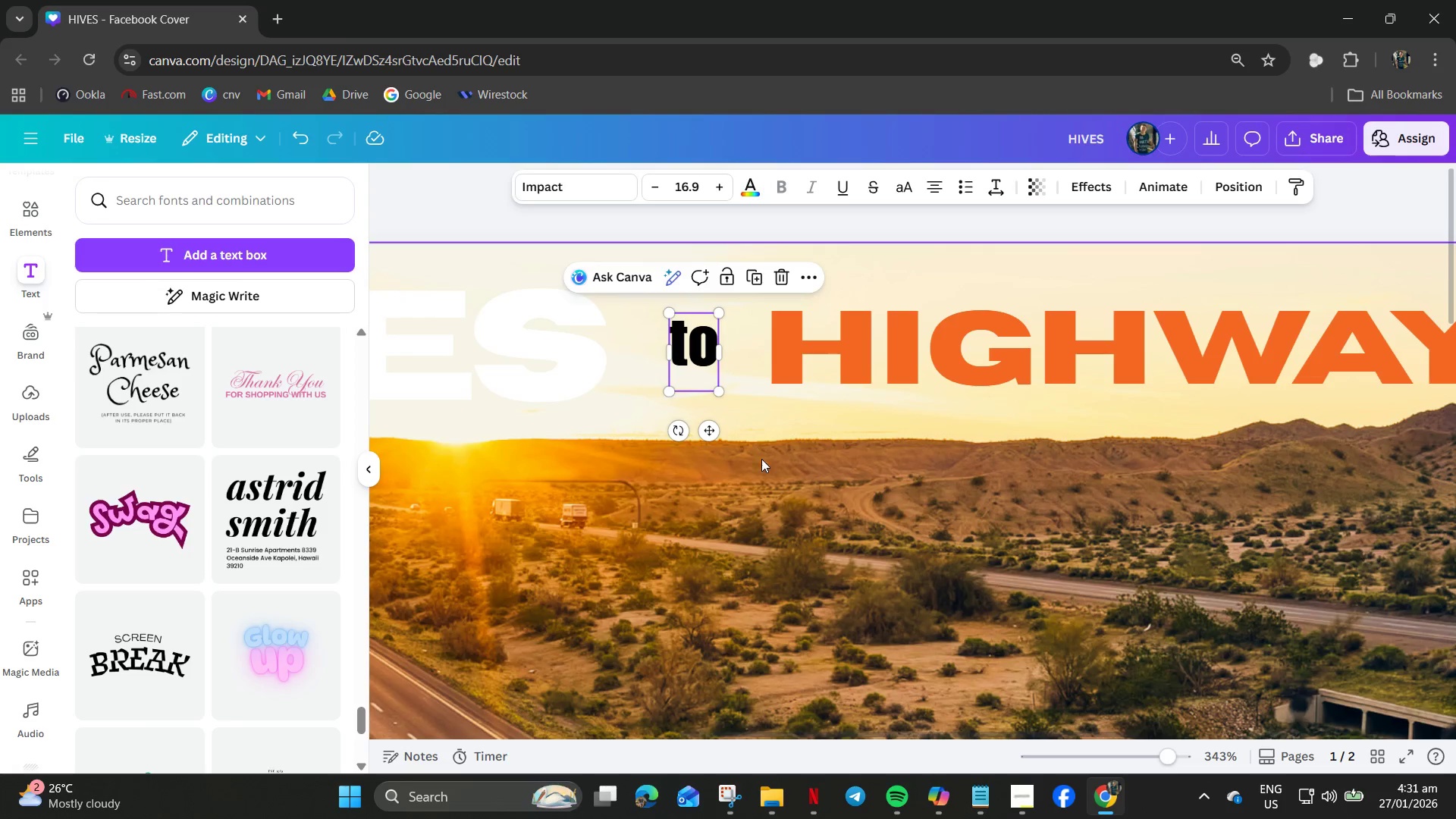 
left_click([783, 491])
 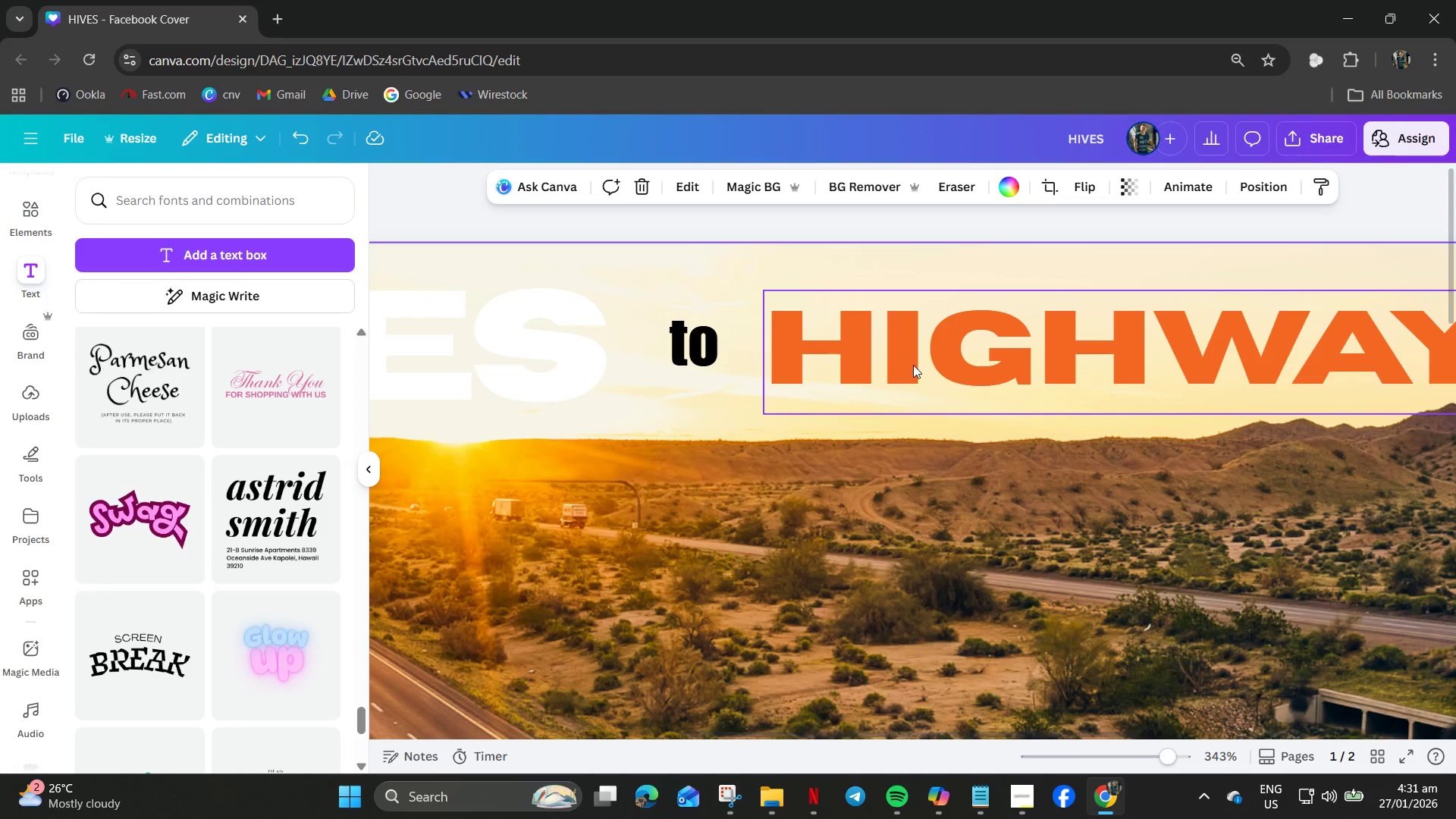 
left_click_drag(start_coordinate=[919, 365], to_coordinate=[904, 343])
 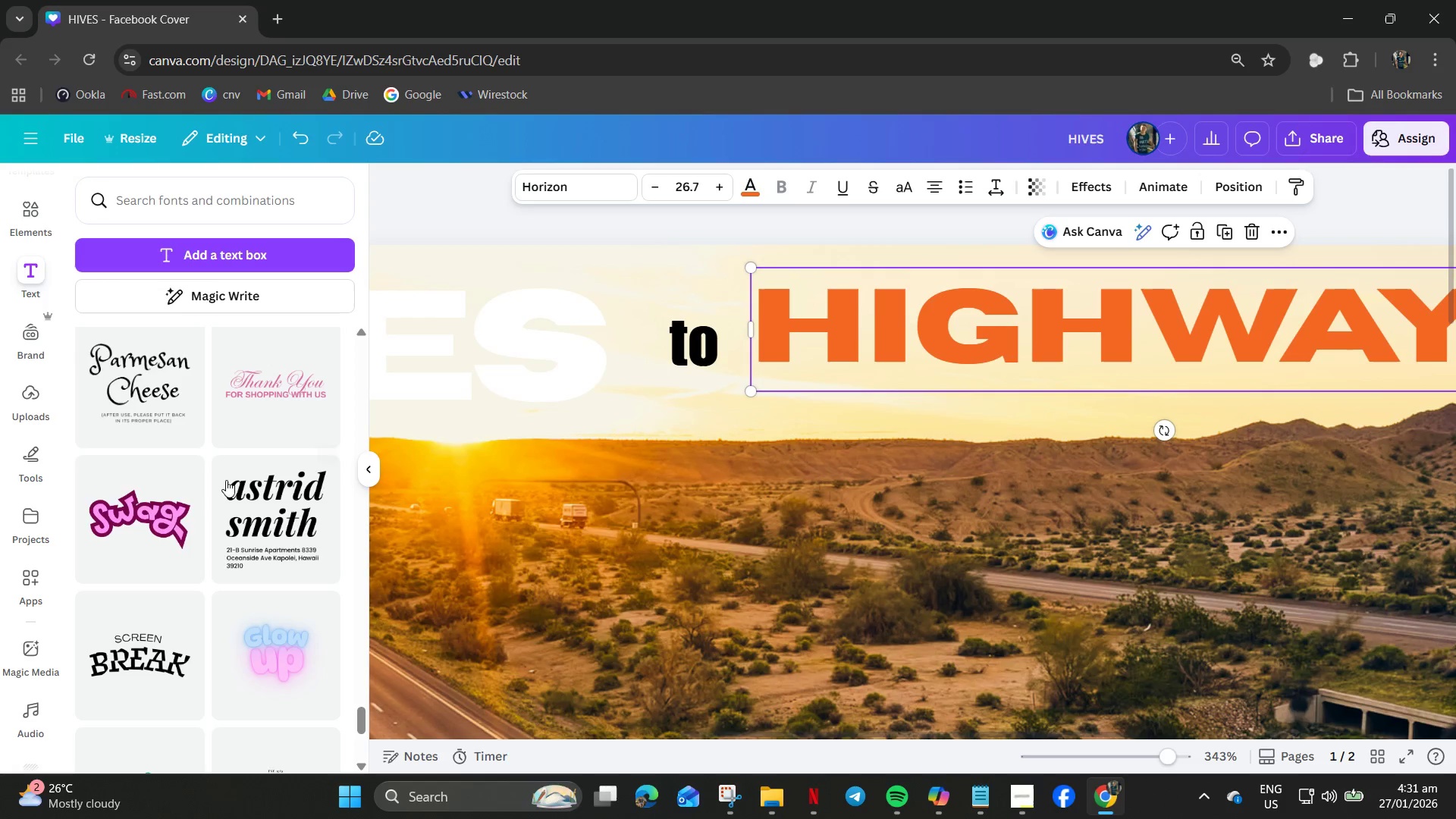 
scroll: coordinate [174, 572], scroll_direction: down, amount: 4.0
 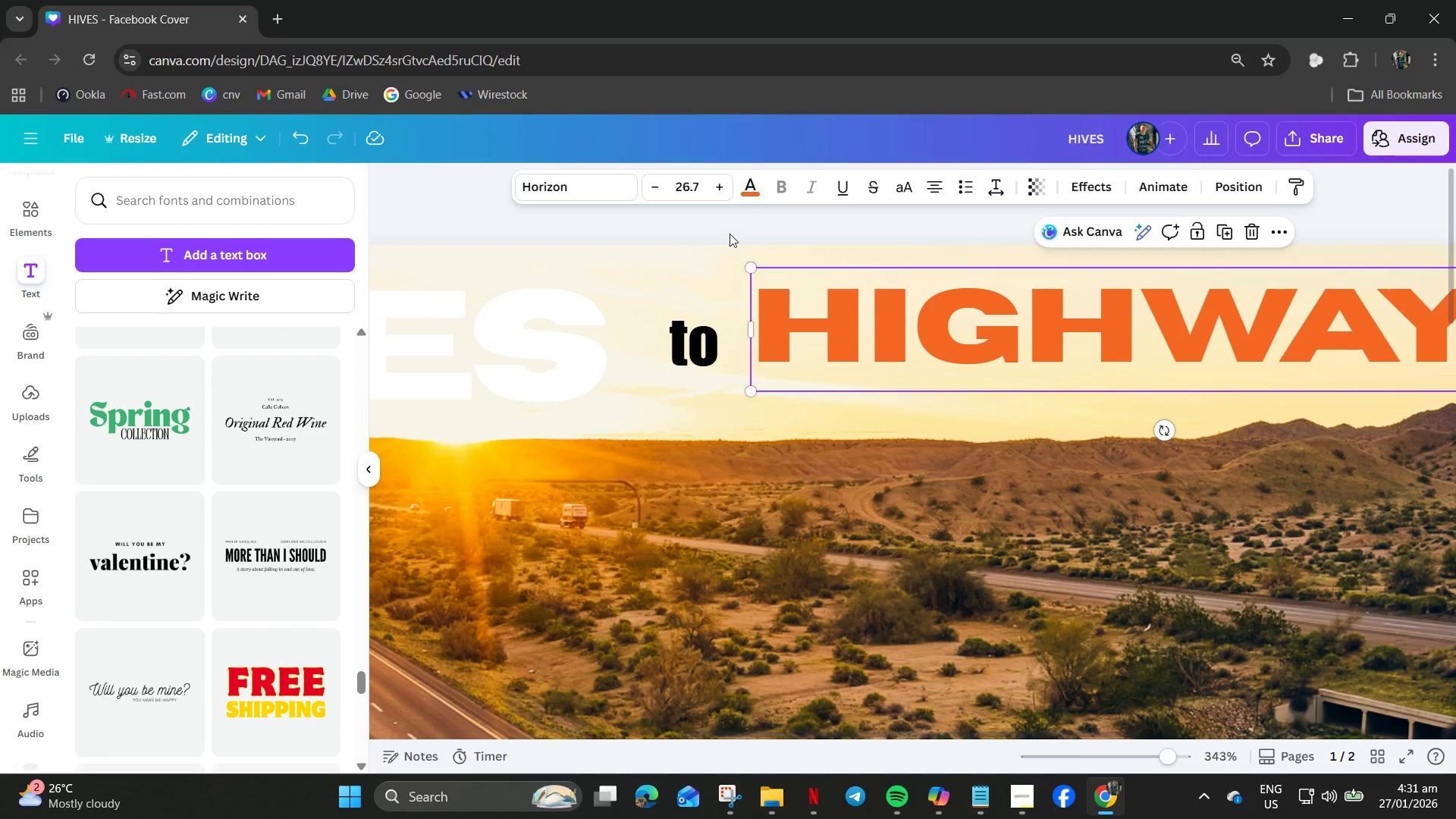 
left_click([916, 293])
 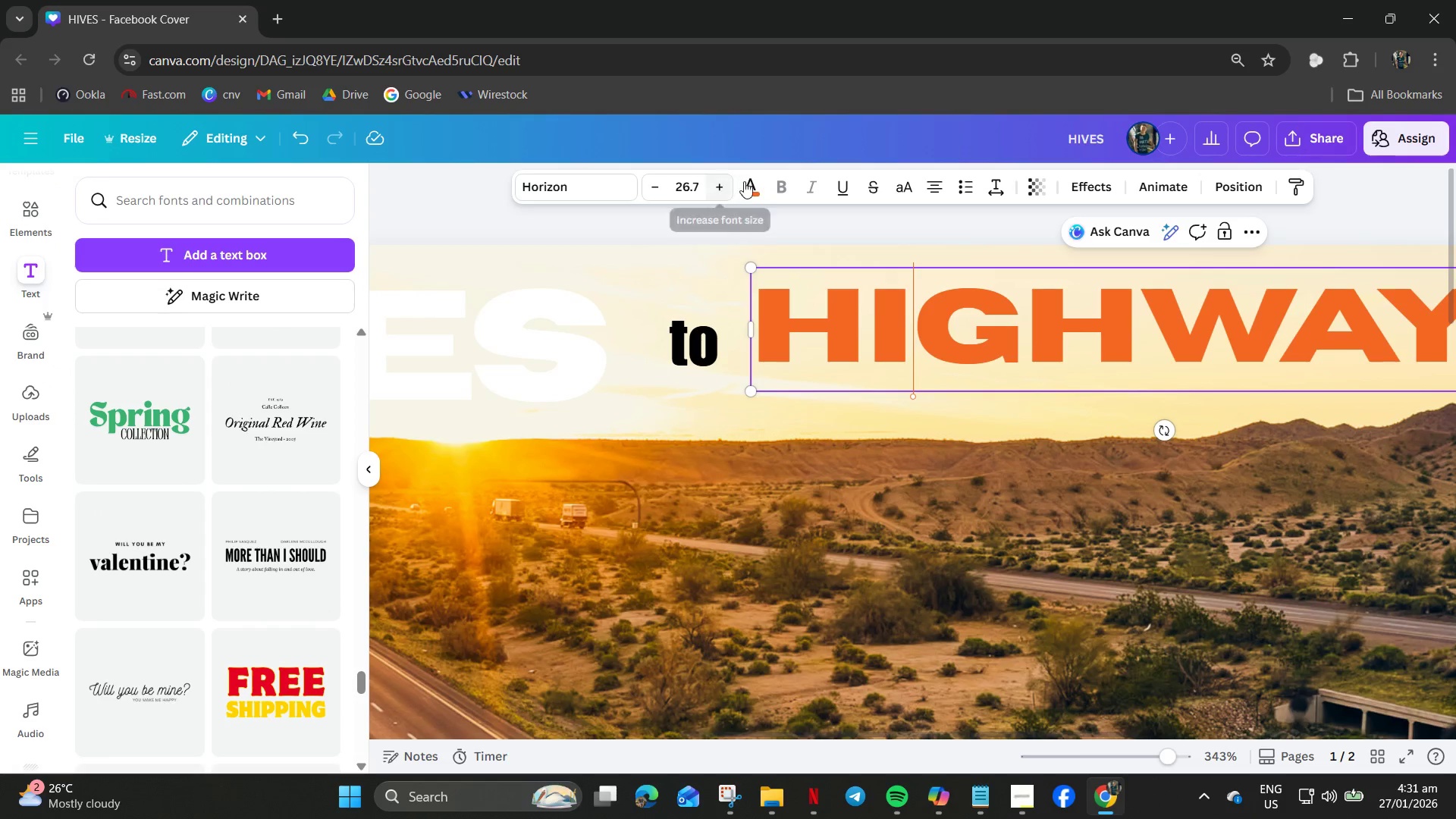 
left_click([752, 187])
 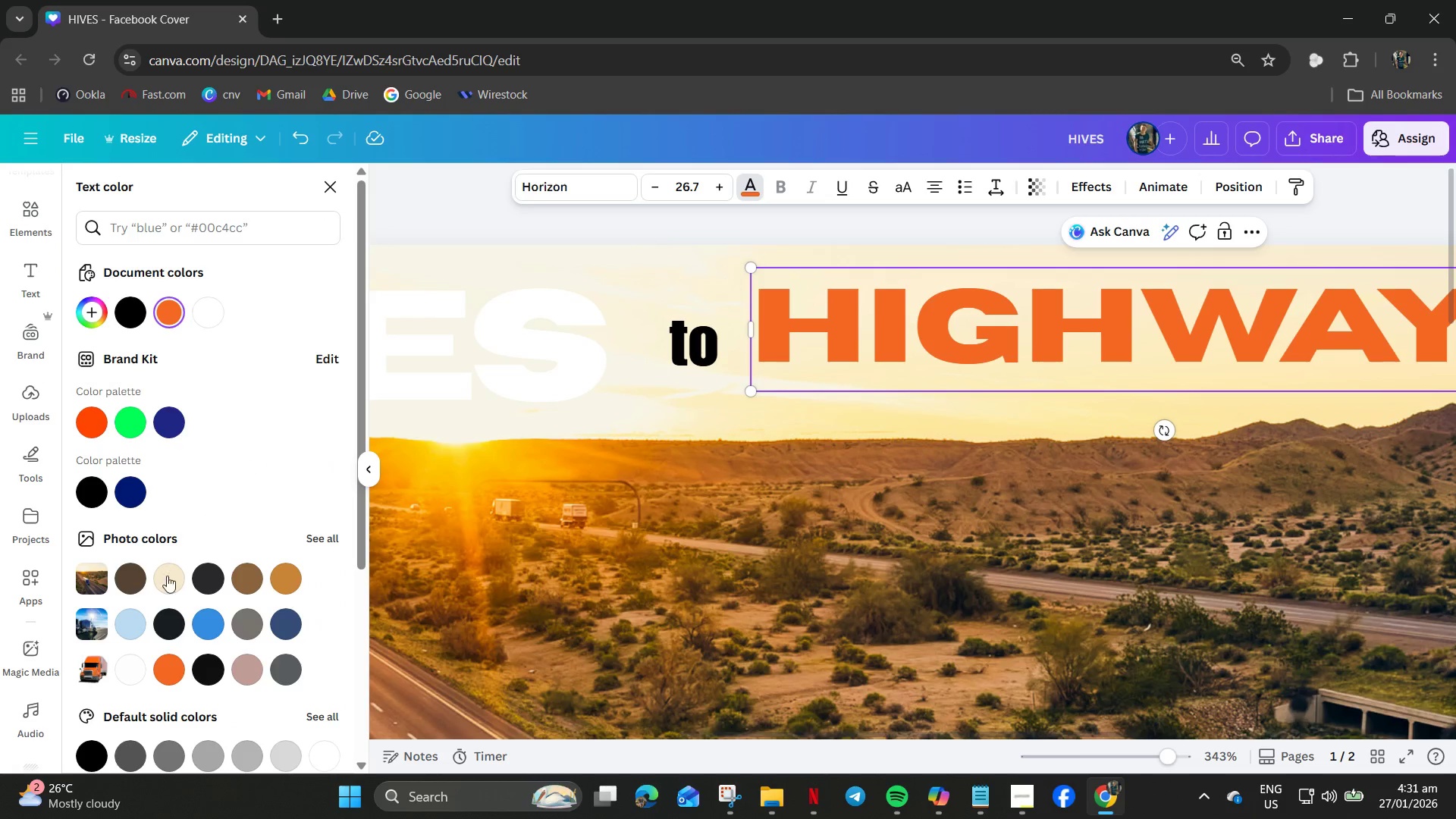 
scroll: coordinate [187, 701], scroll_direction: down, amount: 12.0
 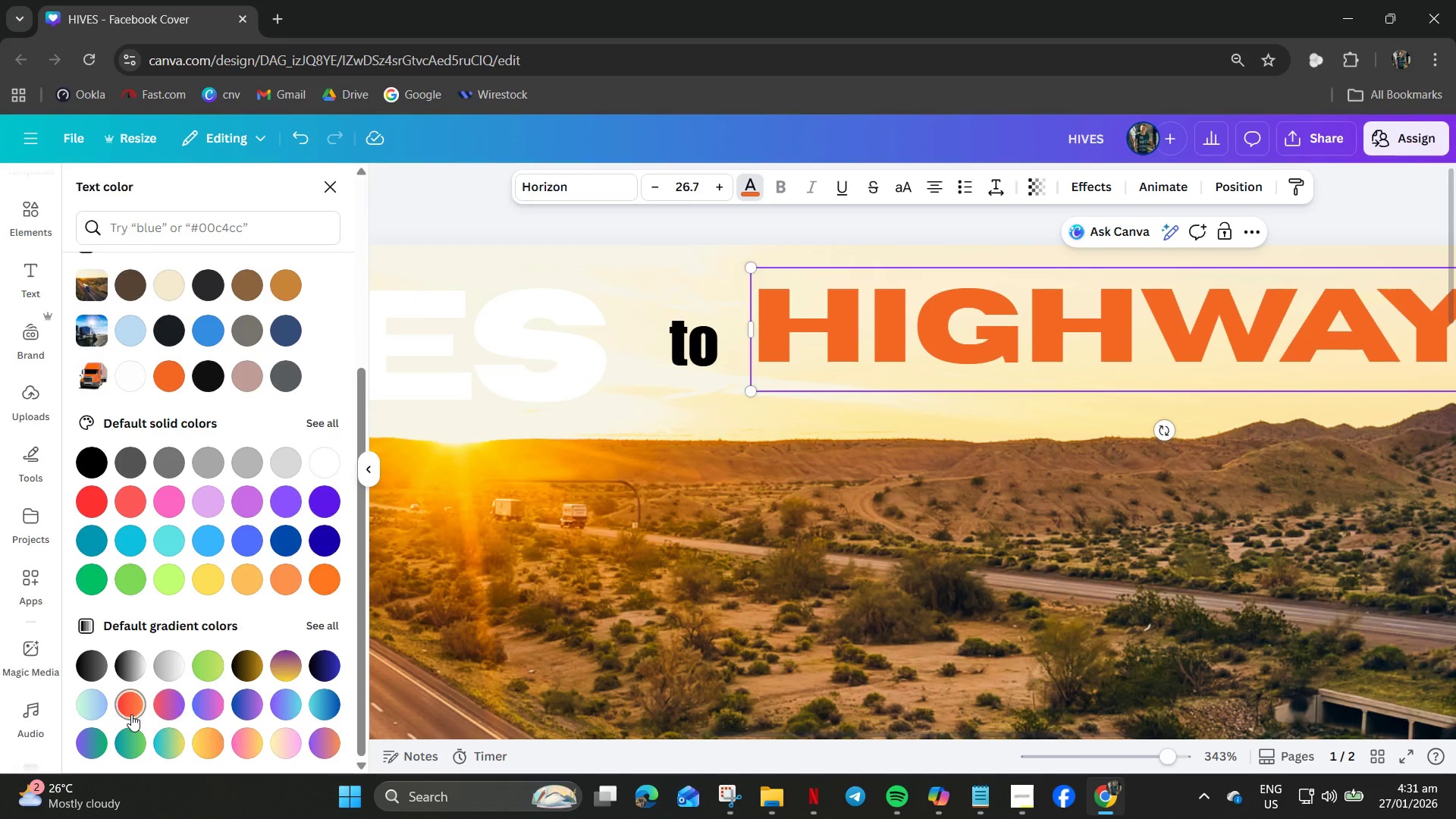 
left_click([130, 710])
 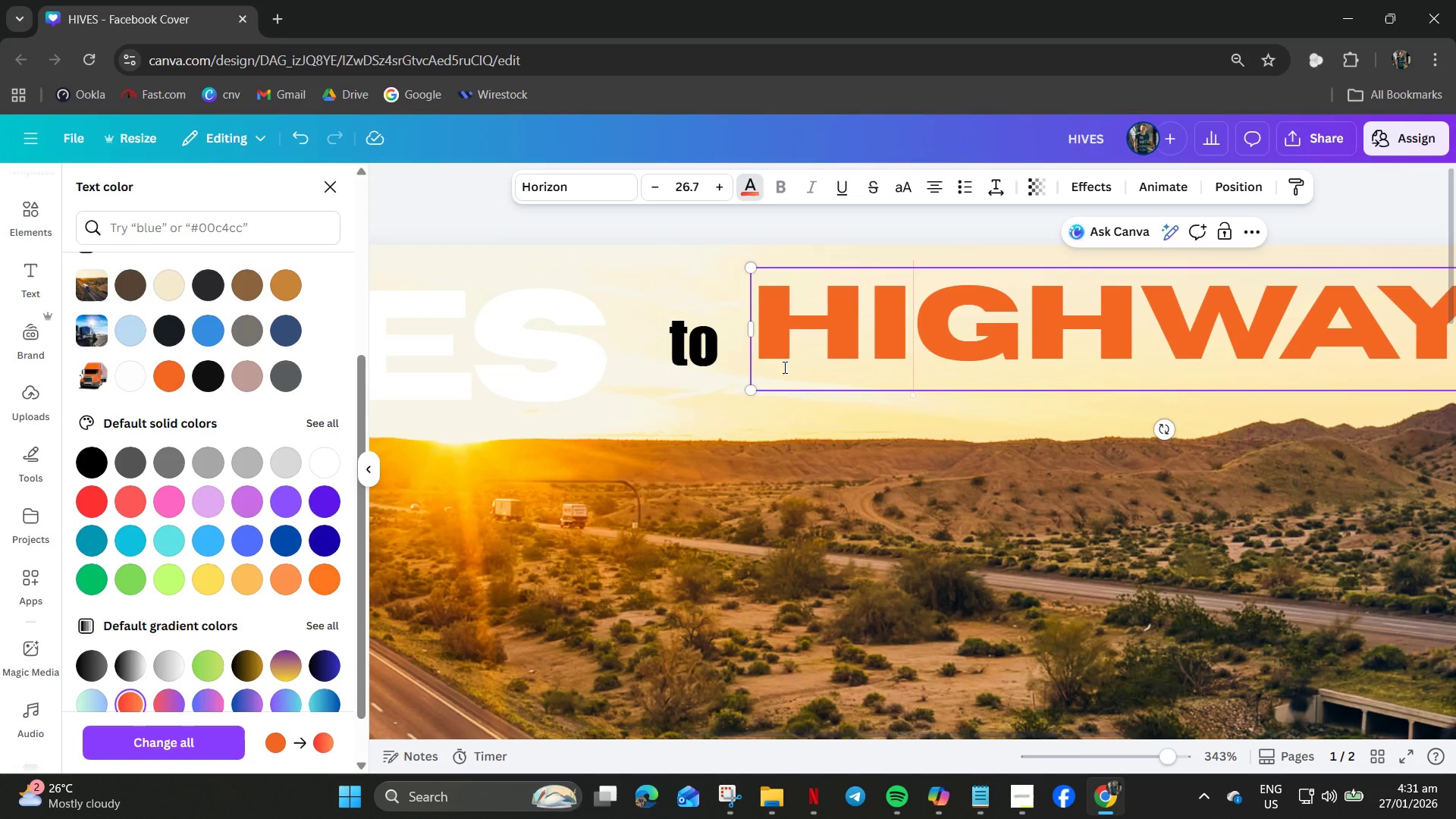 
key(Control+ControlLeft)
 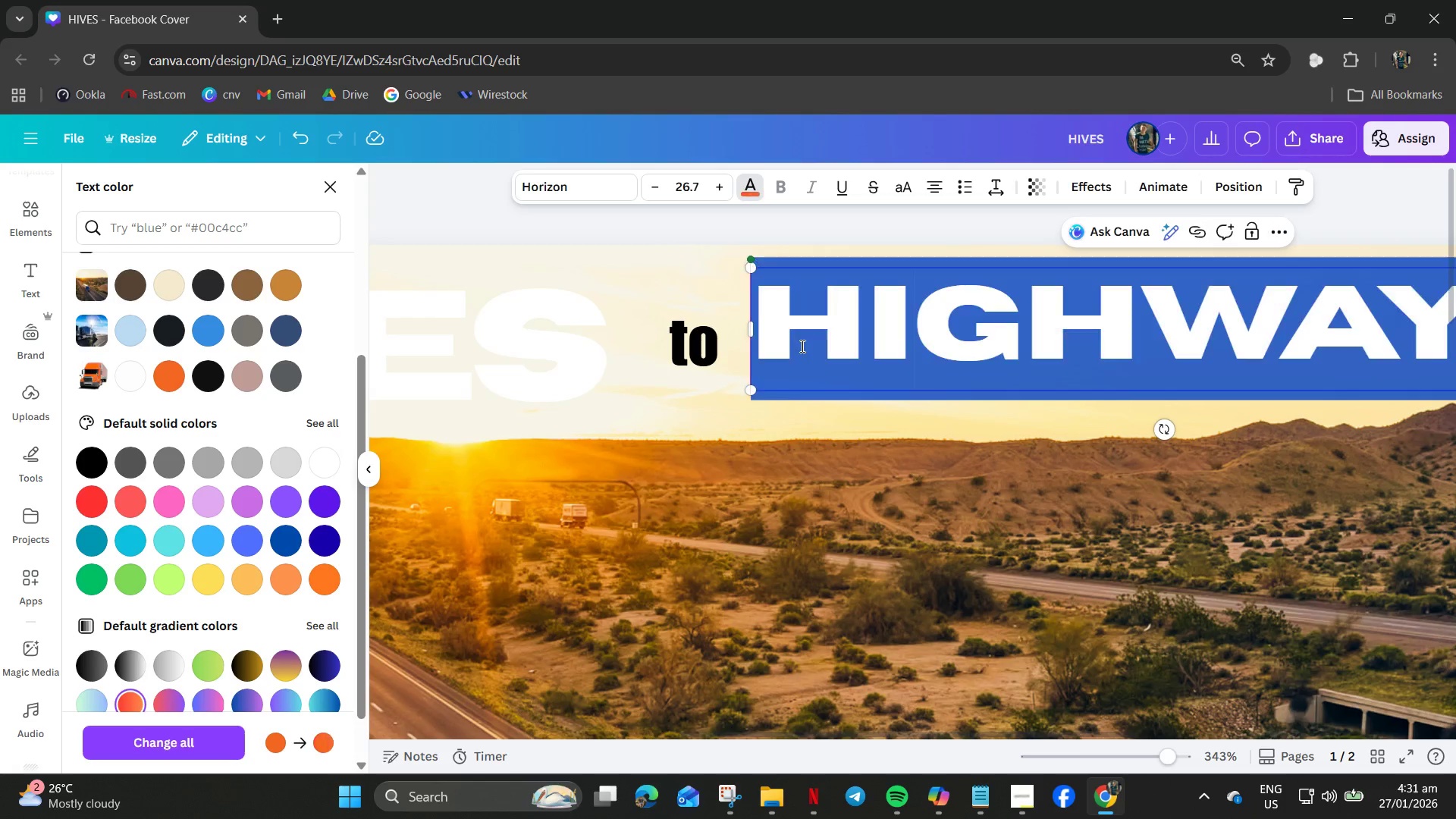 
key(Control+A)
 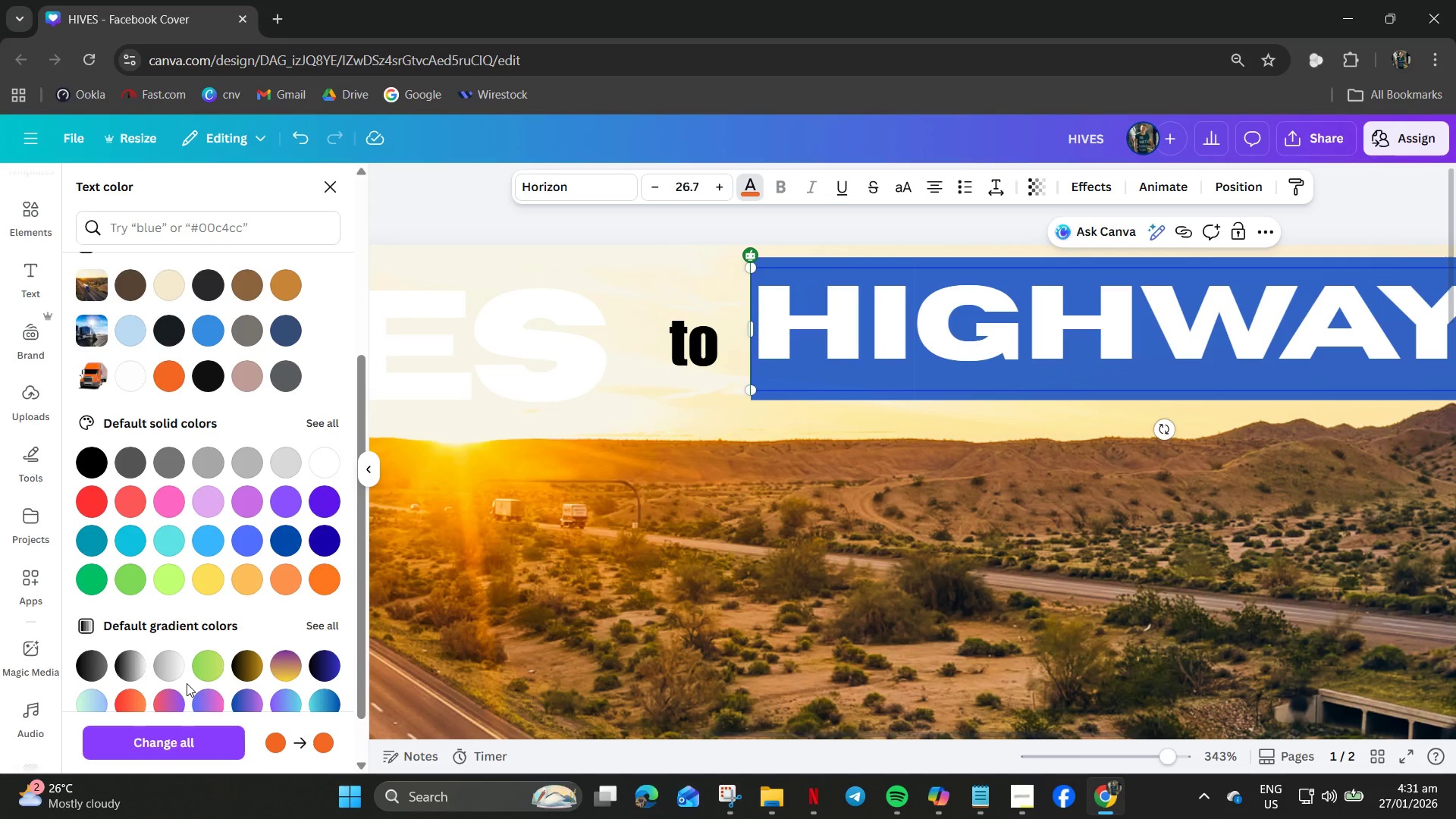 
scroll: coordinate [204, 643], scroll_direction: down, amount: 5.0
 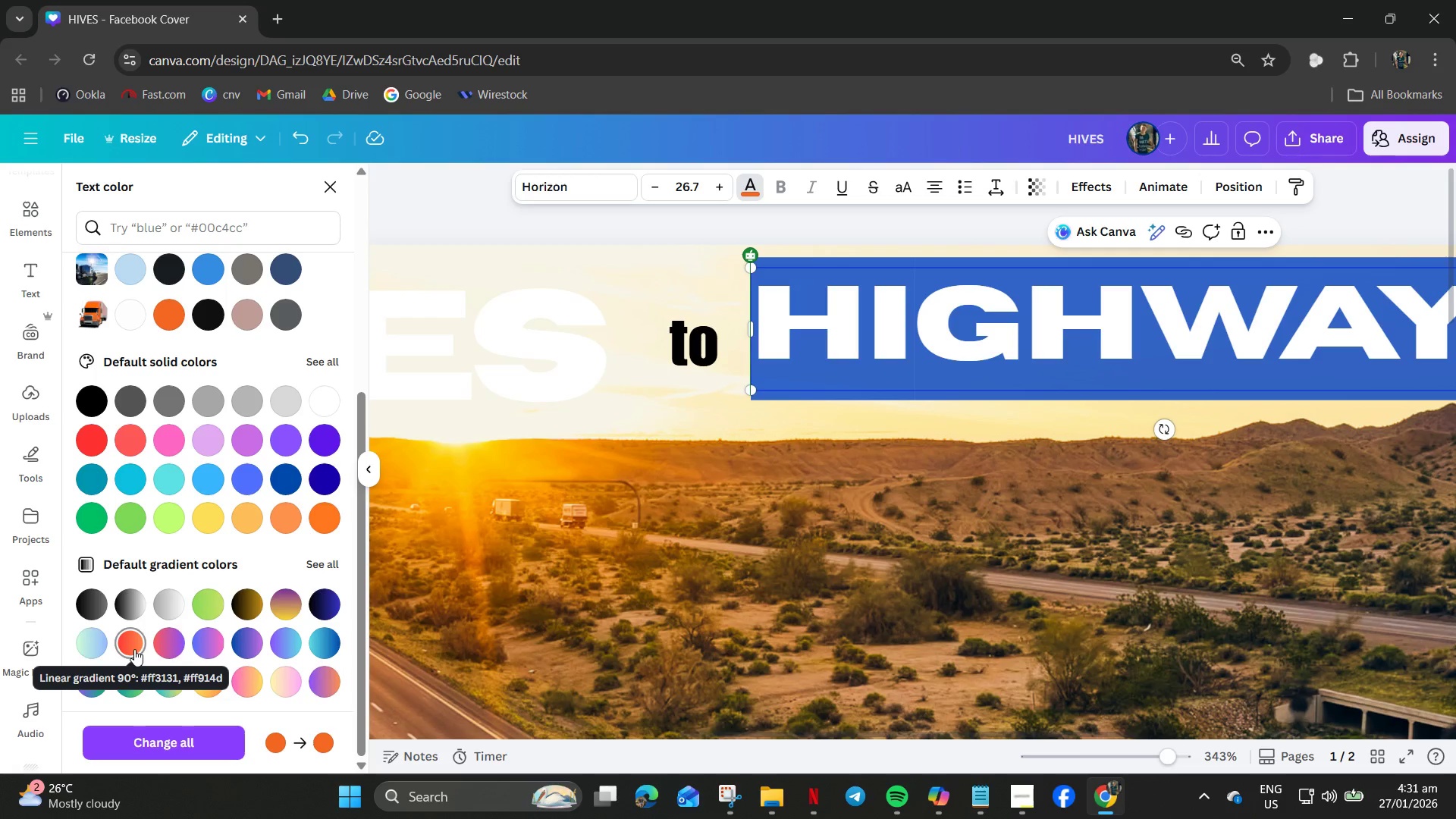 
left_click([134, 649])
 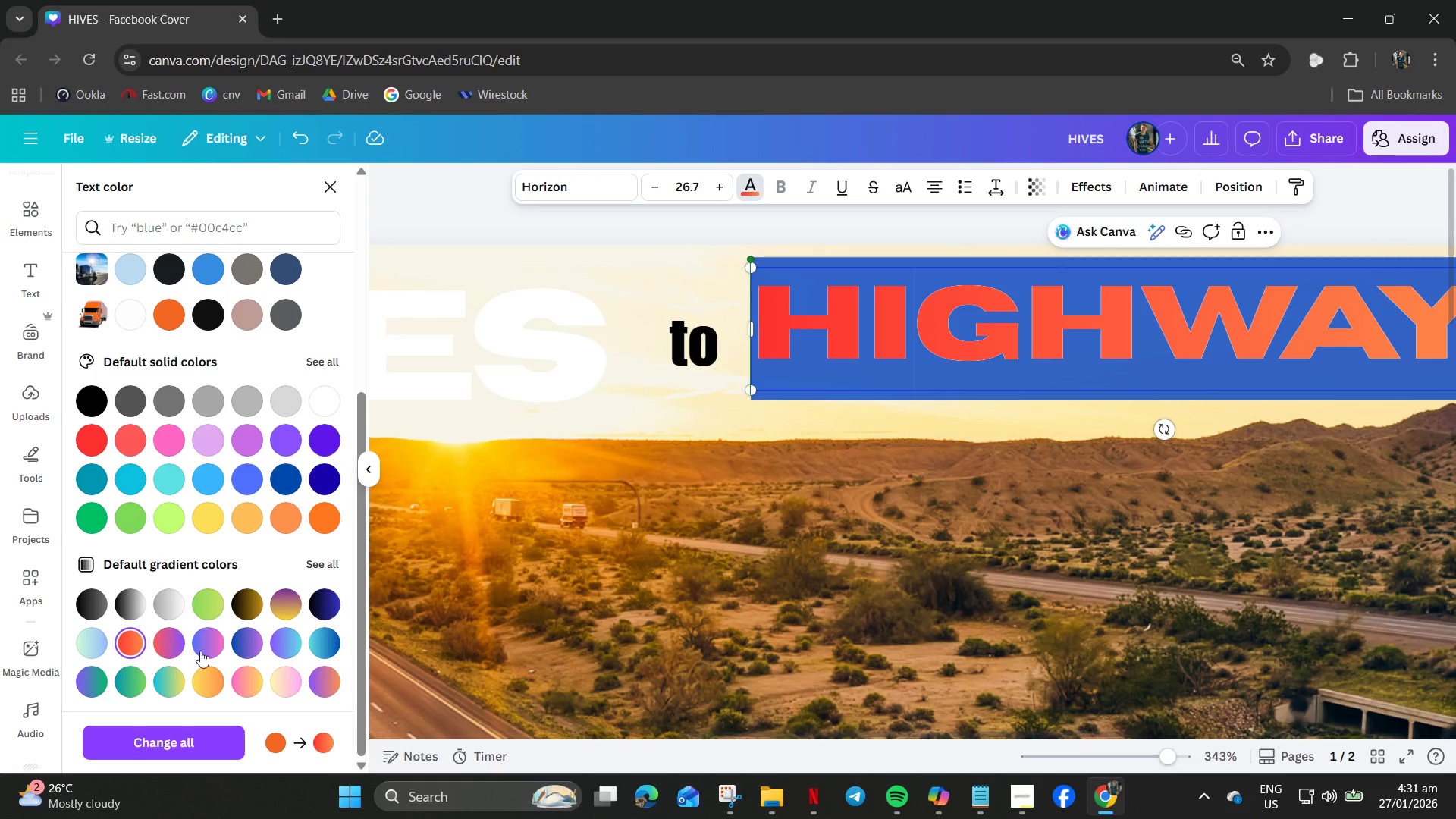 
left_click([755, 528])
 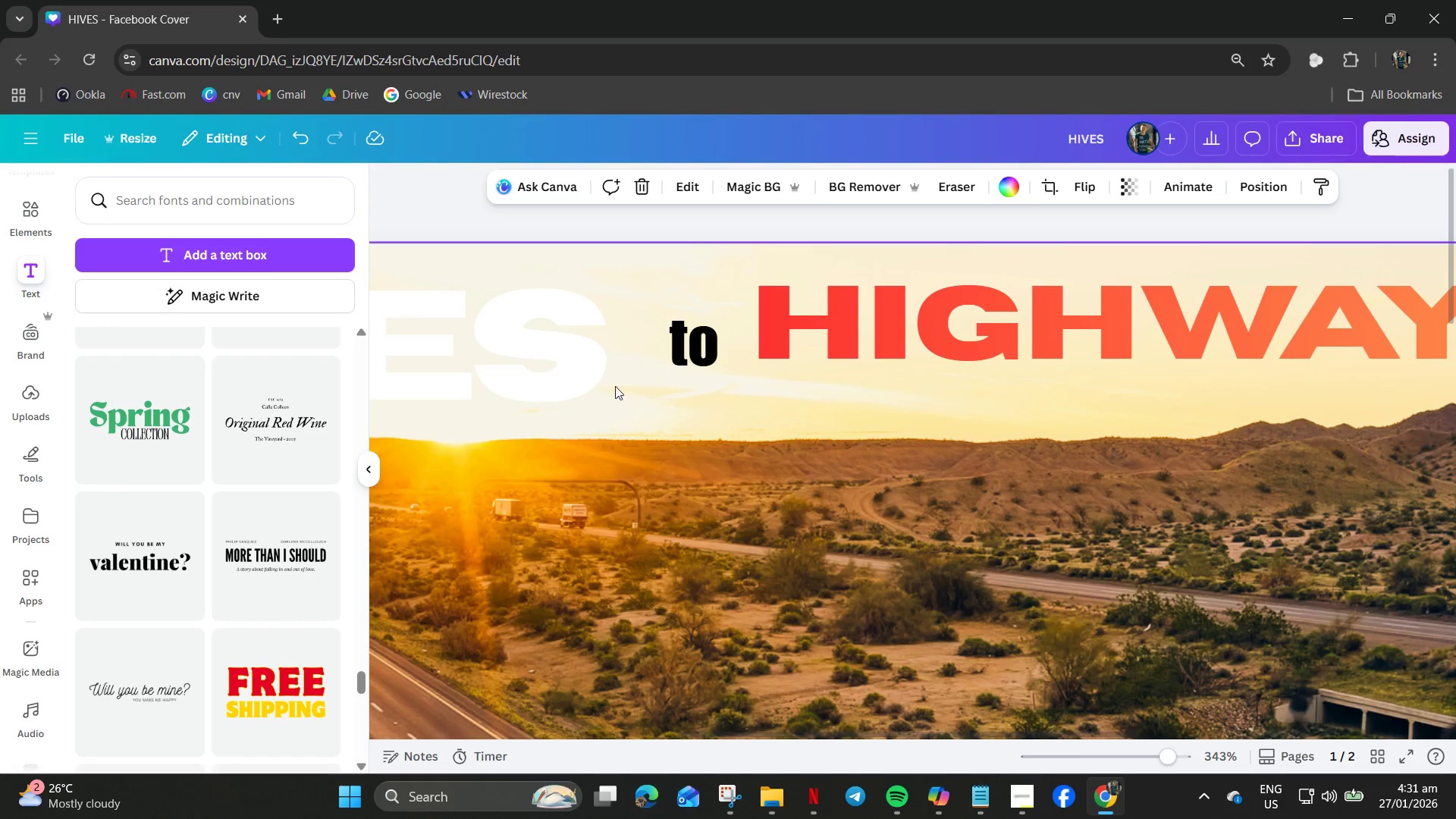 
left_click([530, 348])
 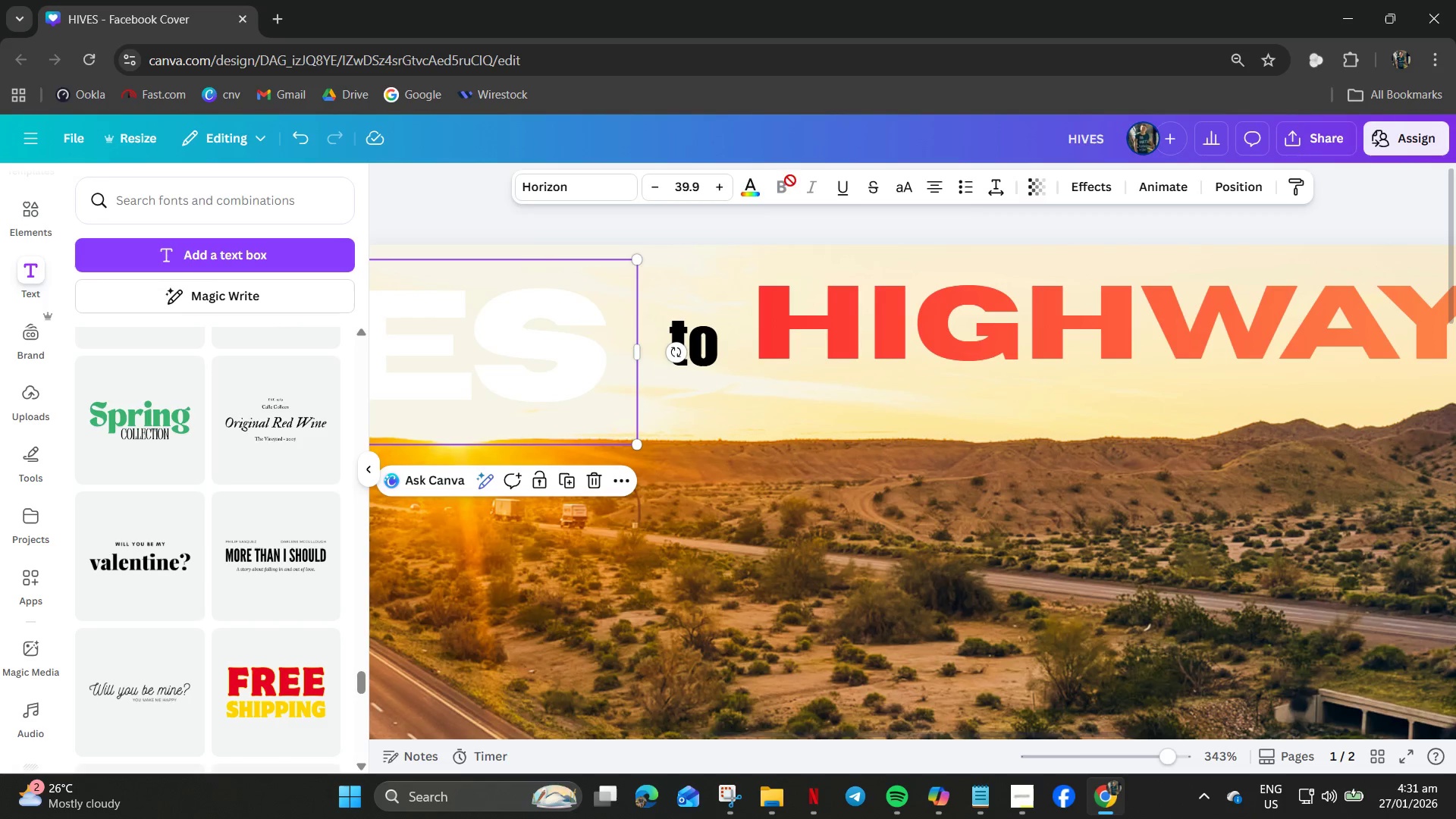 
left_click([750, 190])
 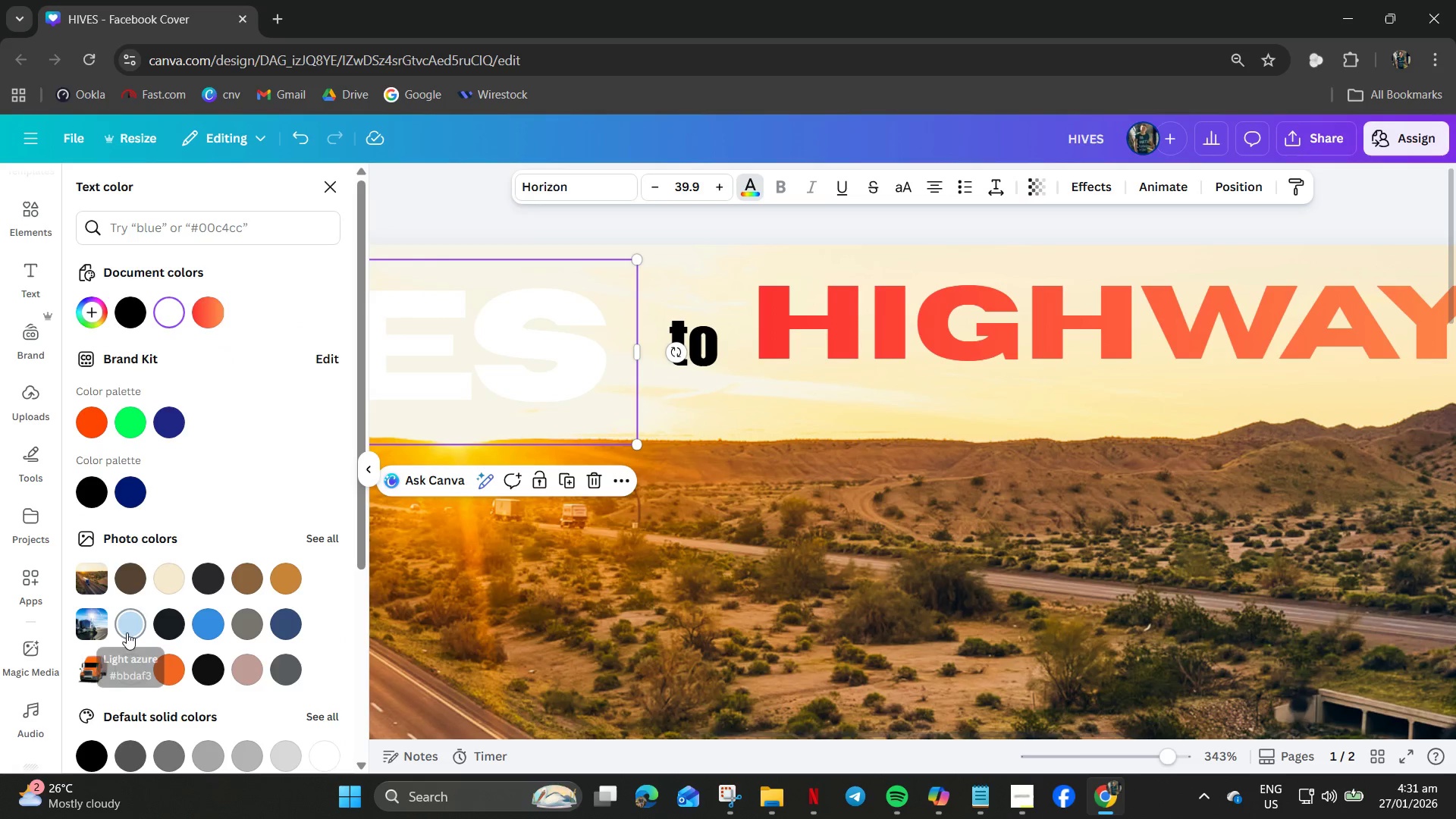 
left_click([126, 632])
 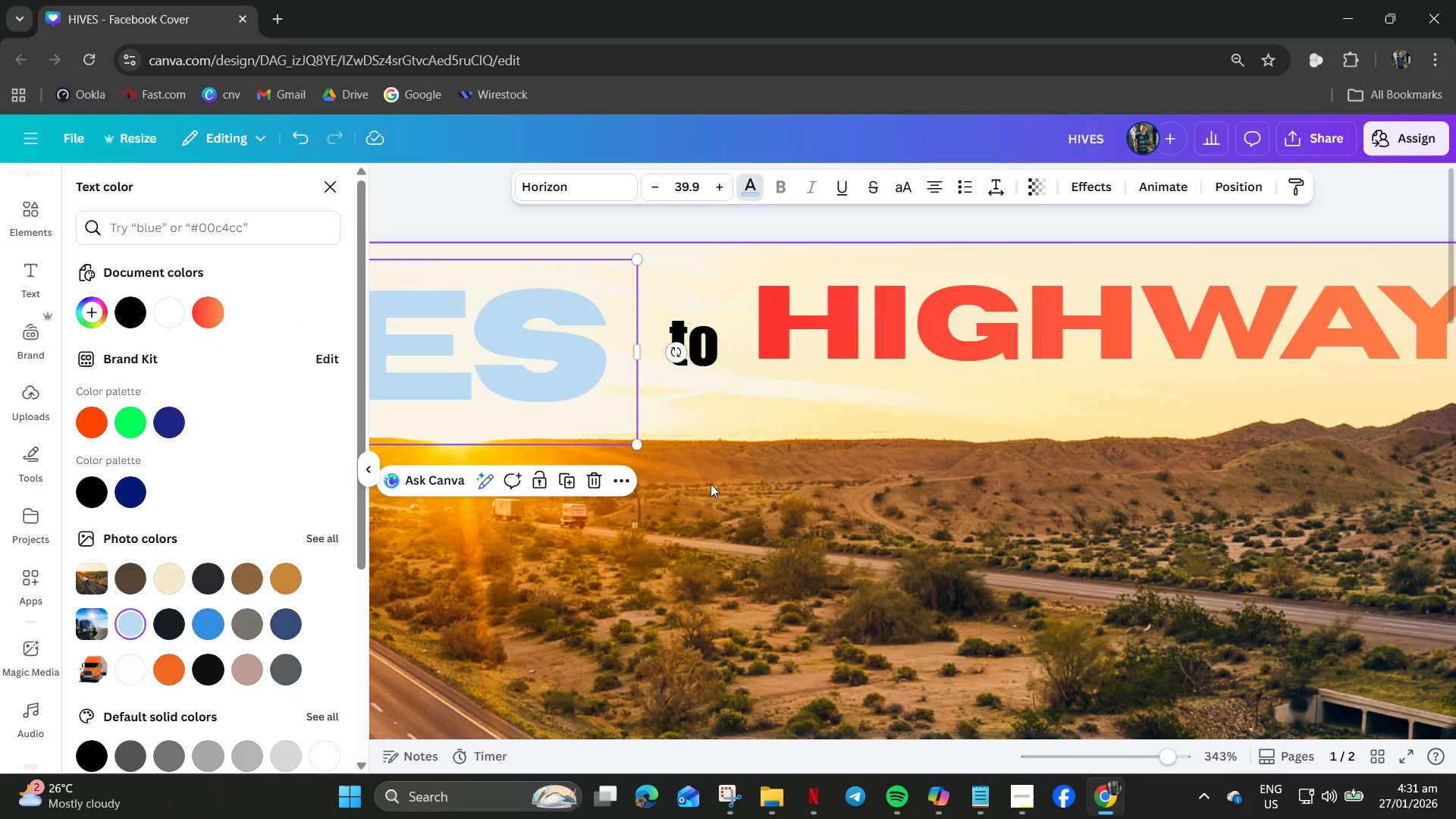 
left_click([757, 464])
 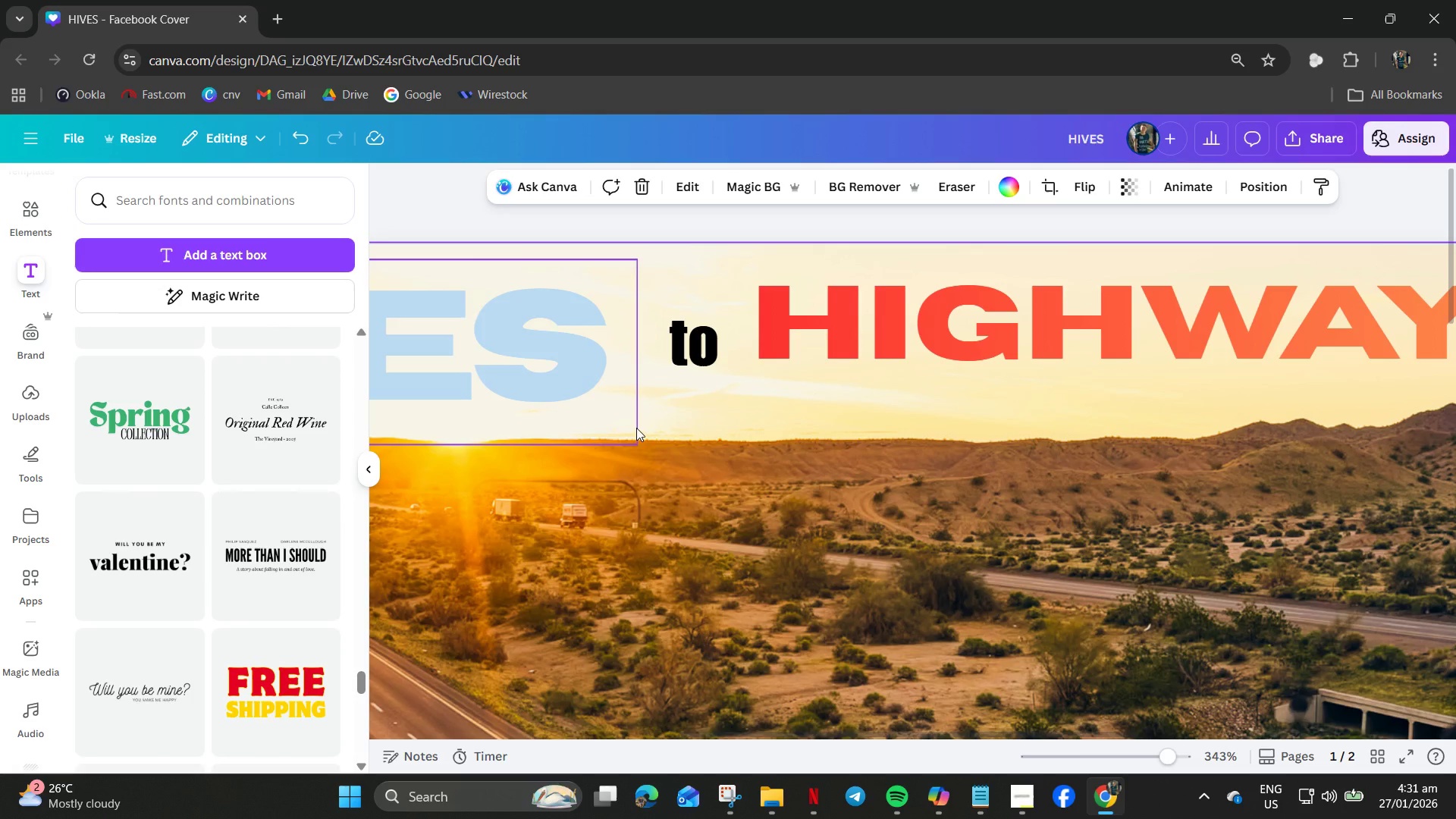 
key(Control+Z)
 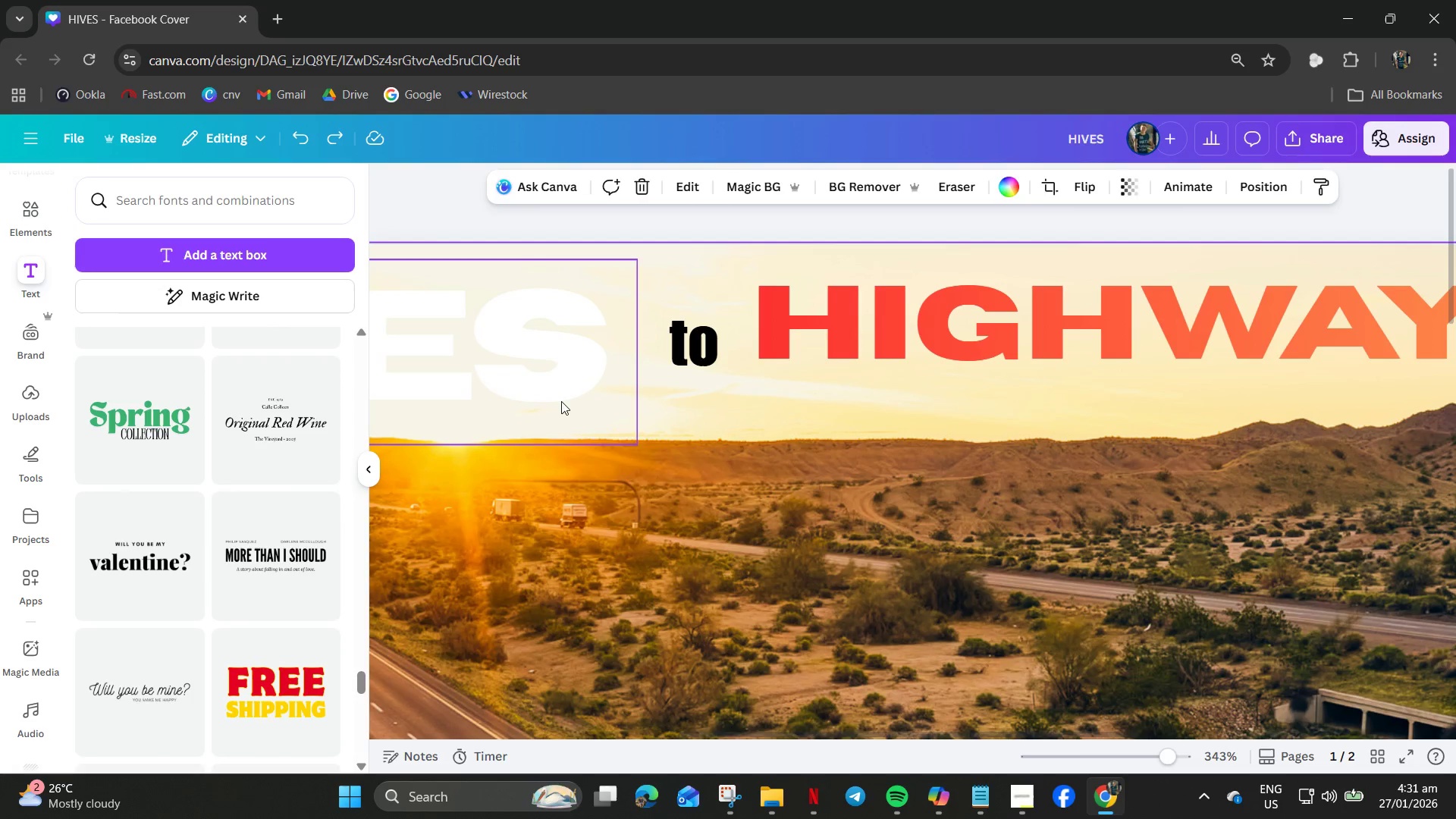 
double_click([555, 397])
 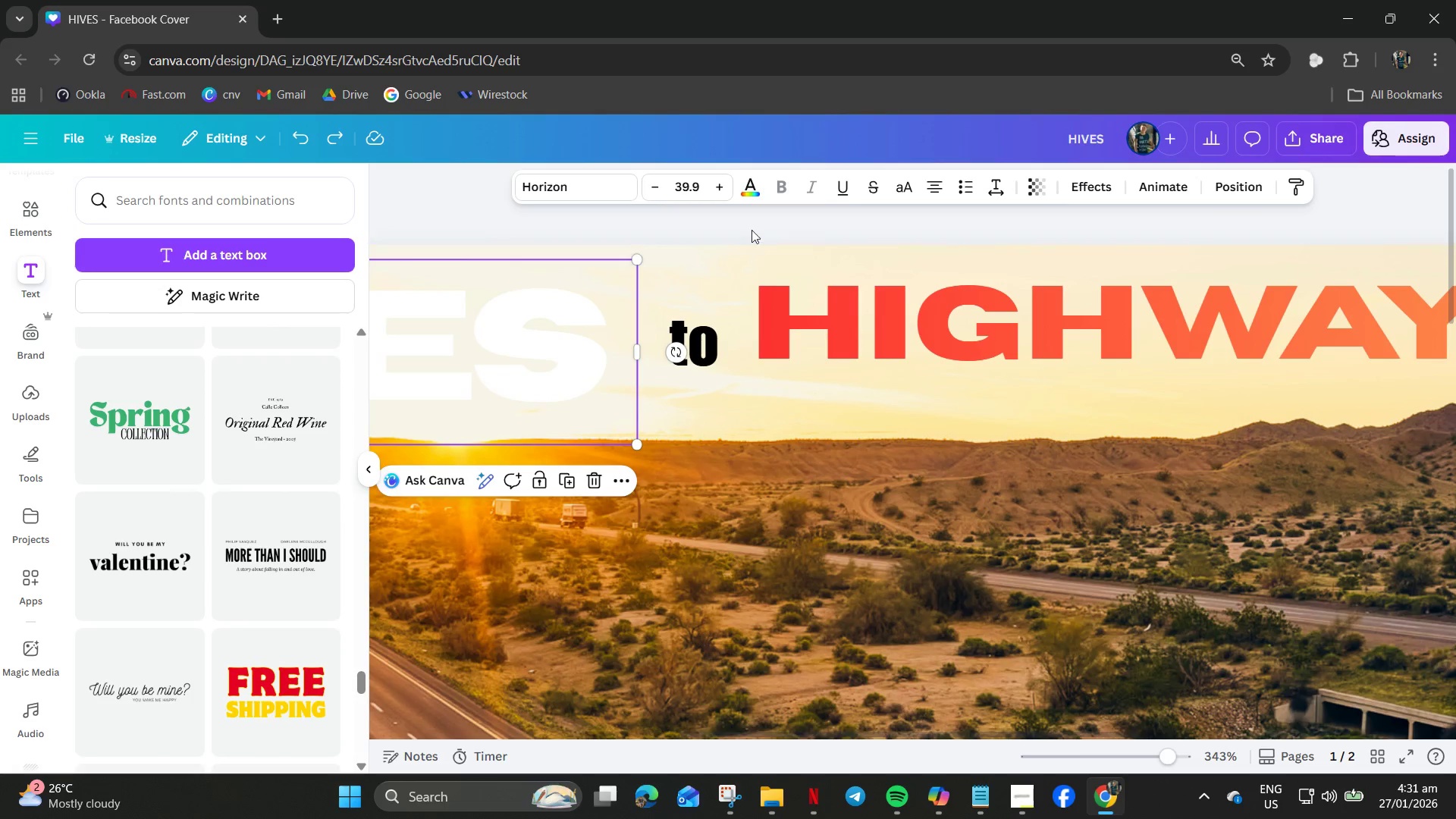 
left_click([752, 193])
 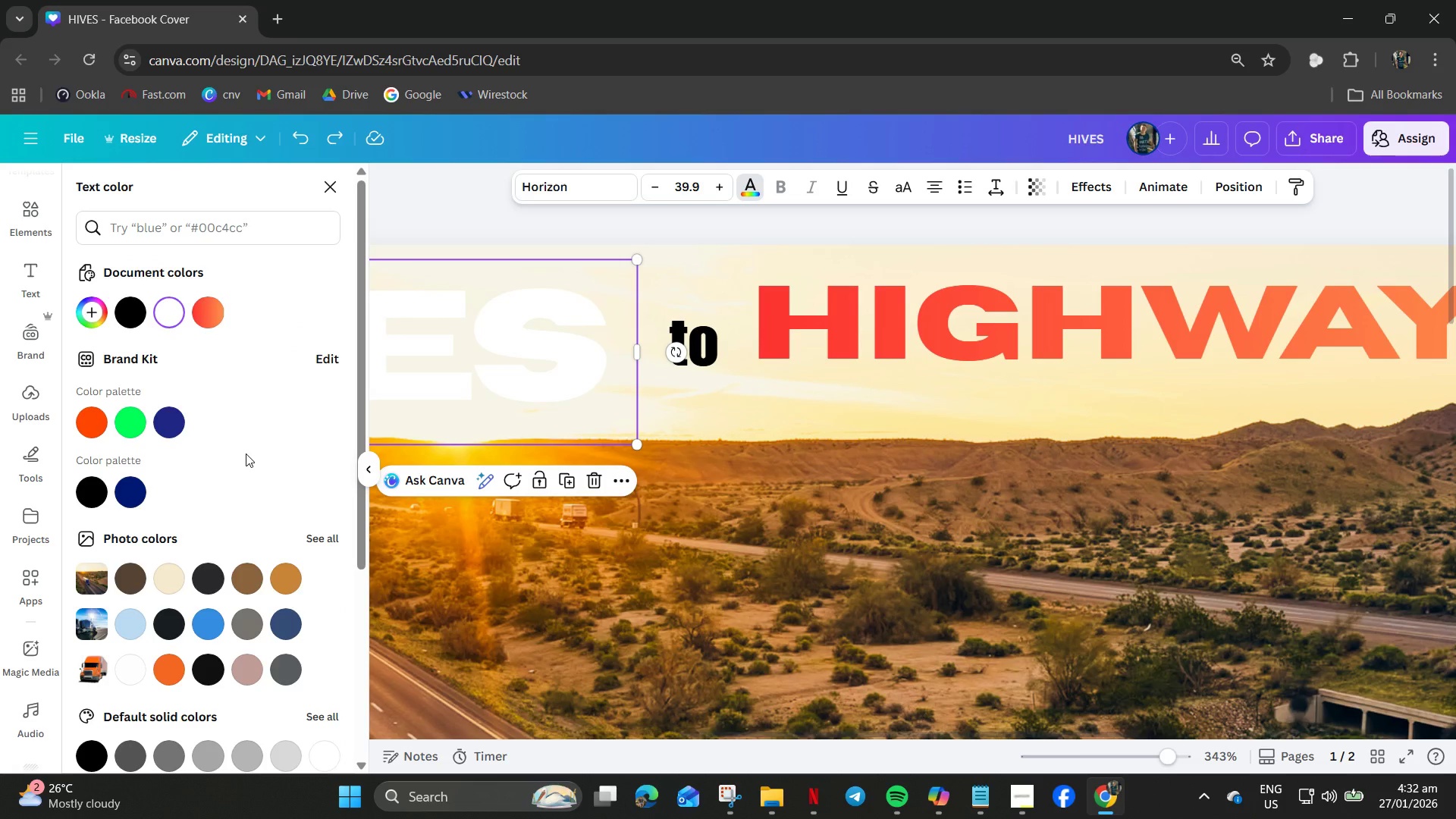 
scroll: coordinate [237, 496], scroll_direction: down, amount: 6.0
 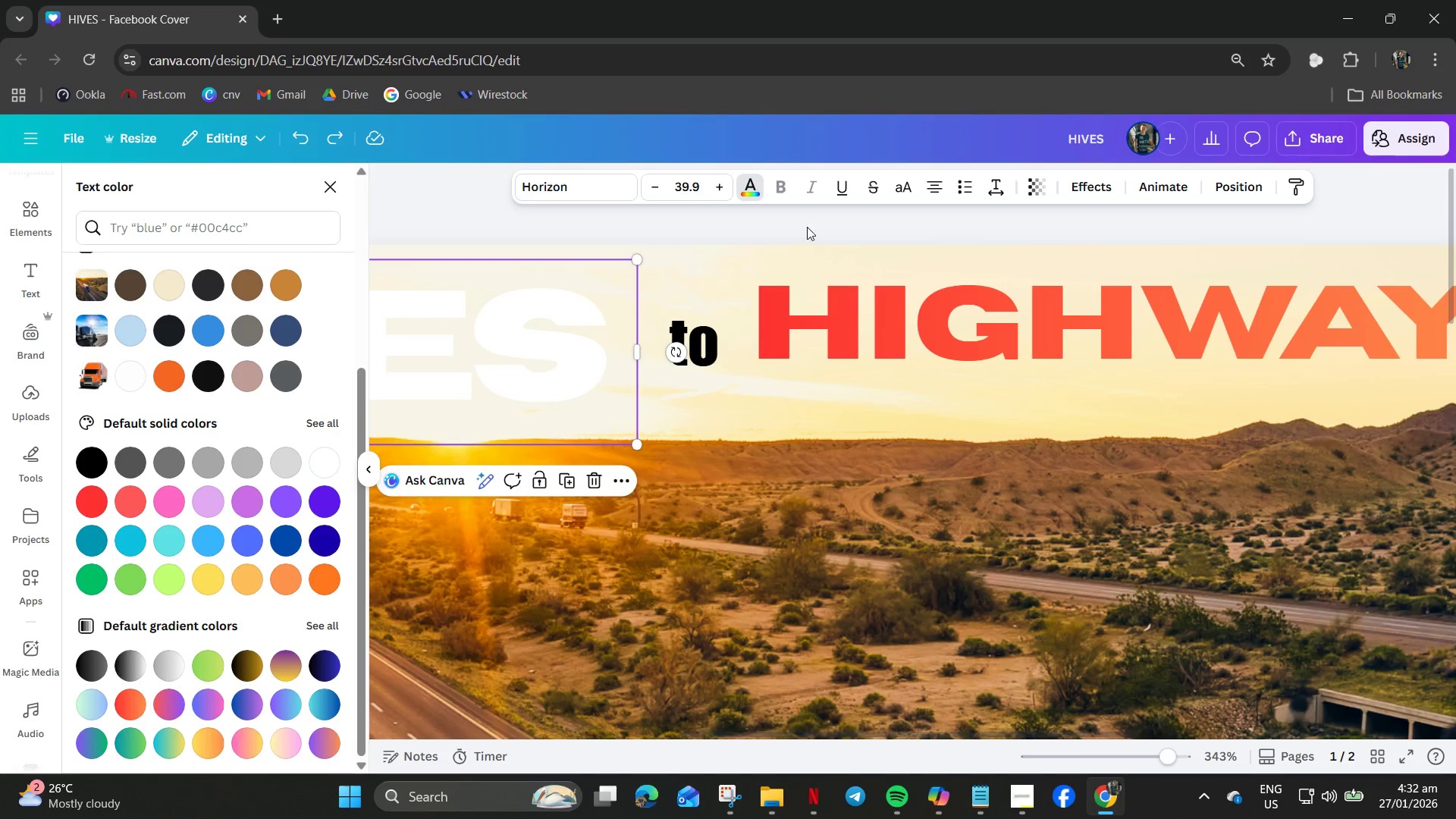 
mouse_move([921, 196])
 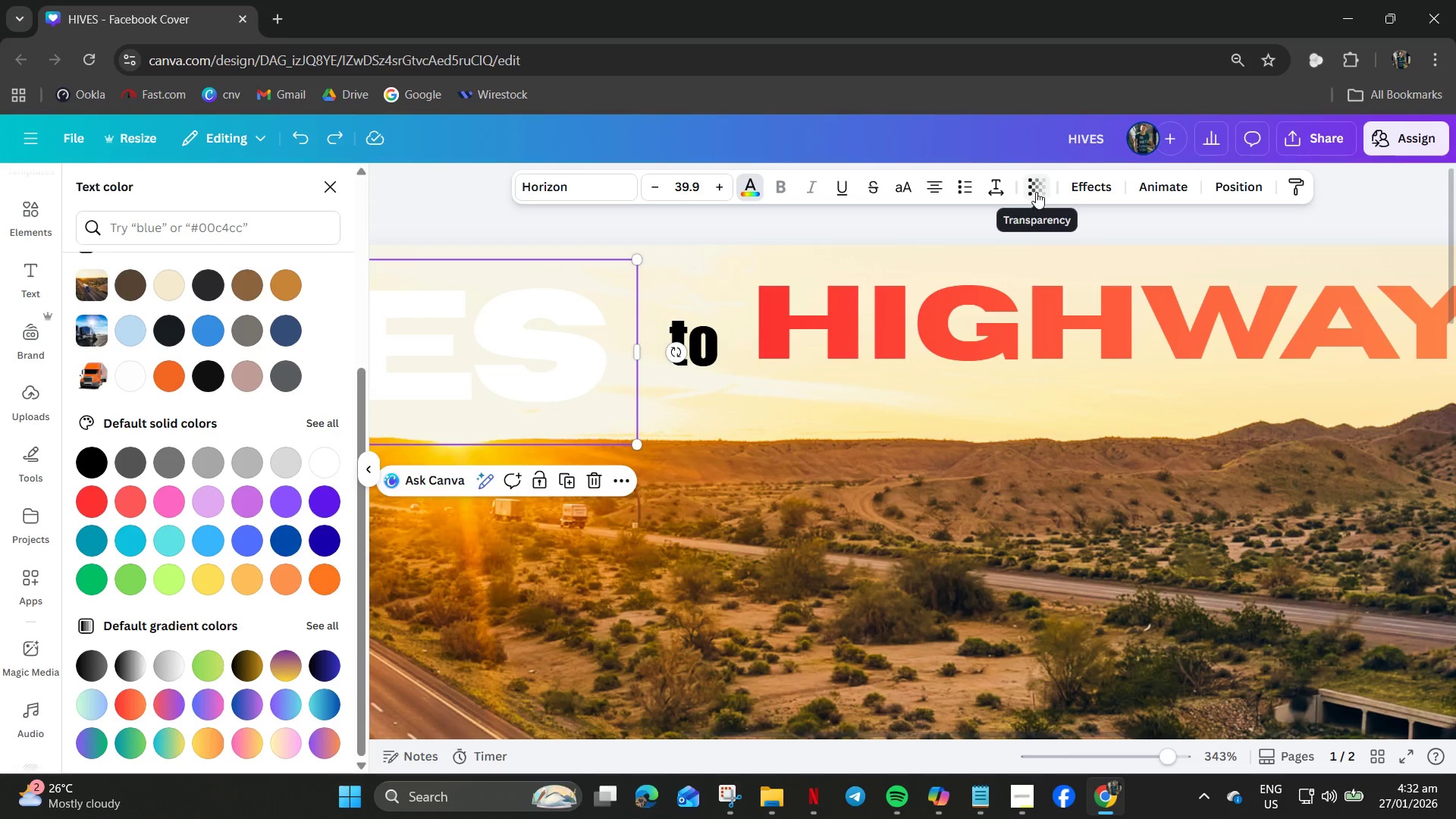 
left_click([1096, 190])
 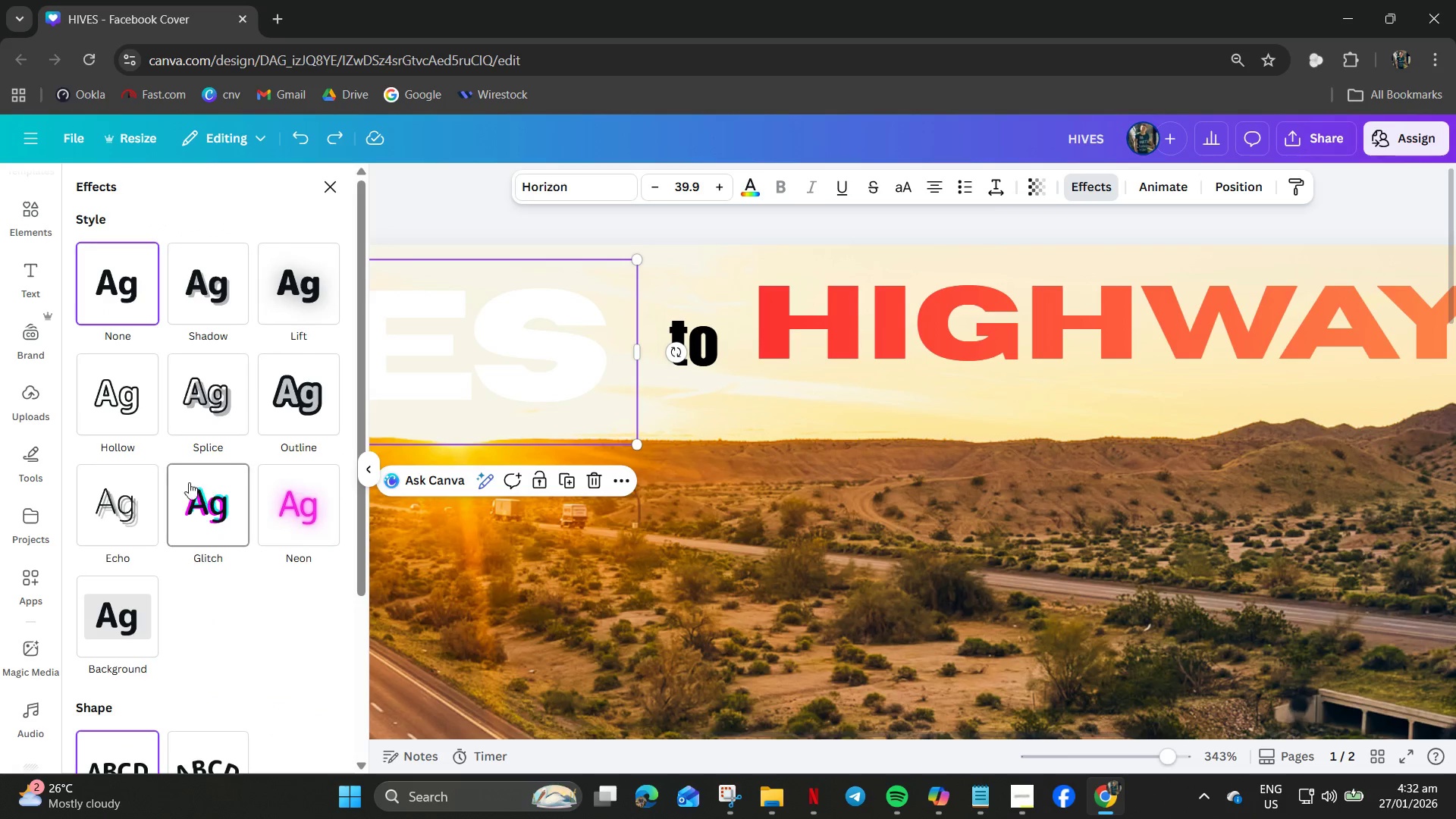 
left_click([130, 397])
 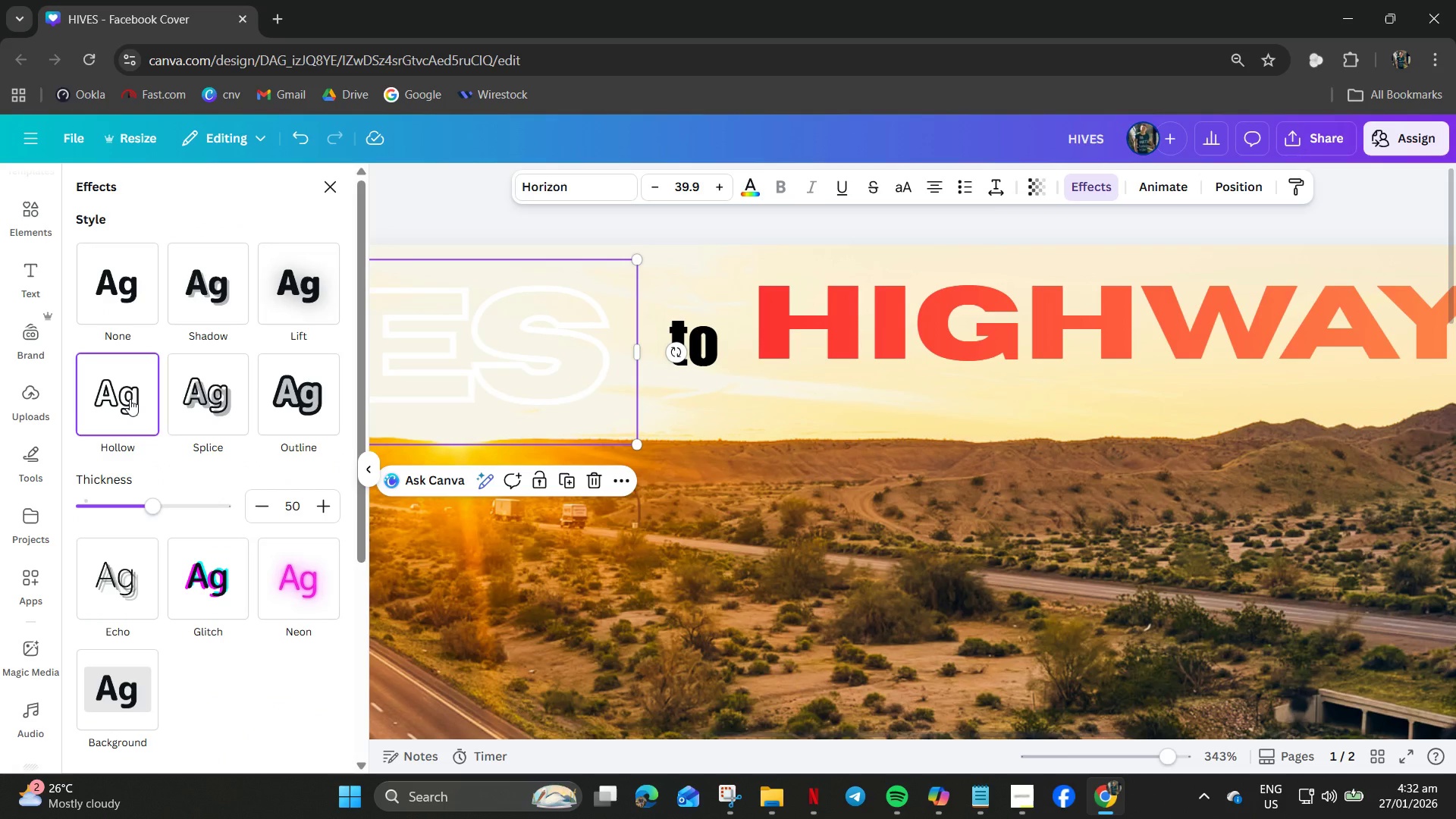 
key(Control+Z)
 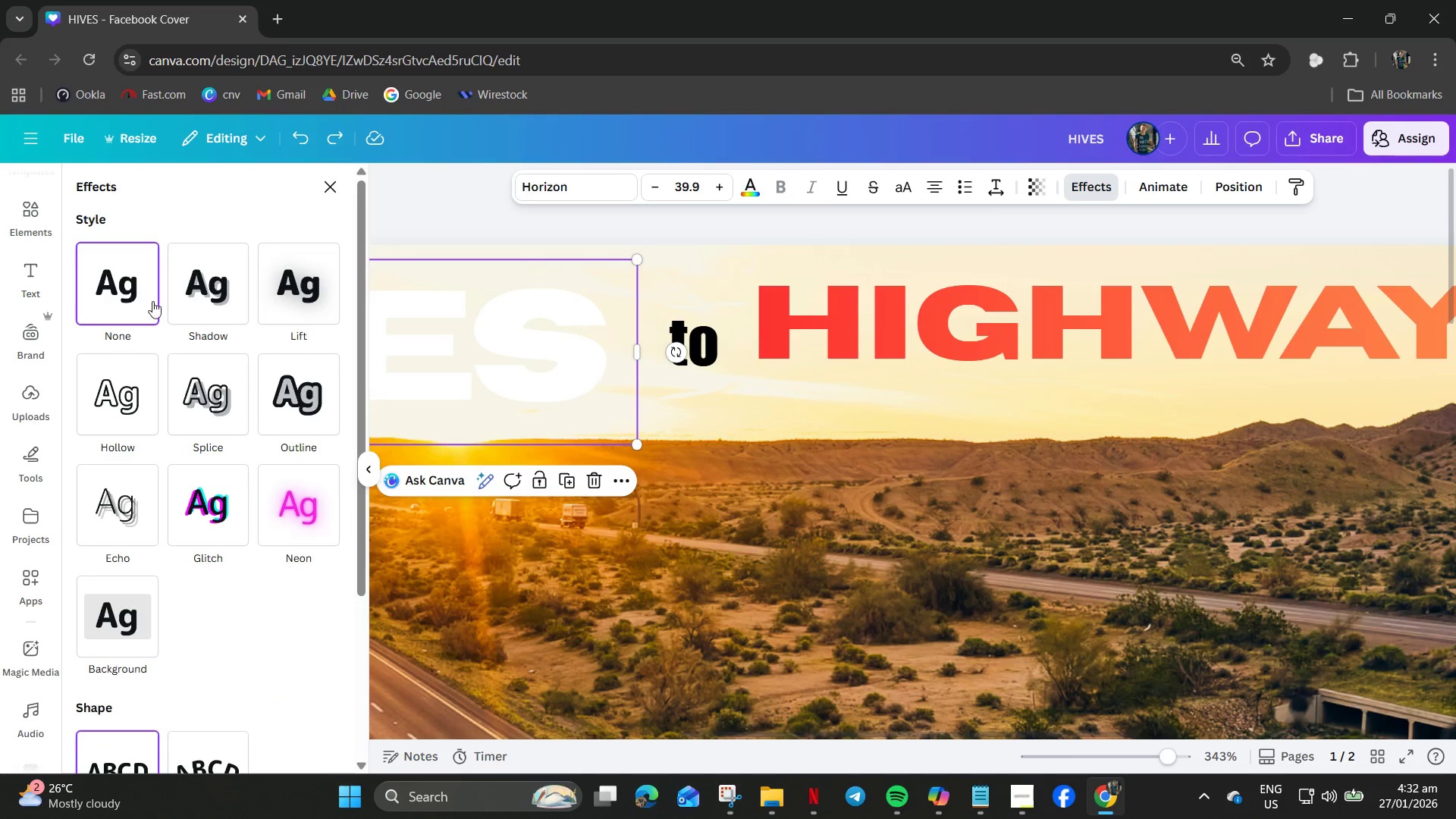 
scroll: coordinate [262, 525], scroll_direction: down, amount: 9.0
 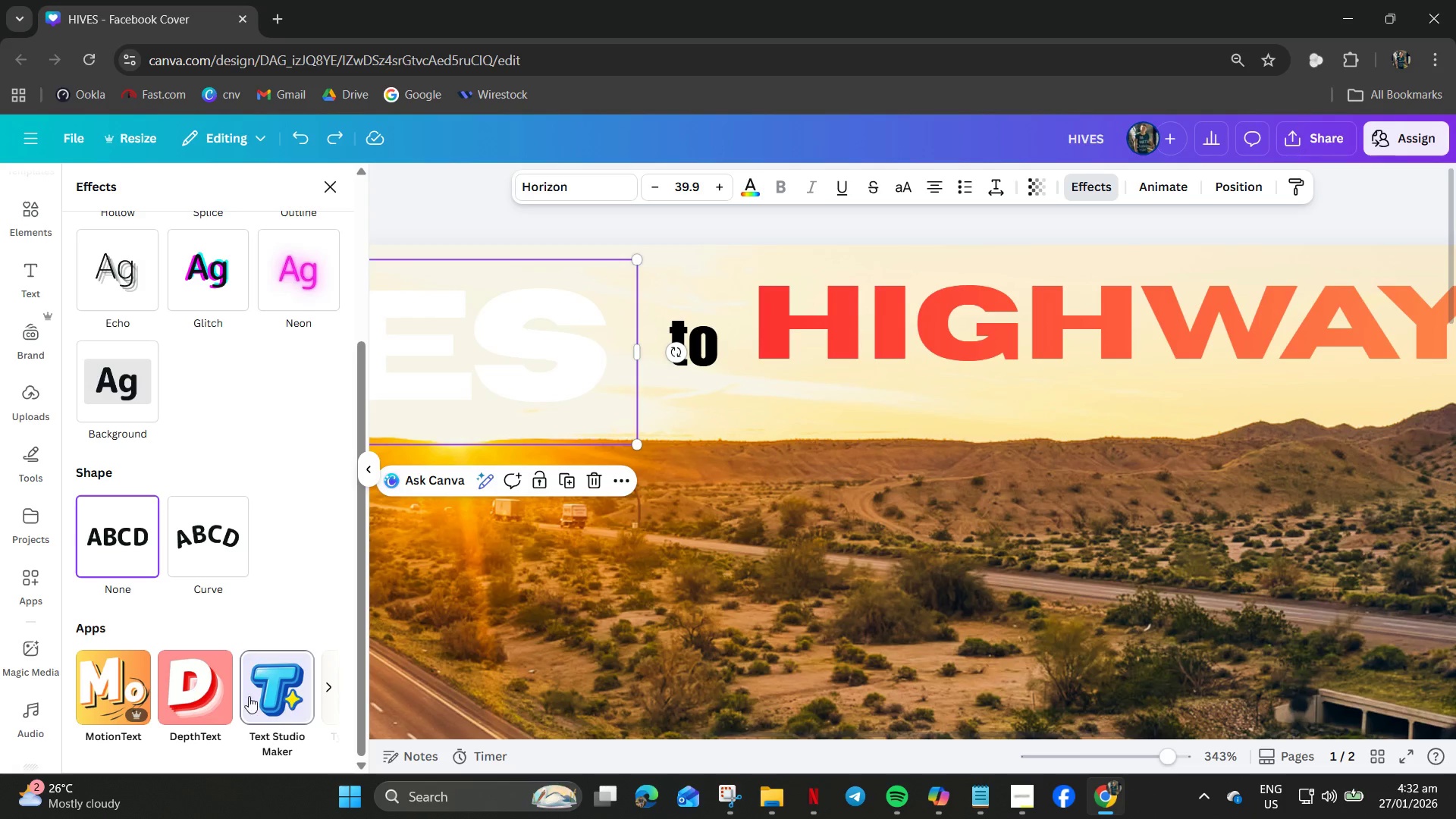 
left_click([209, 702])
 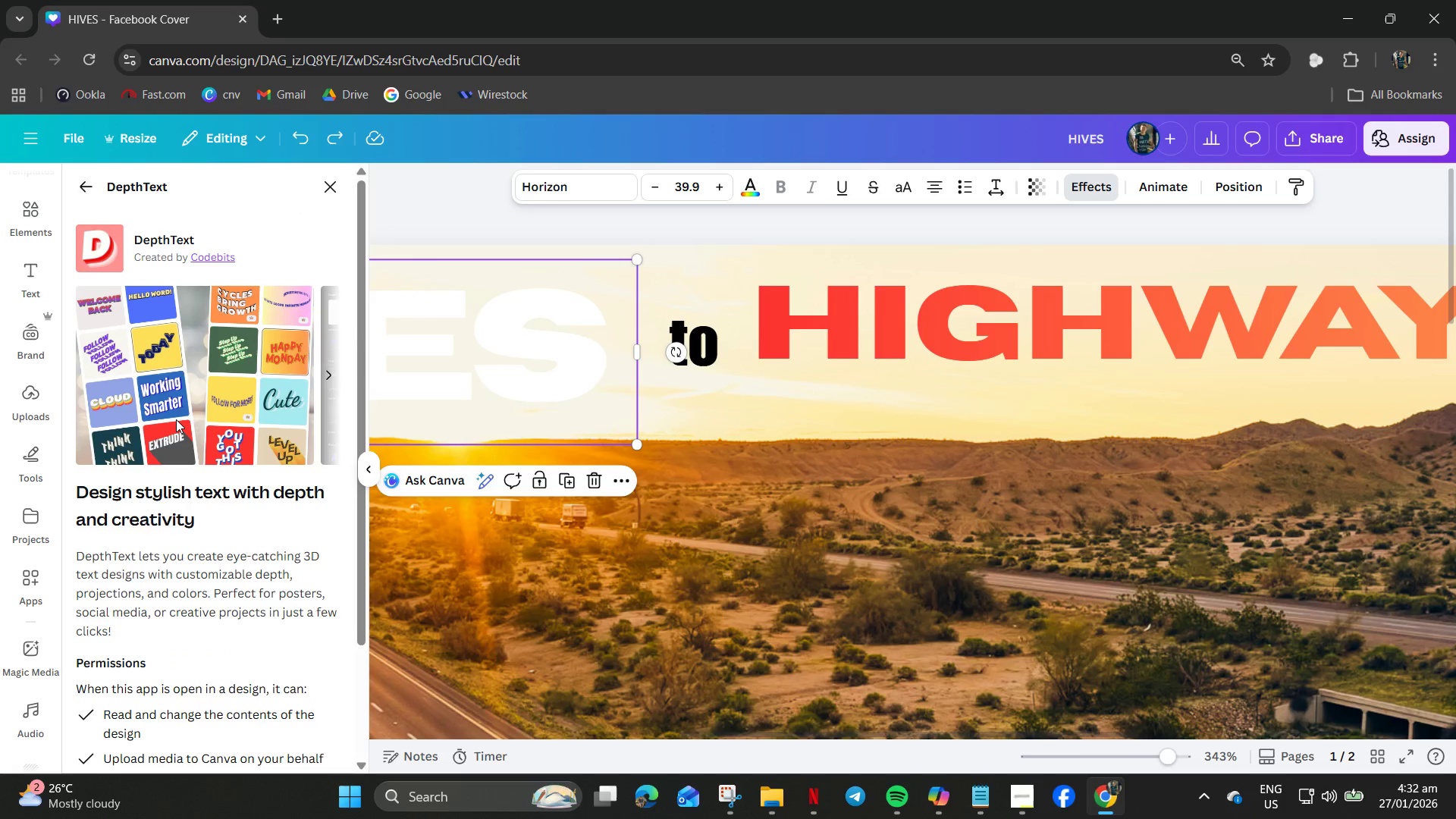 
scroll: coordinate [190, 573], scroll_direction: down, amount: 9.0
 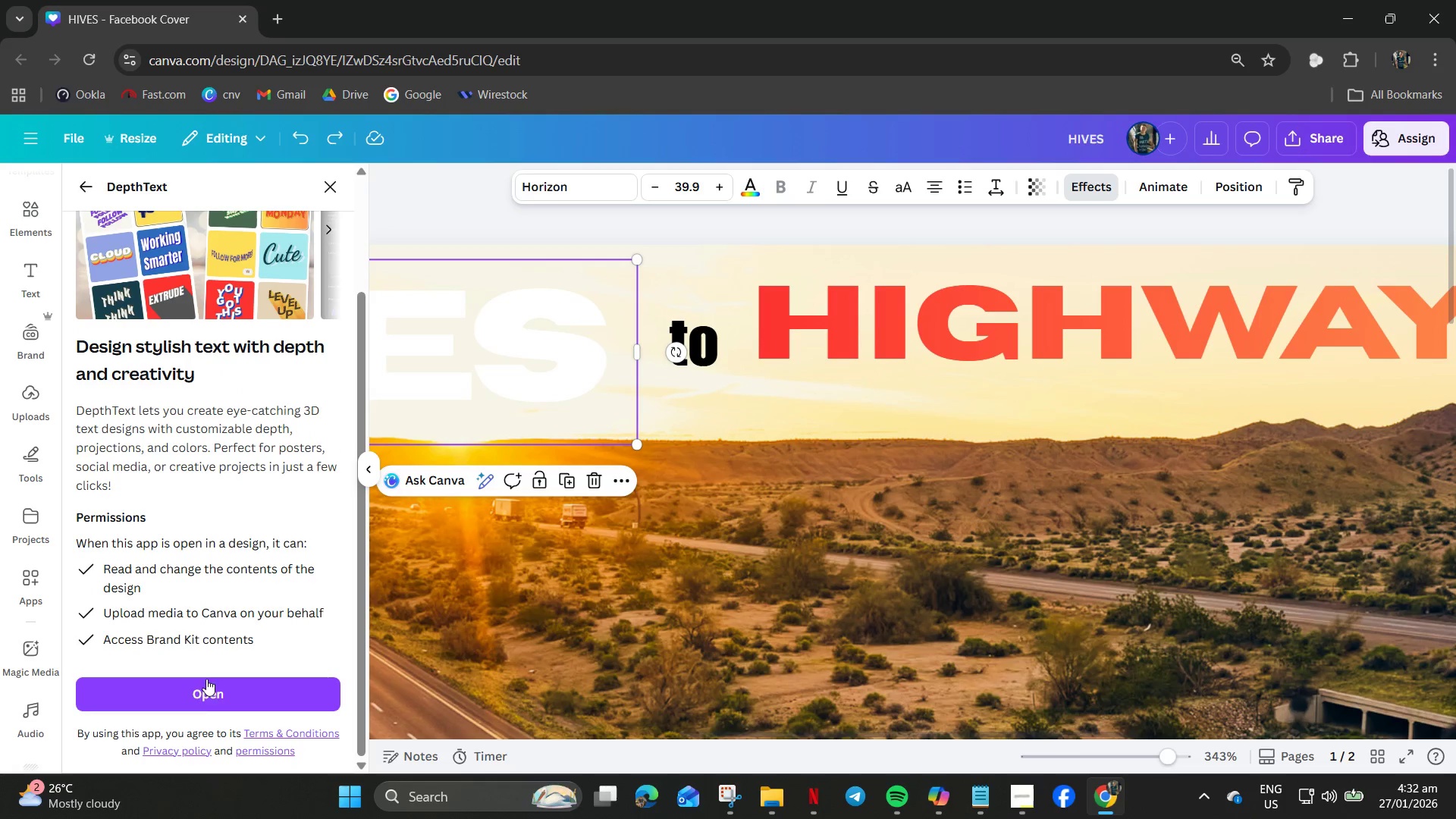 
left_click([206, 698])
 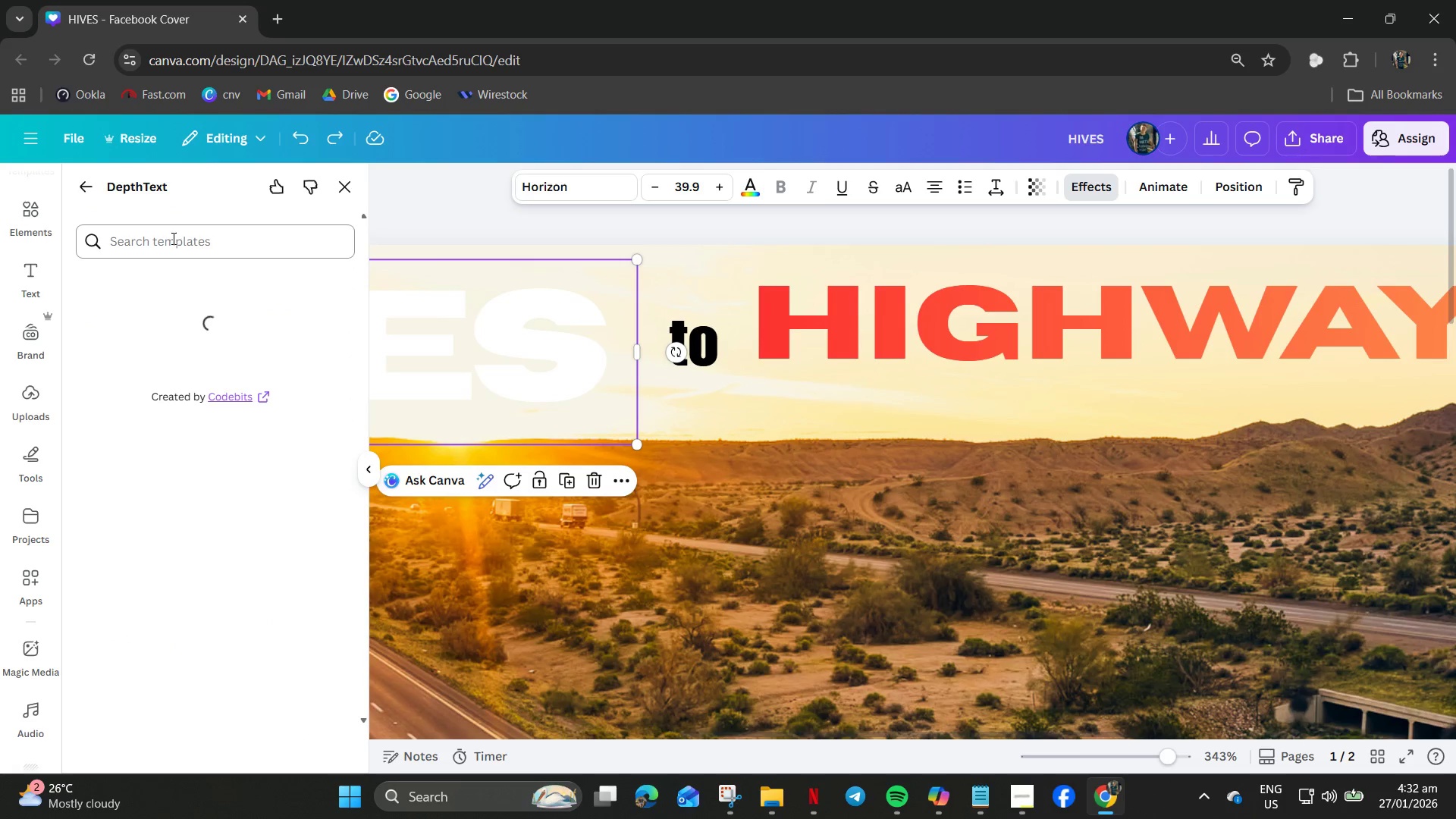 
wait(5.98)
 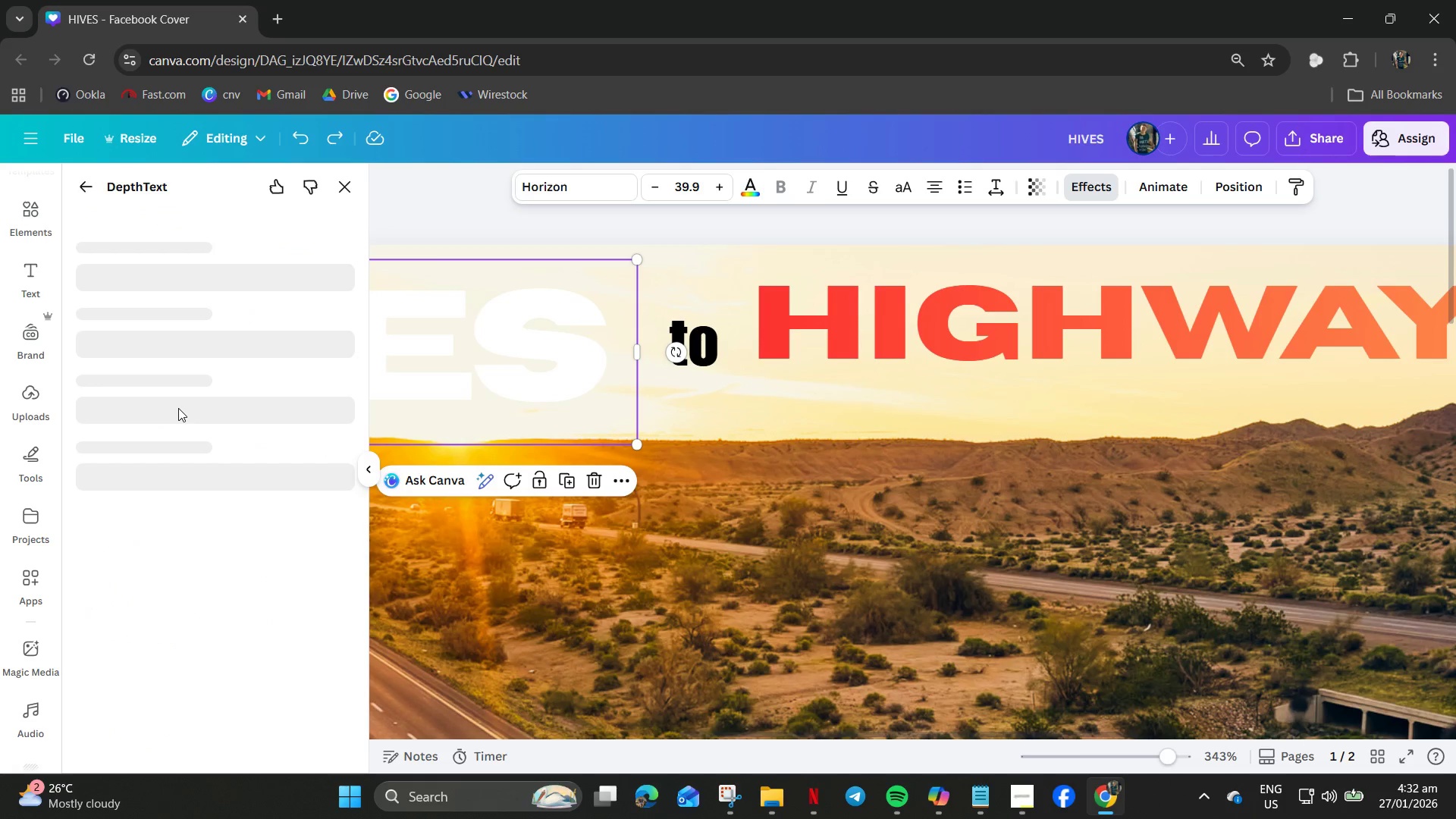 
scroll: coordinate [240, 557], scroll_direction: down, amount: 23.0
 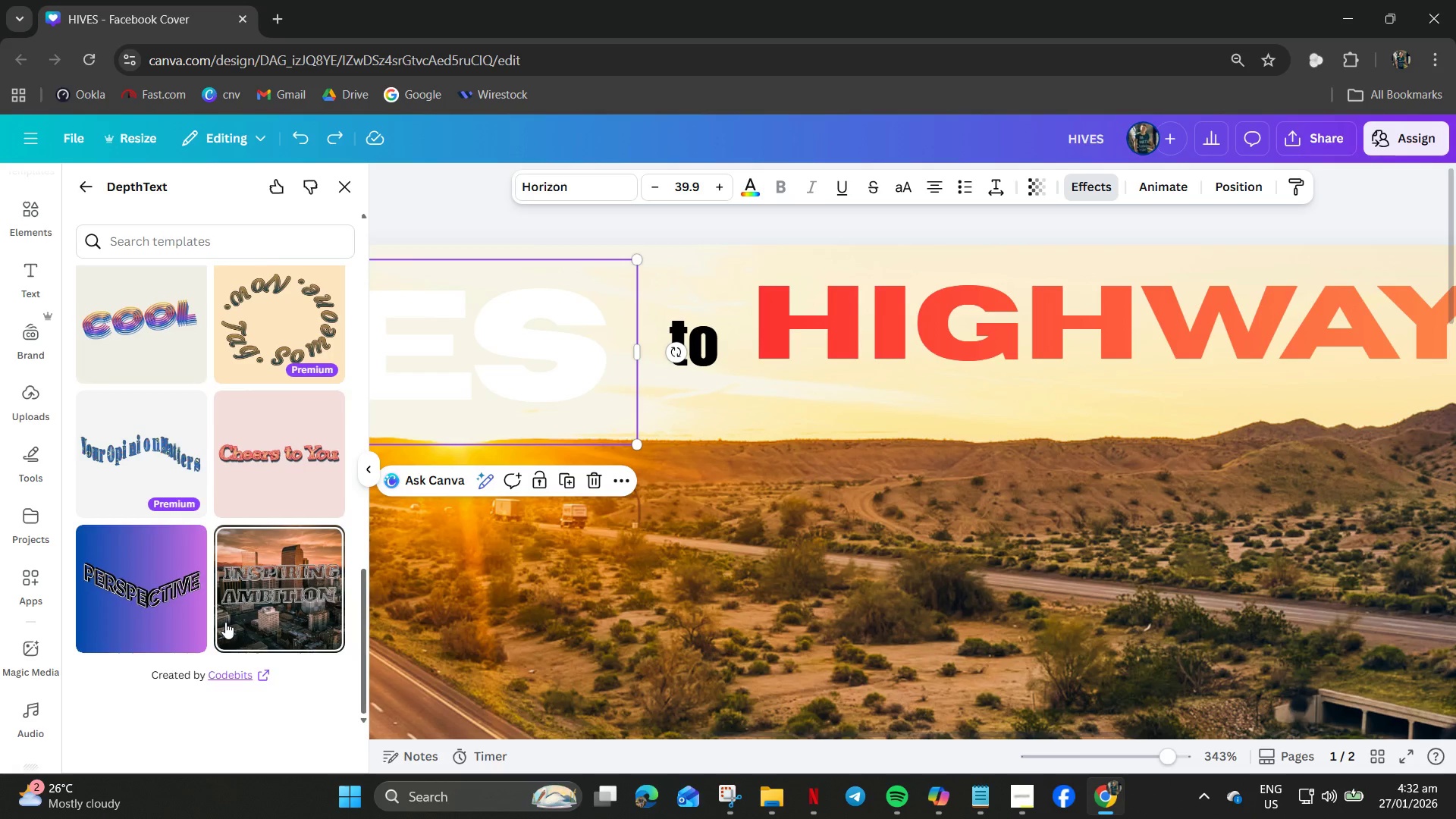 
scroll: coordinate [225, 620], scroll_direction: up, amount: 5.0
 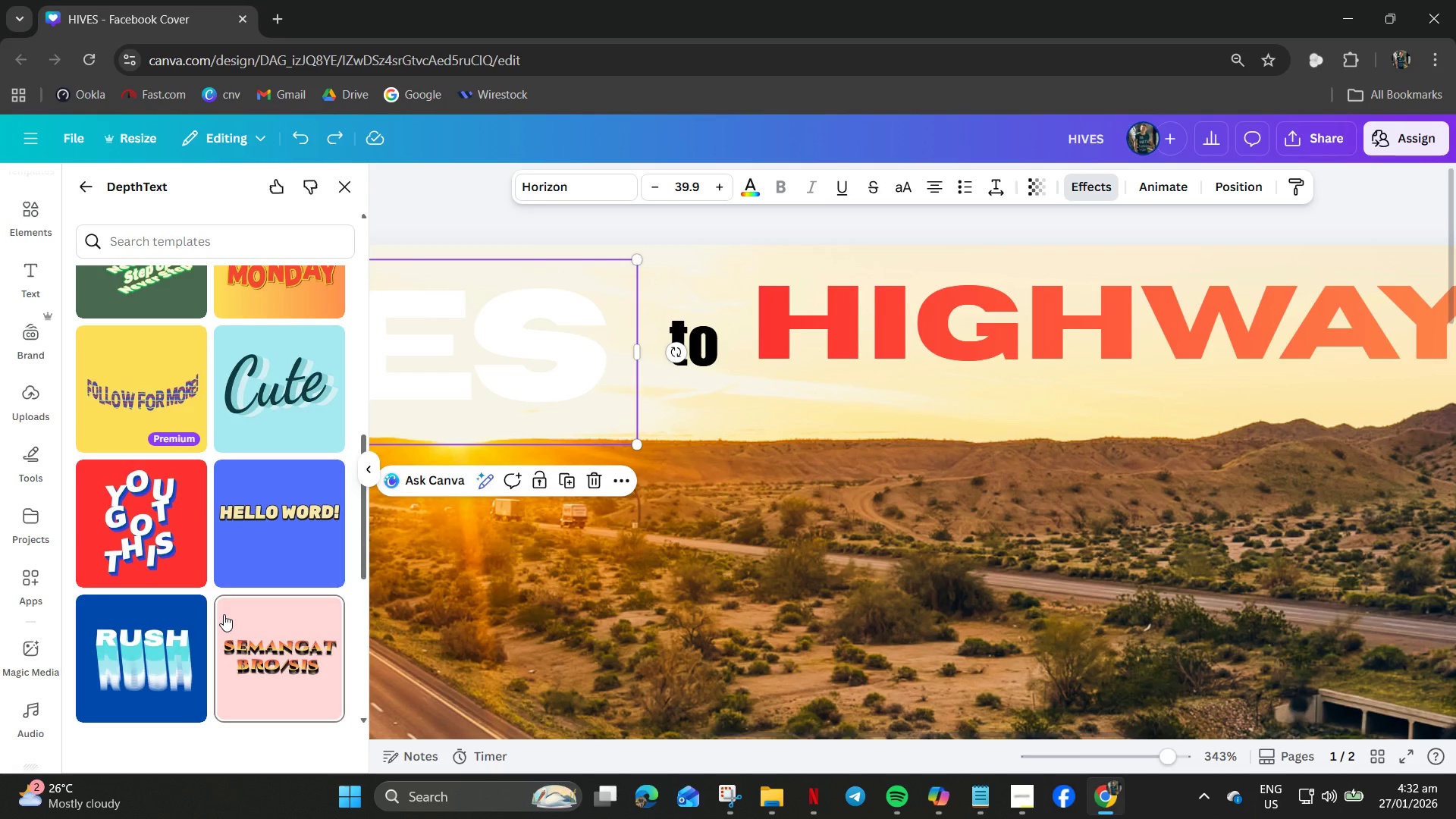 
left_click([281, 528])
 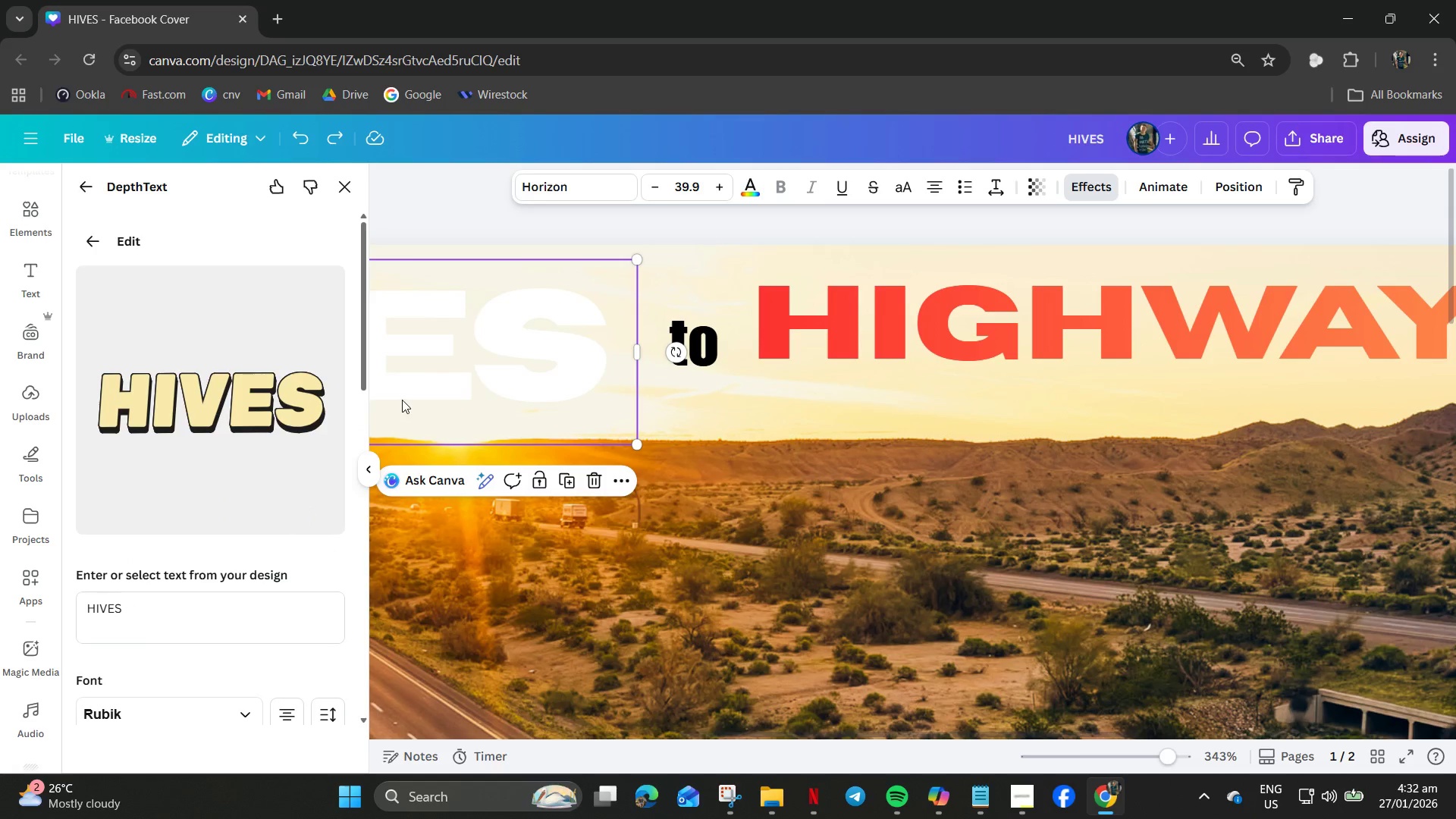 
left_click([257, 404])
 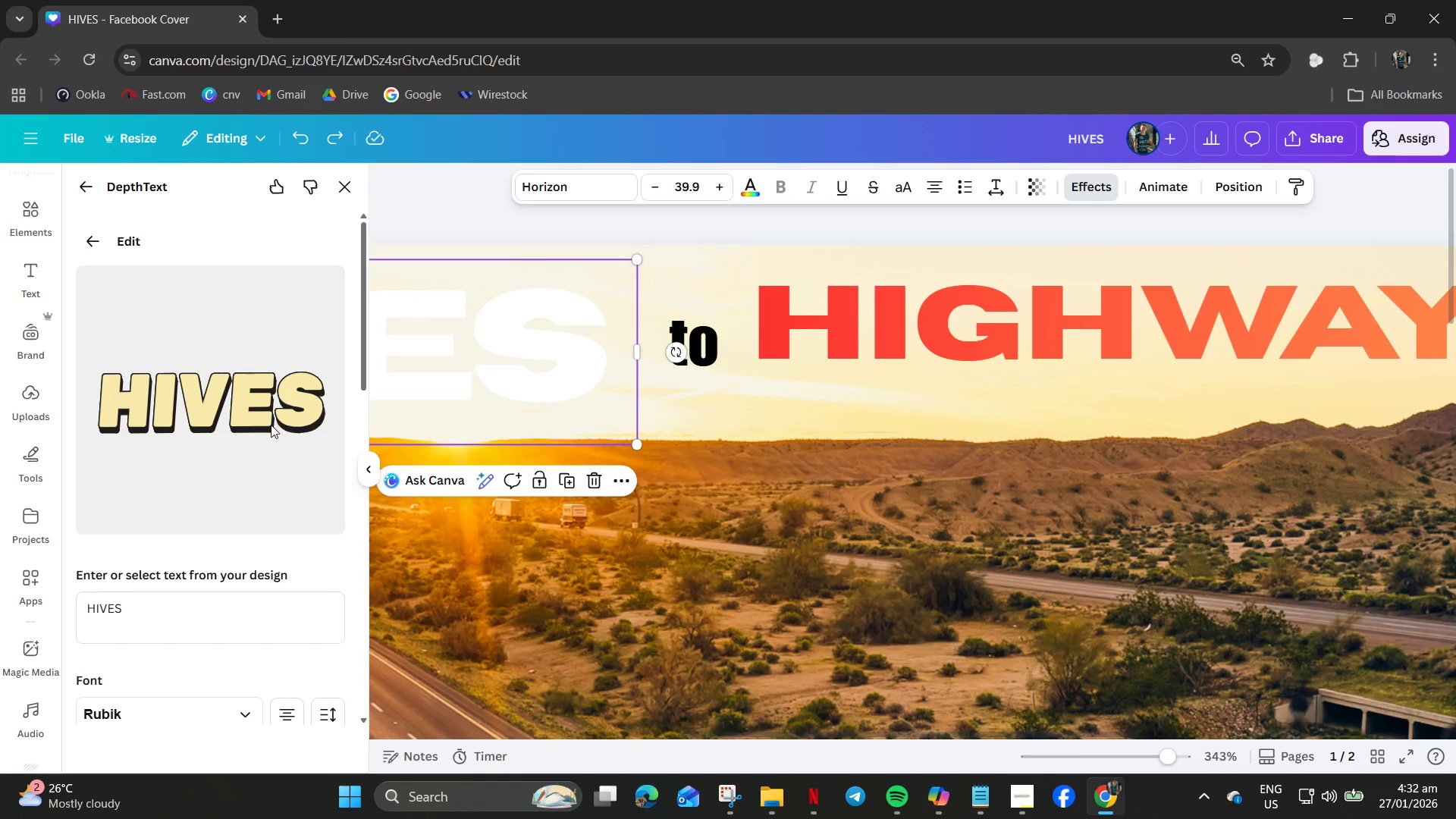 
left_click([477, 368])
 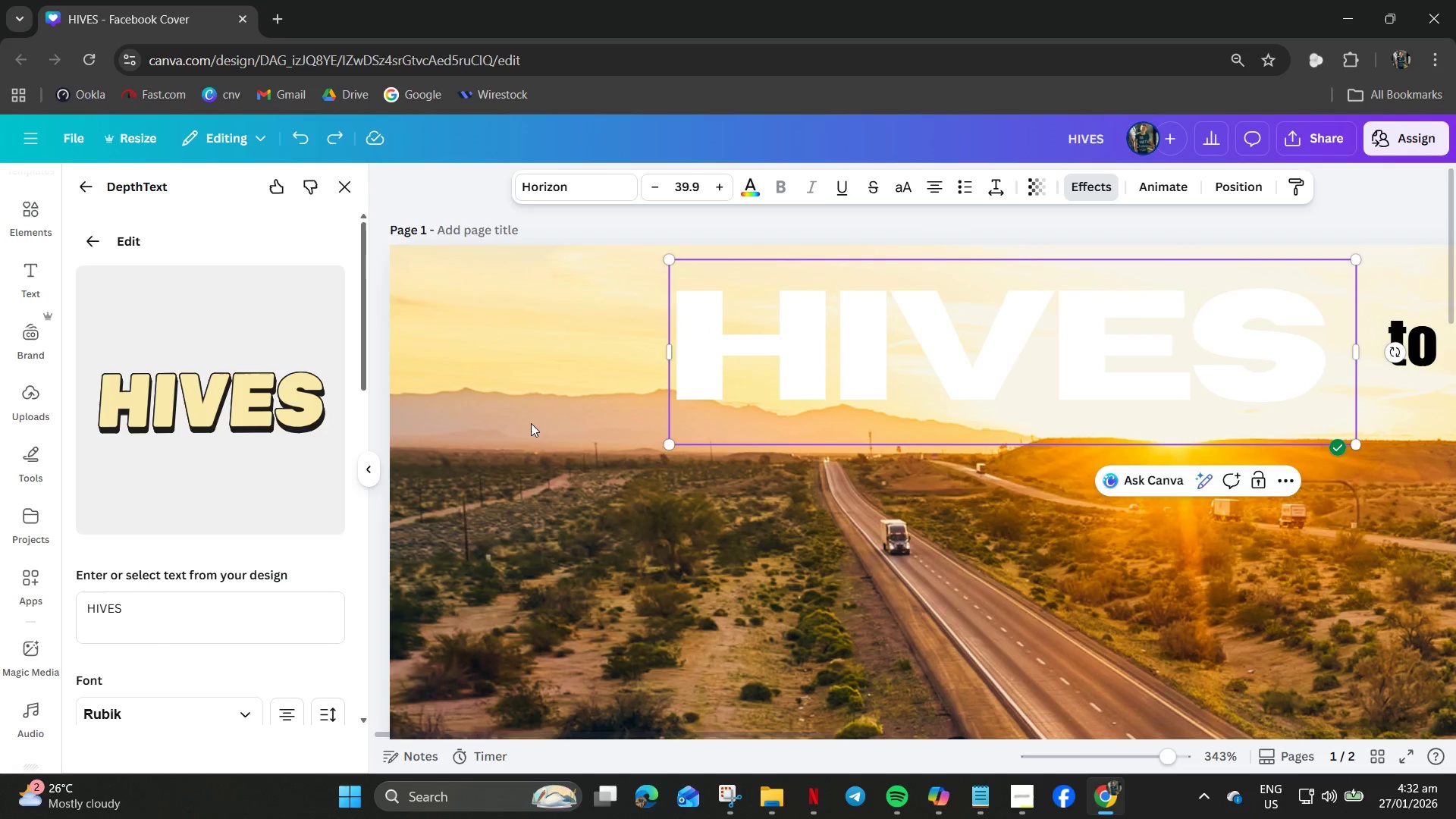 
left_click([194, 433])
 